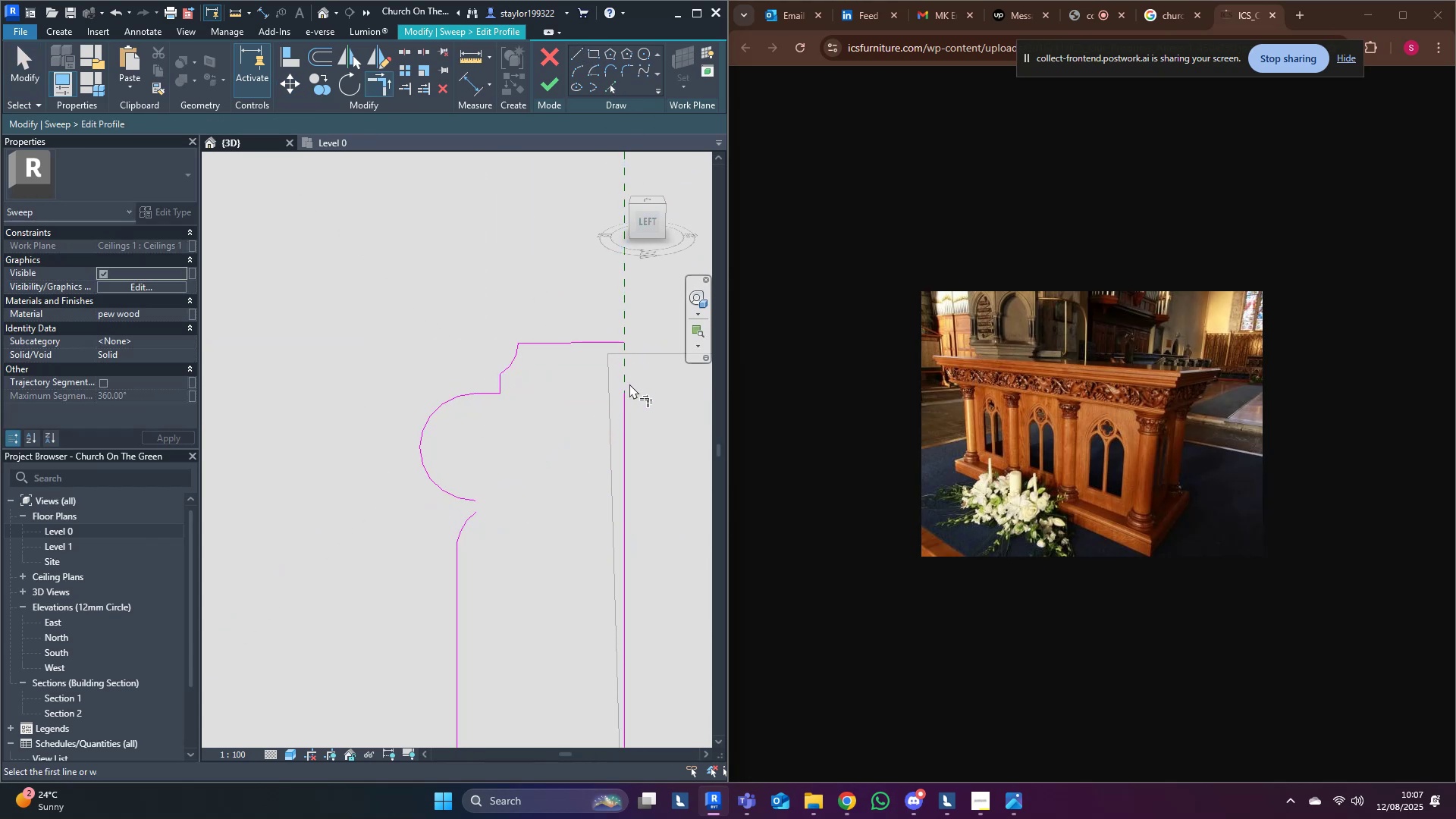 
double_click([617, 336])
 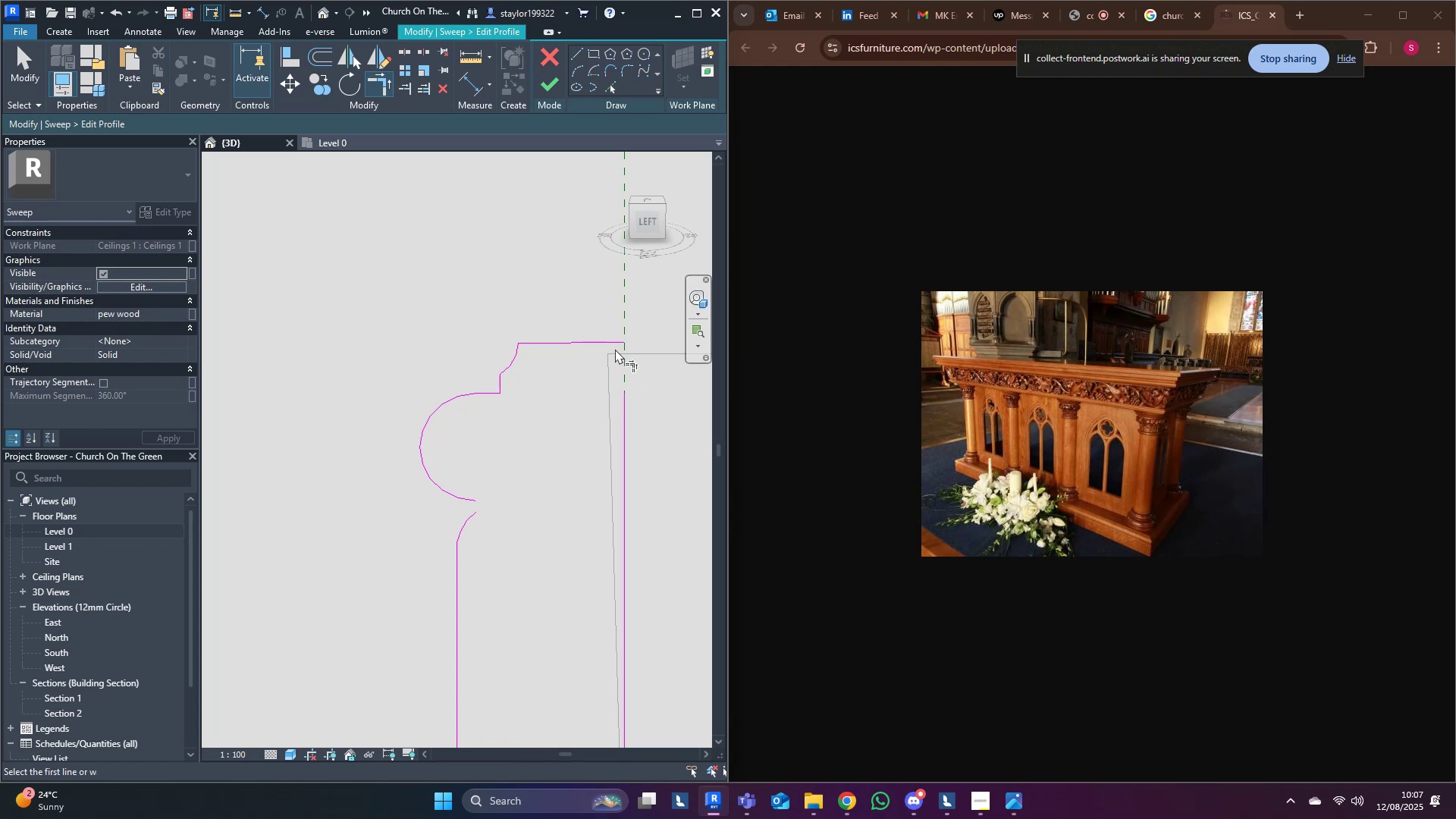 
triple_click([615, 349])
 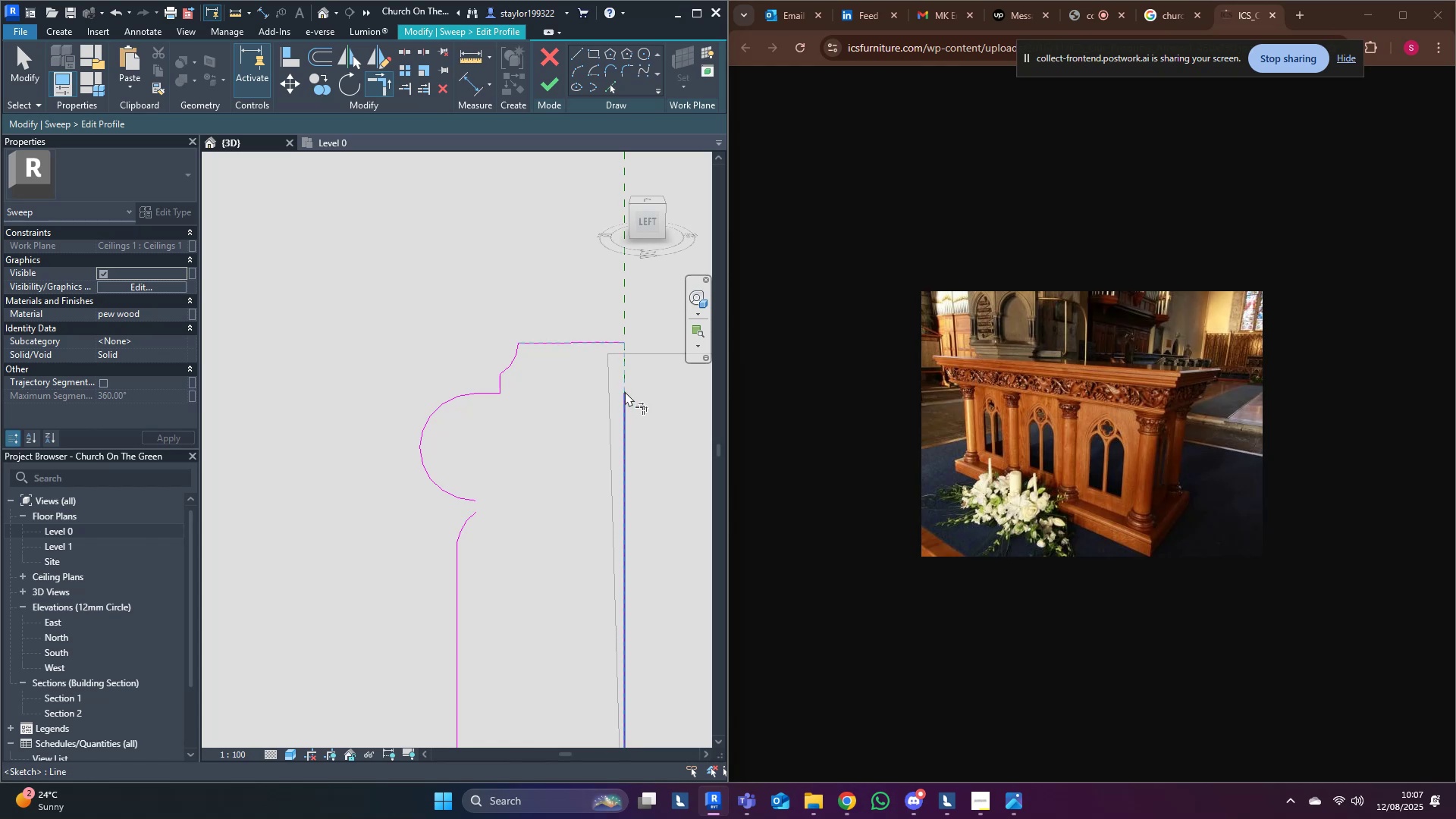 
triple_click([627, 410])
 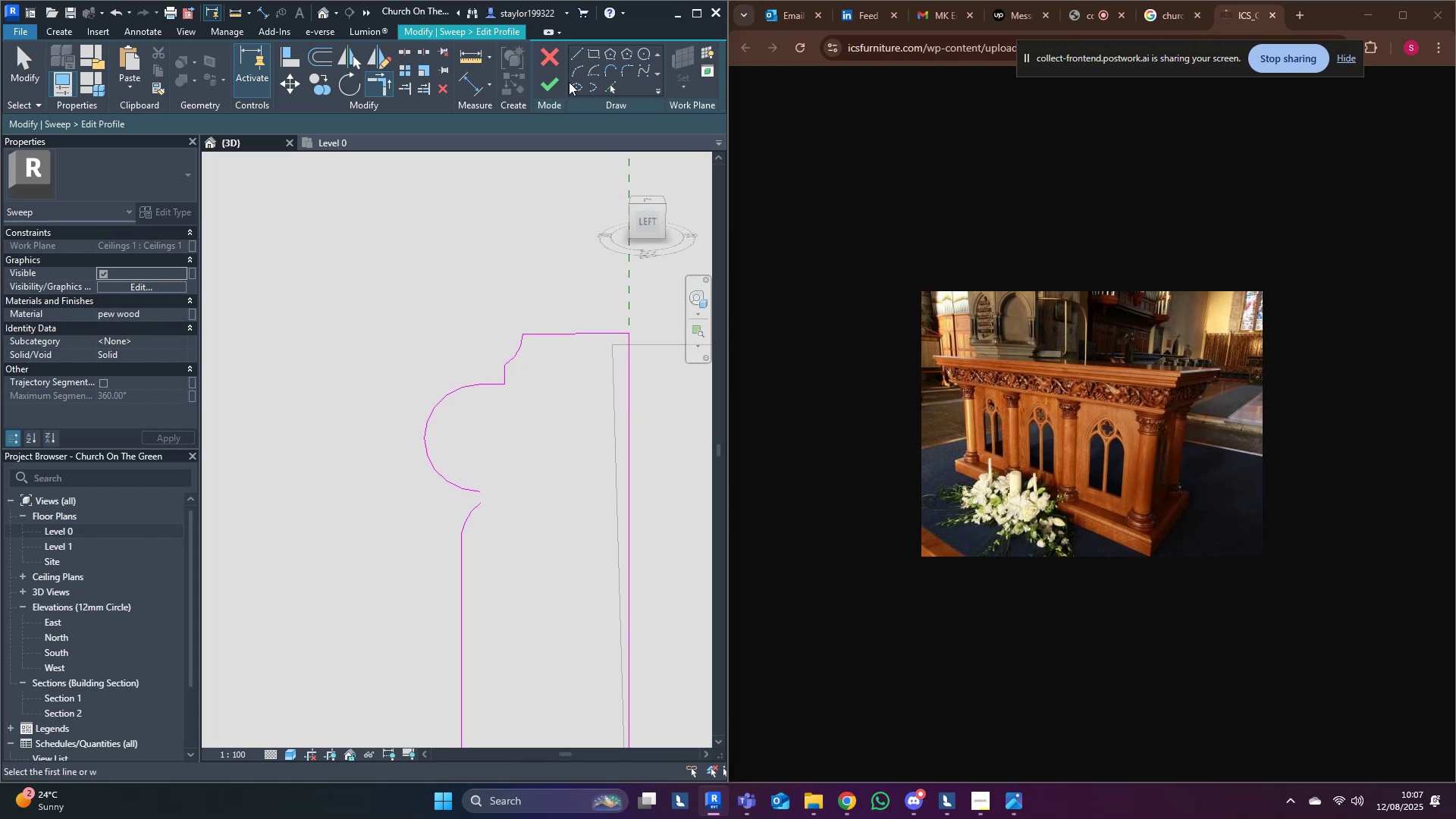 
left_click([580, 58])
 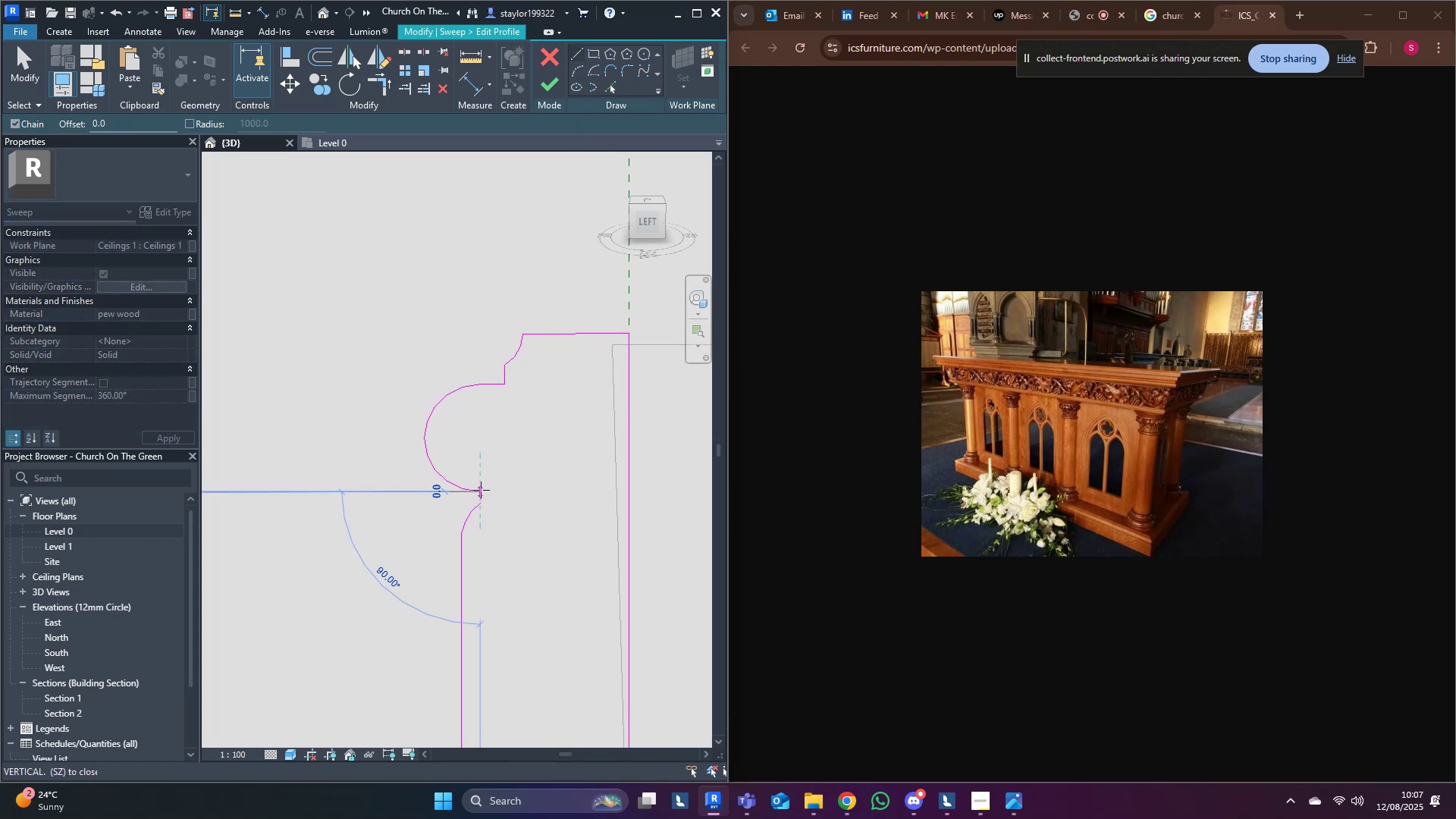 
double_click([483, 504])
 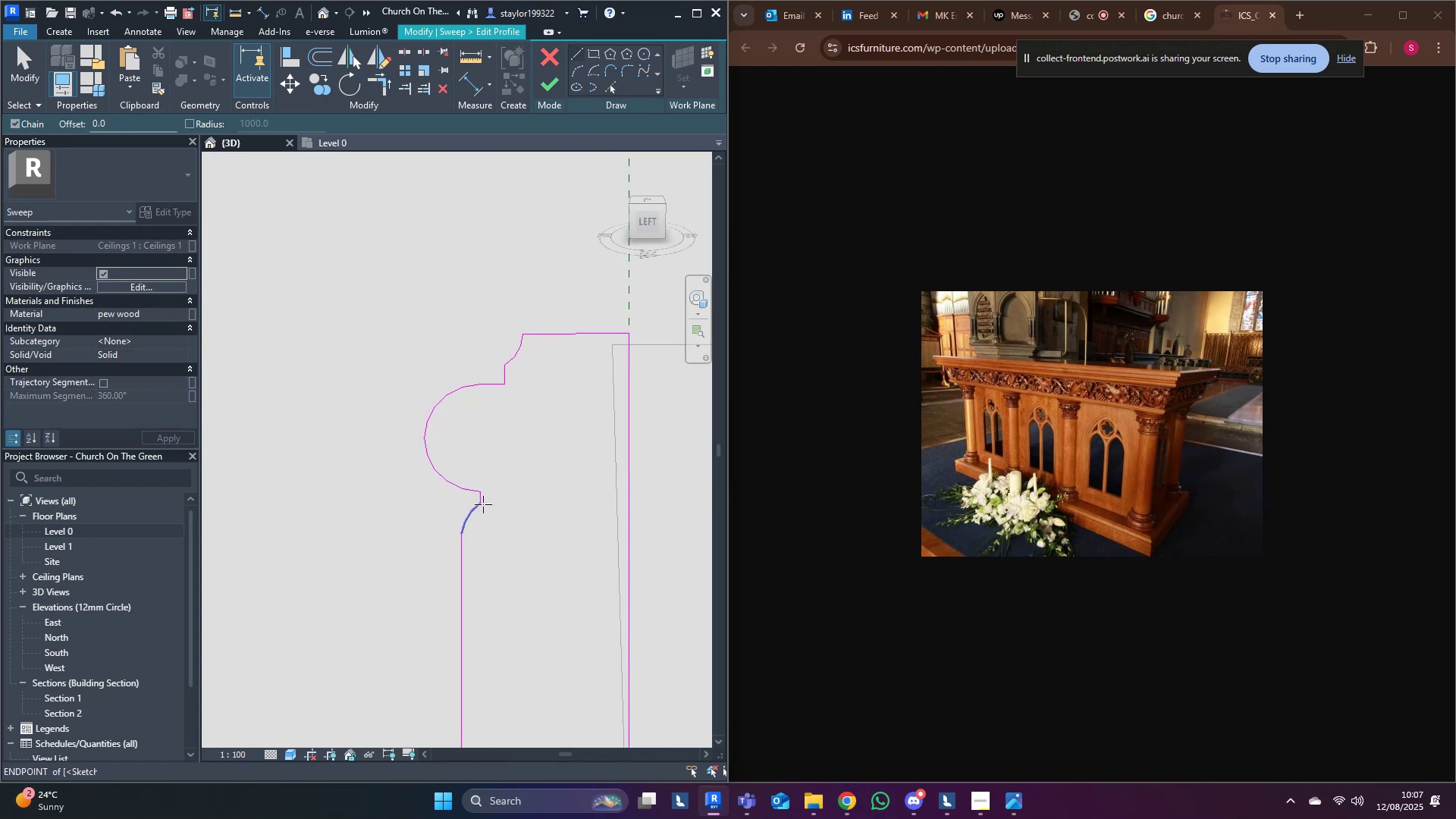 
key(Escape)
 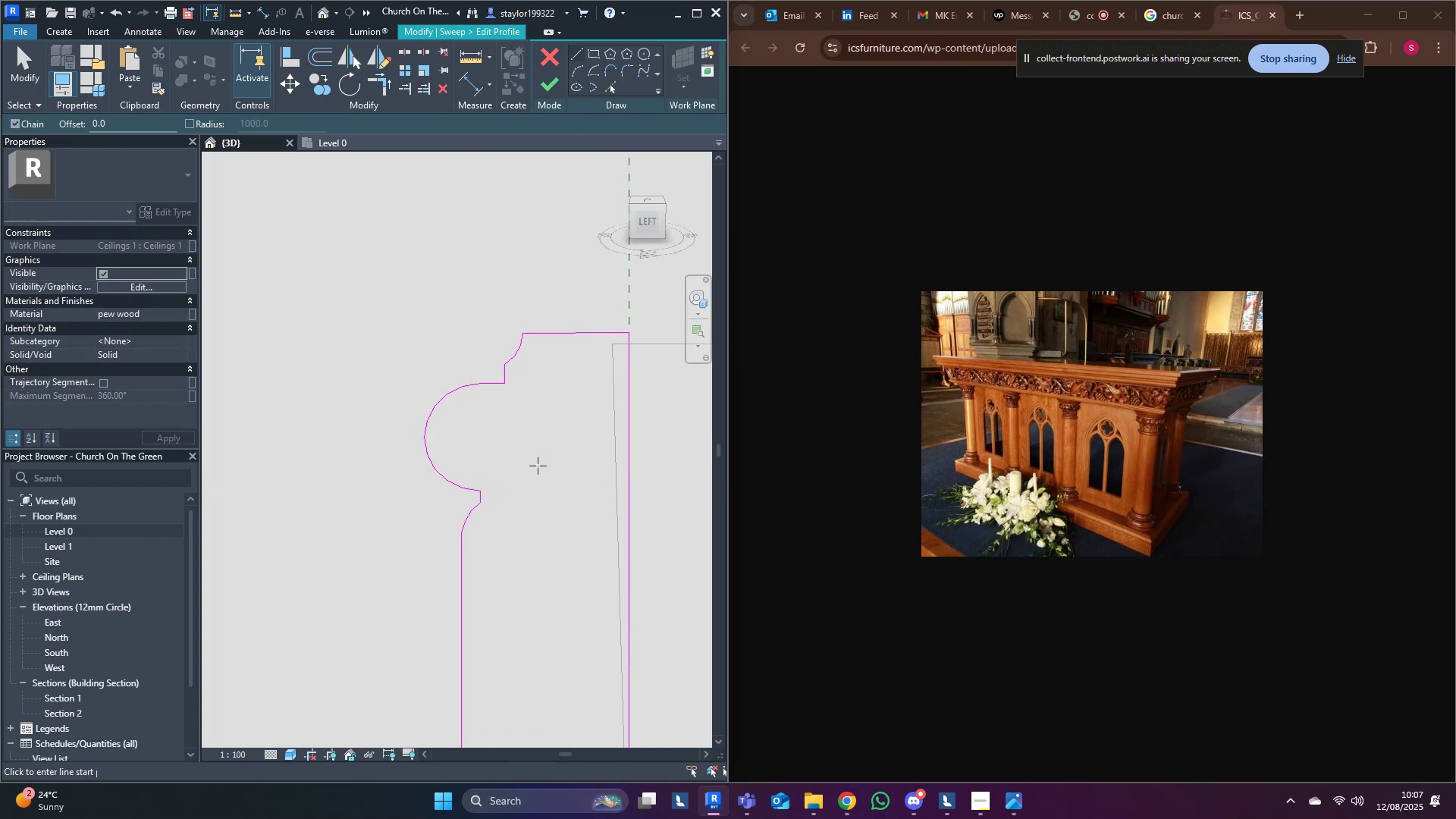 
scroll: coordinate [550, 465], scroll_direction: down, amount: 12.0
 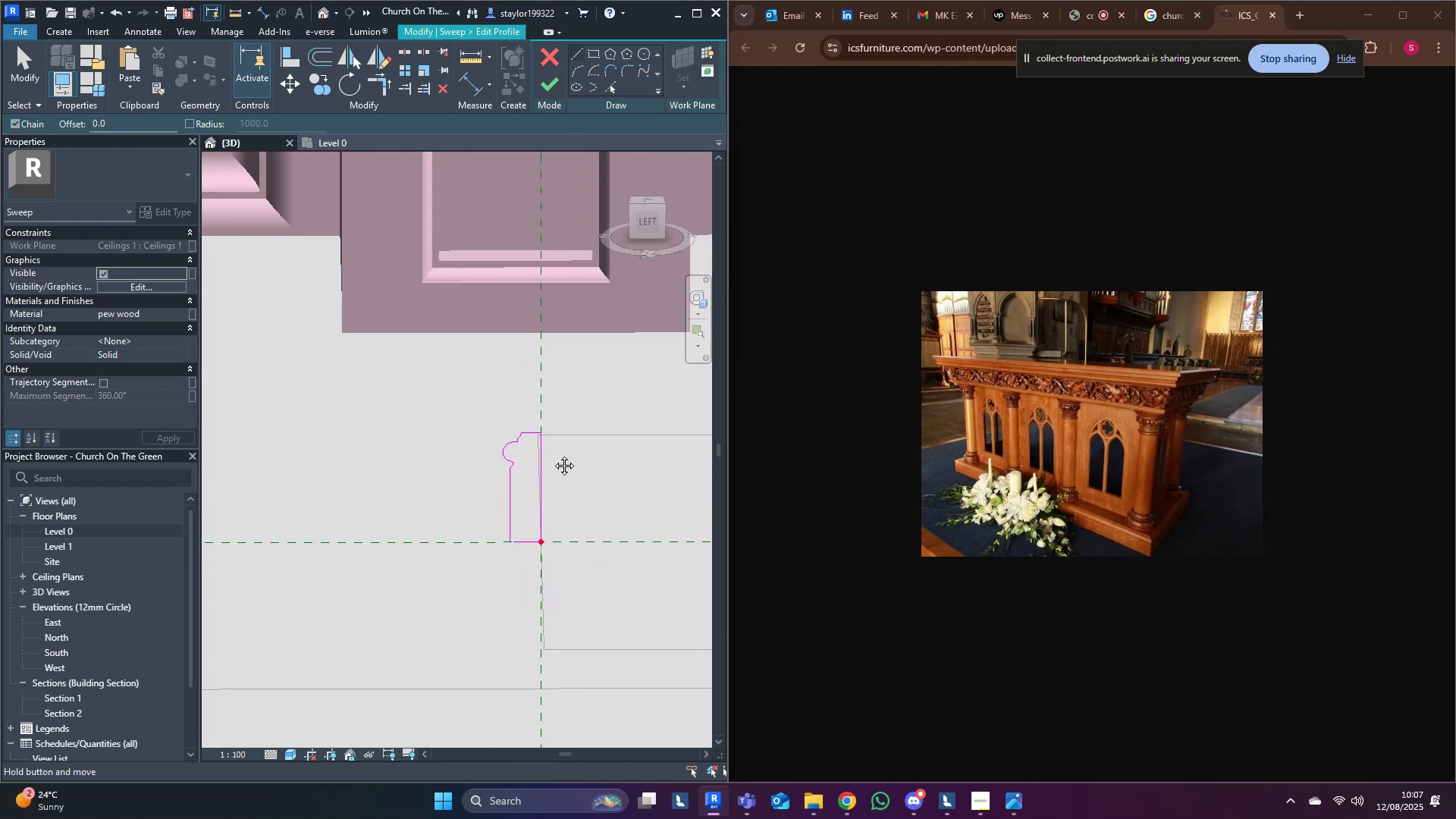 
key(M)
 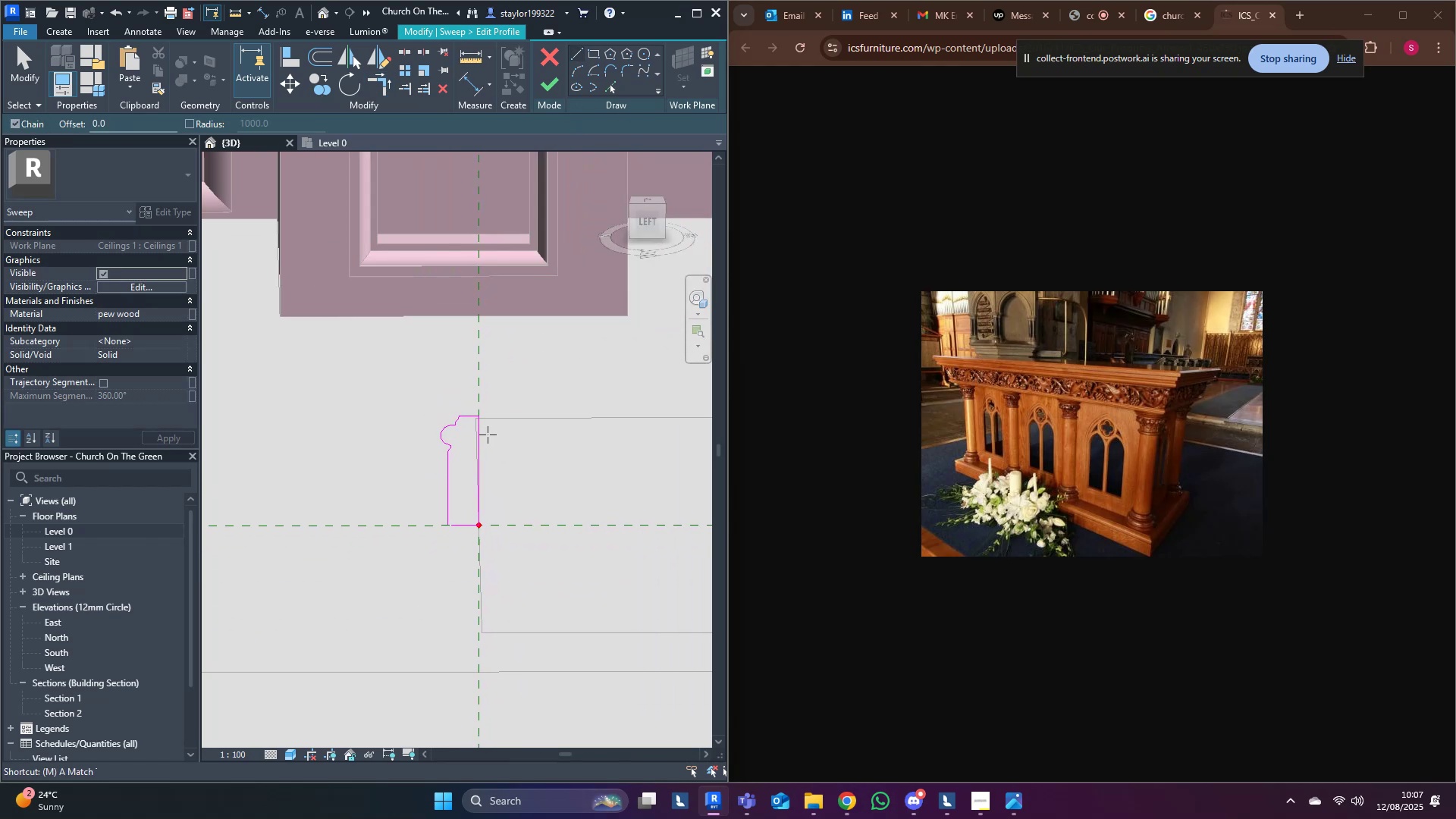 
hold_key(key=D, duration=14.23)
 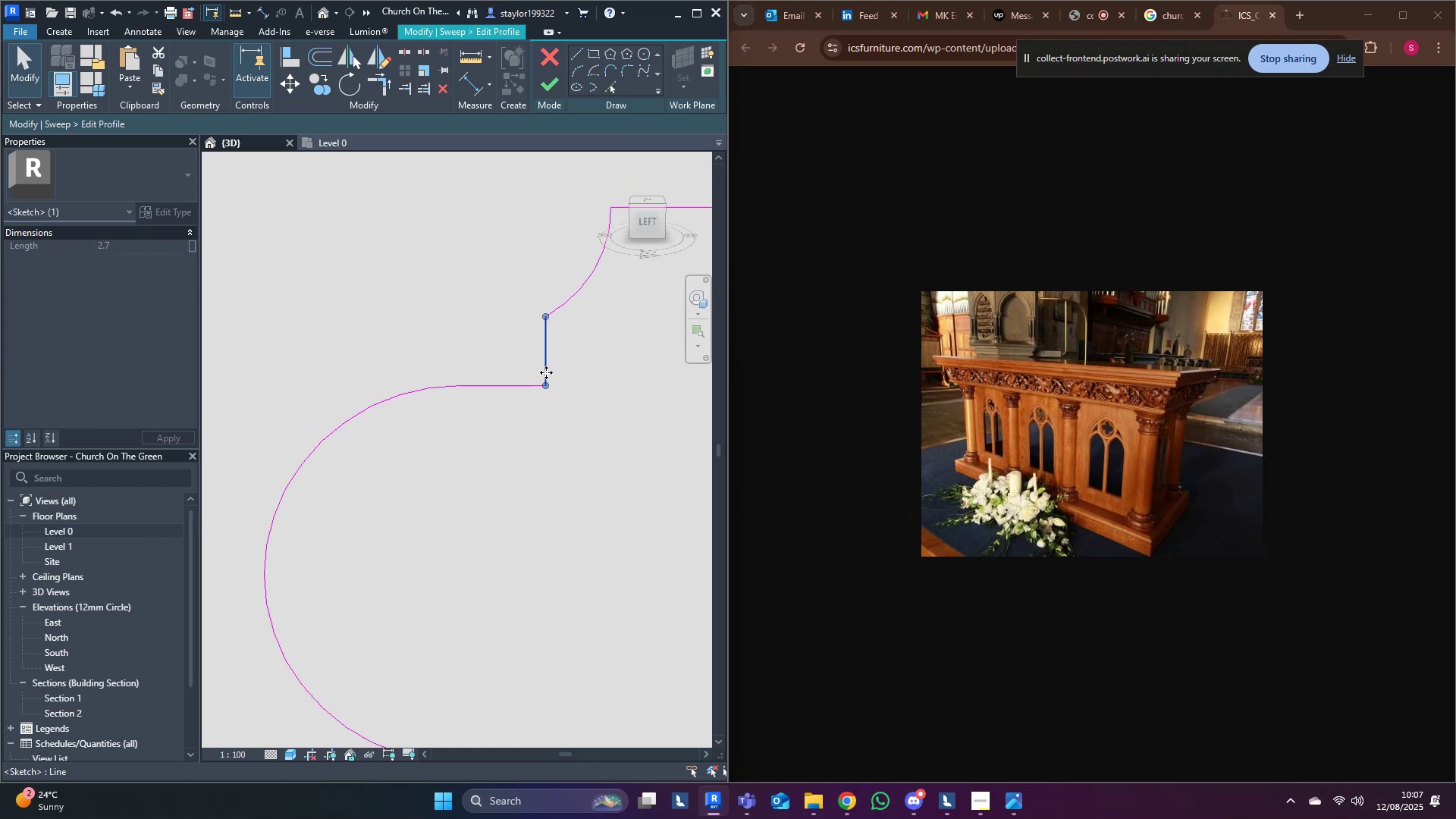 
scroll: coordinate [480, 428], scroll_direction: down, amount: 4.0
 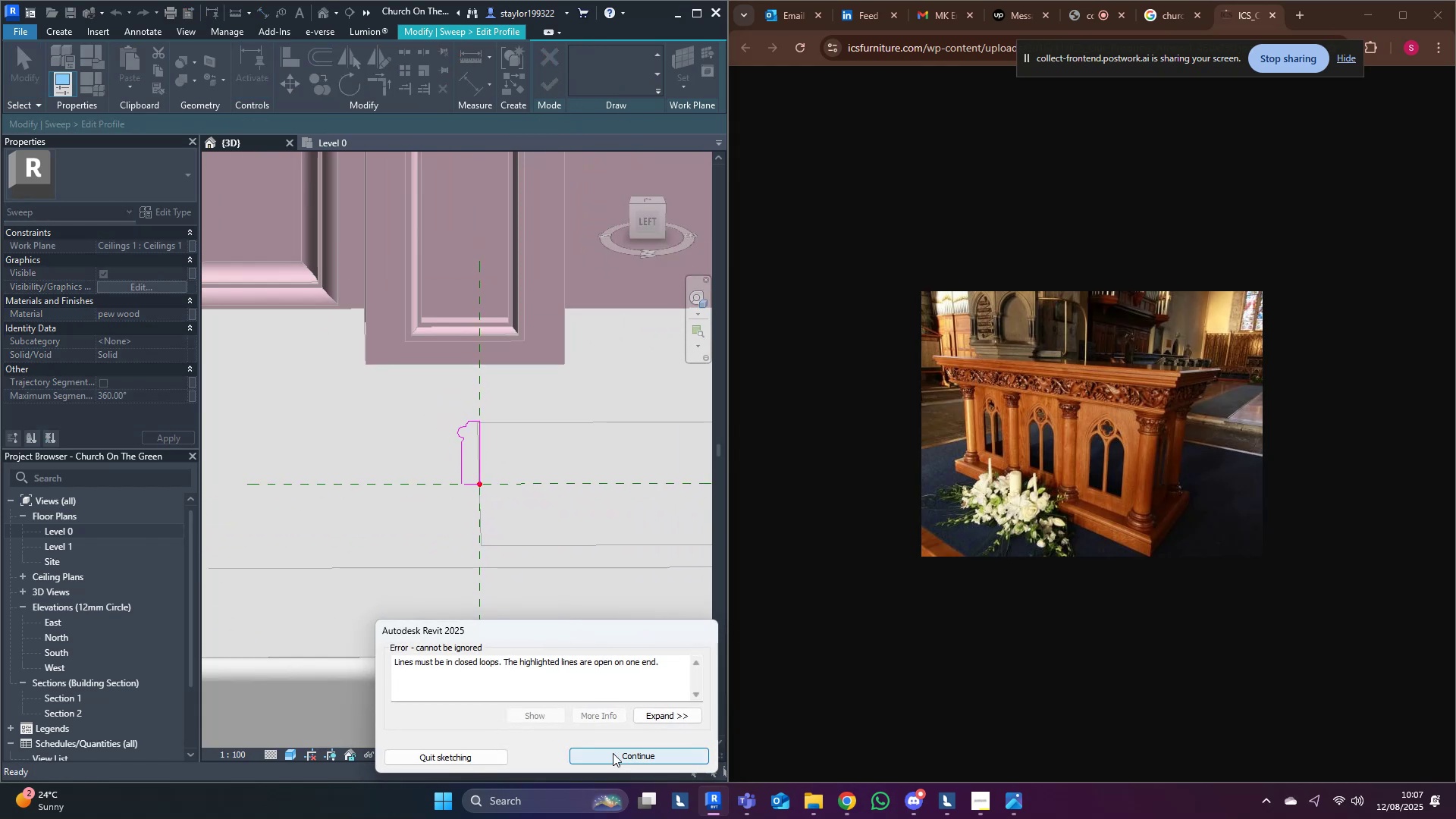 
double_click([599, 753])
 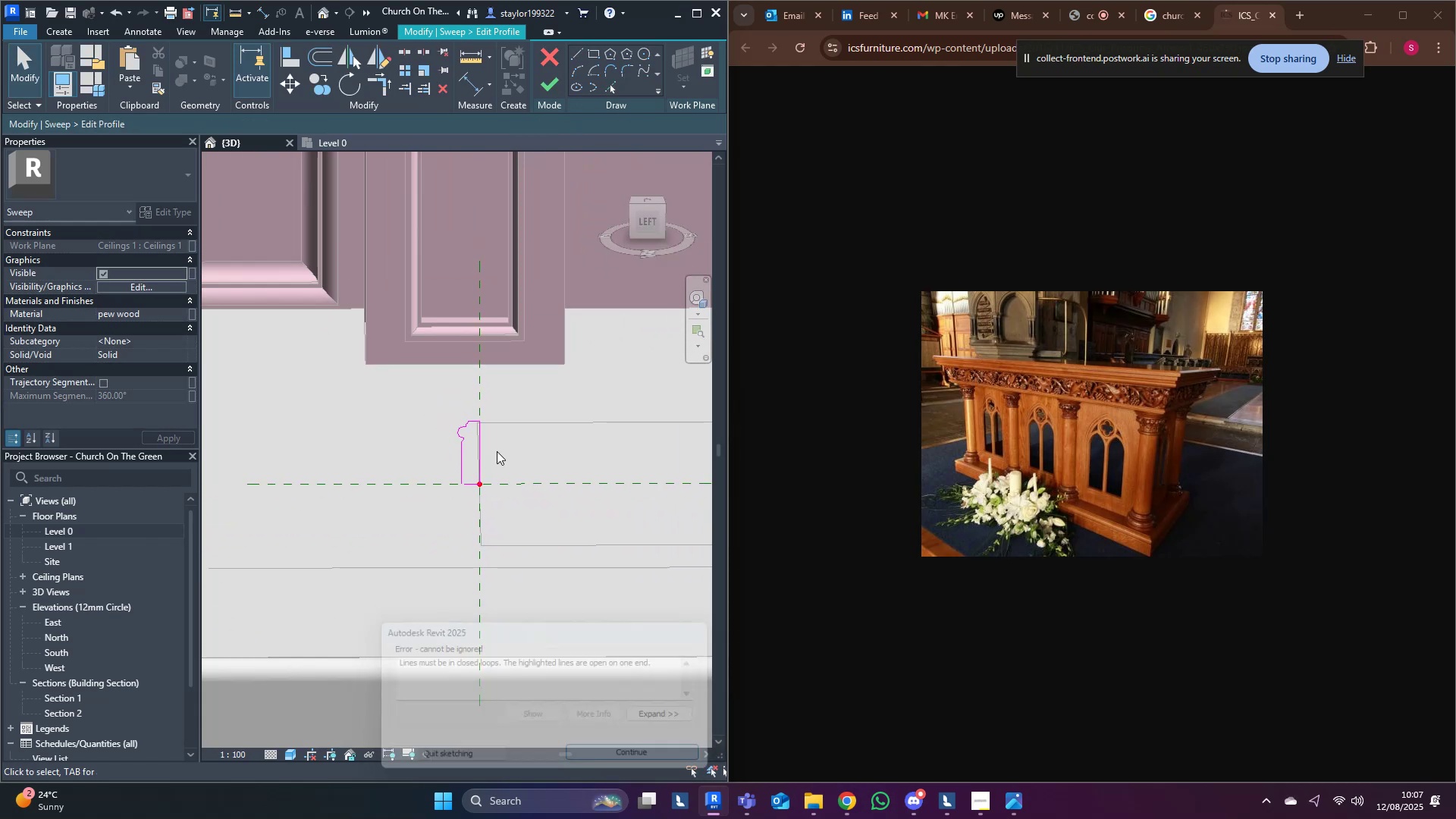 
middle_click([497, 449])
 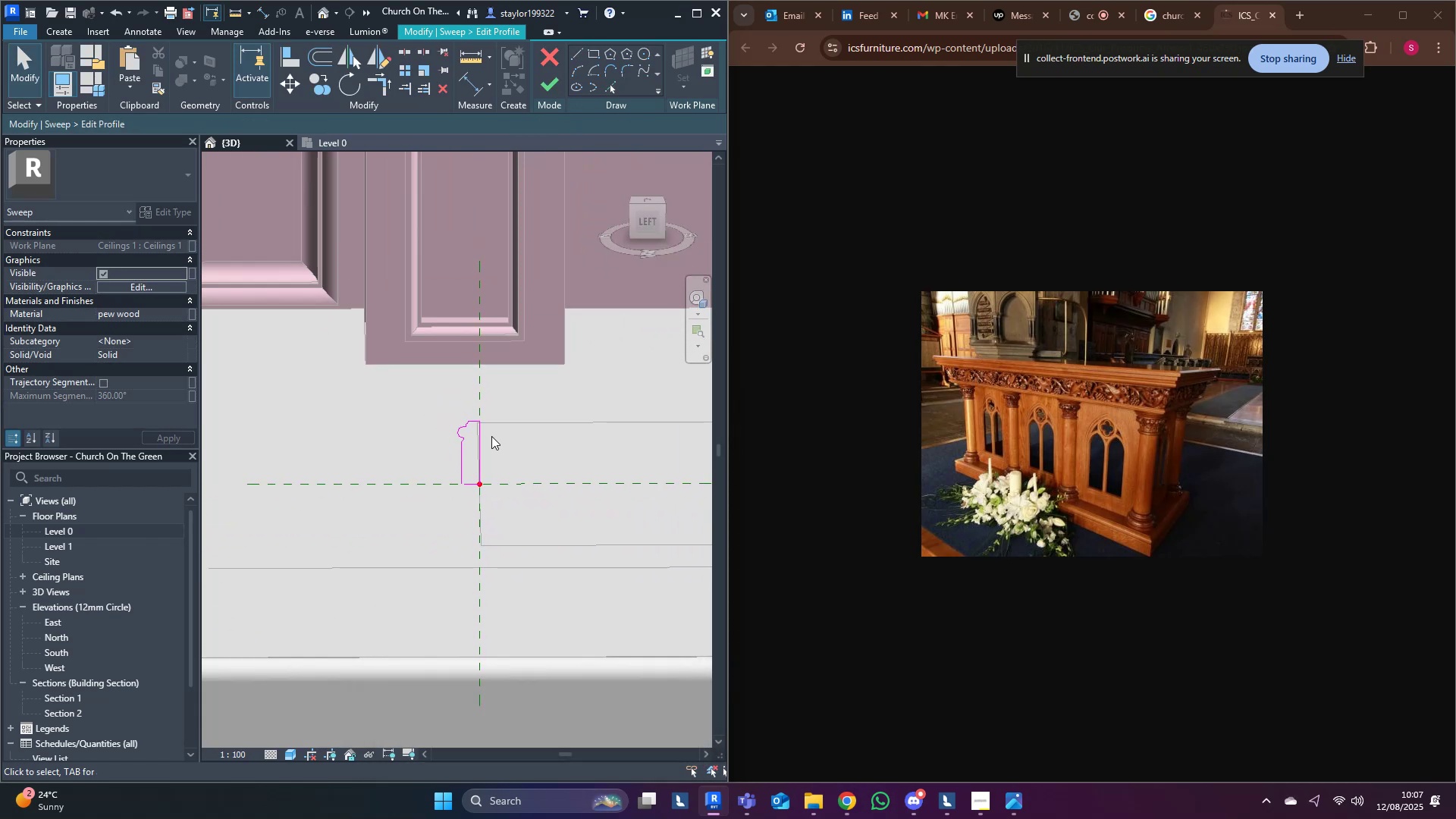 
scroll: coordinate [489, 438], scroll_direction: up, amount: 3.0
 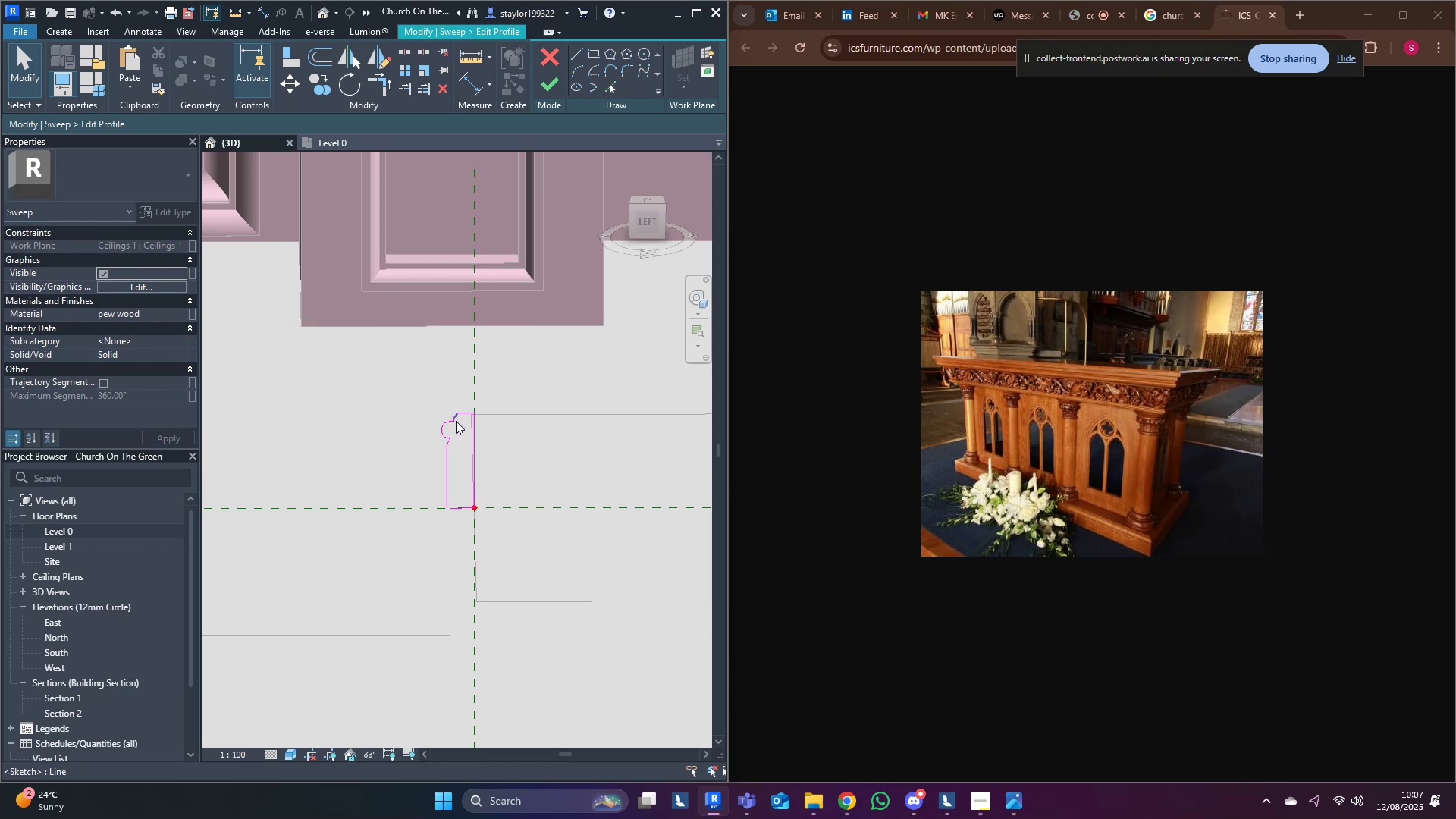 
key(Tab)
 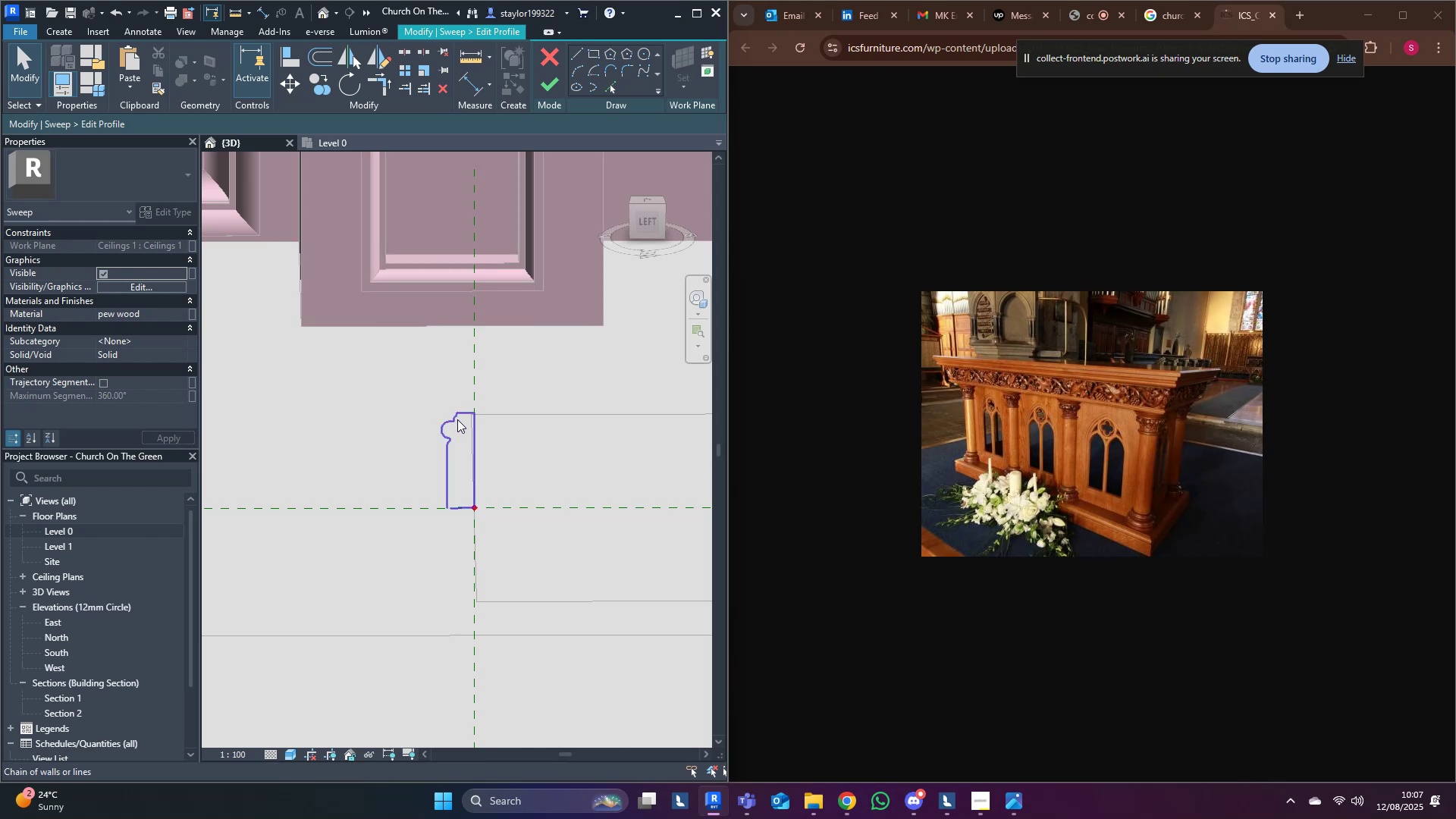 
left_click([457, 419])
 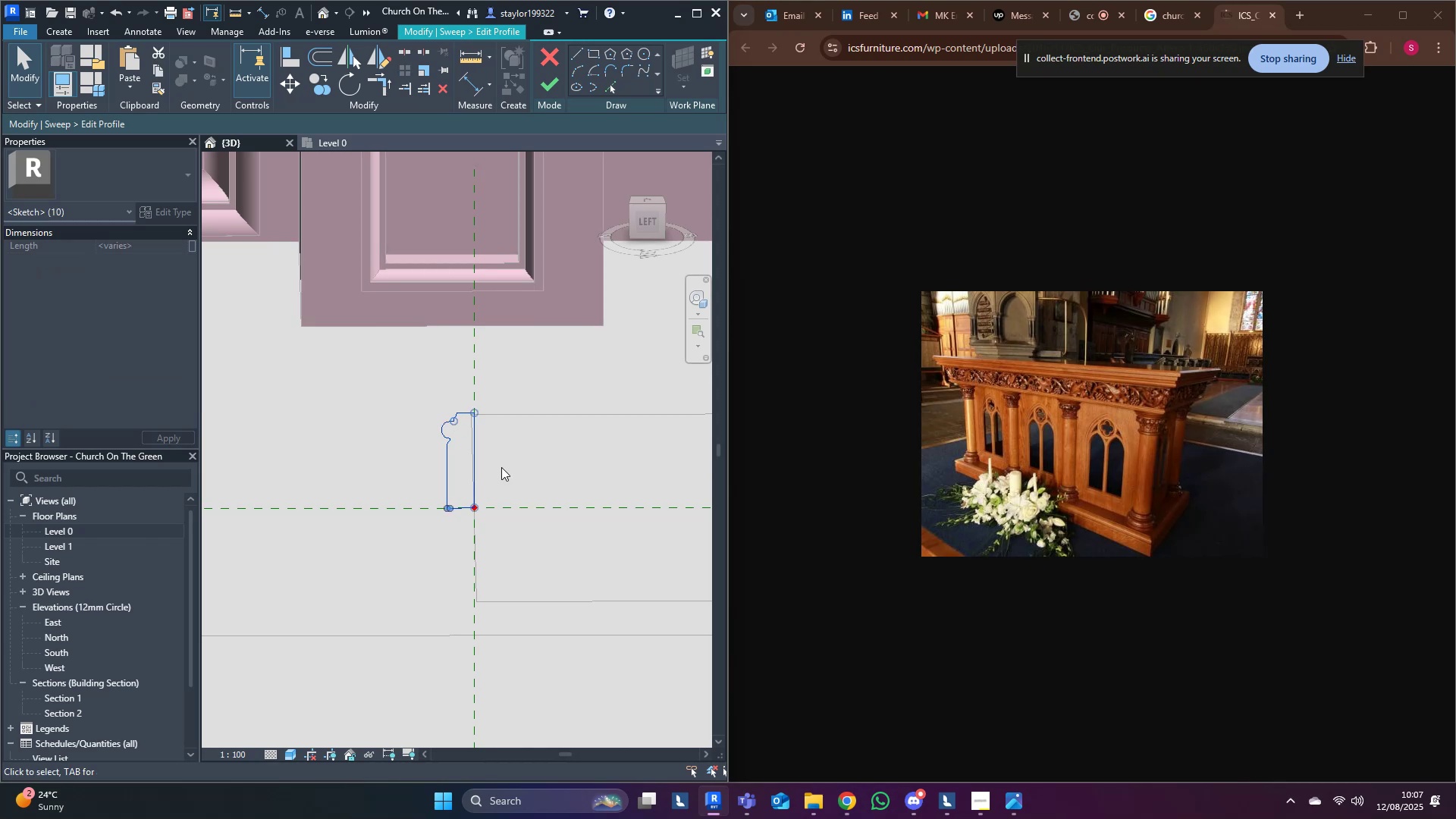 
scroll: coordinate [504, 471], scroll_direction: up, amount: 4.0
 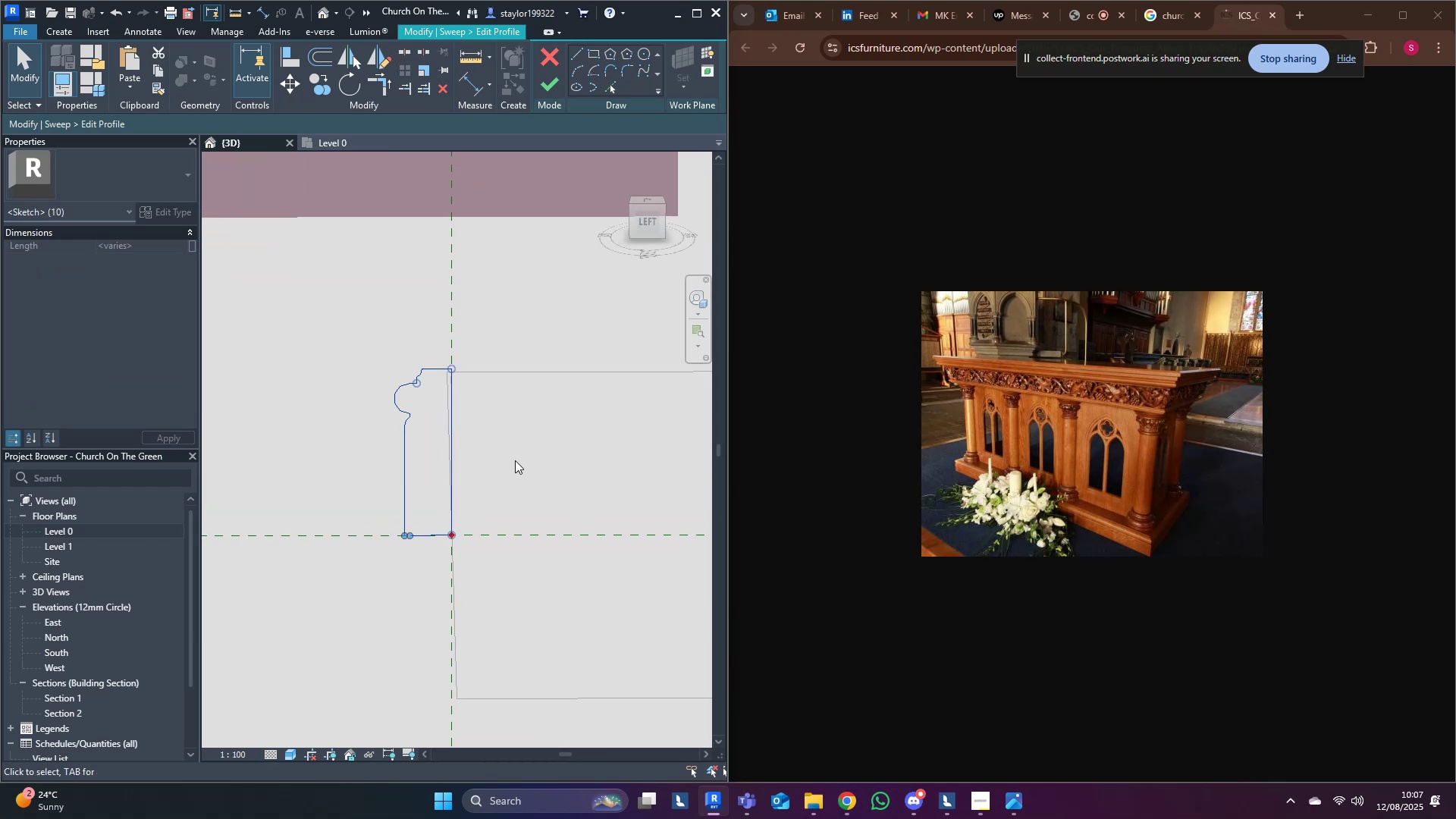 
key(Enter)
 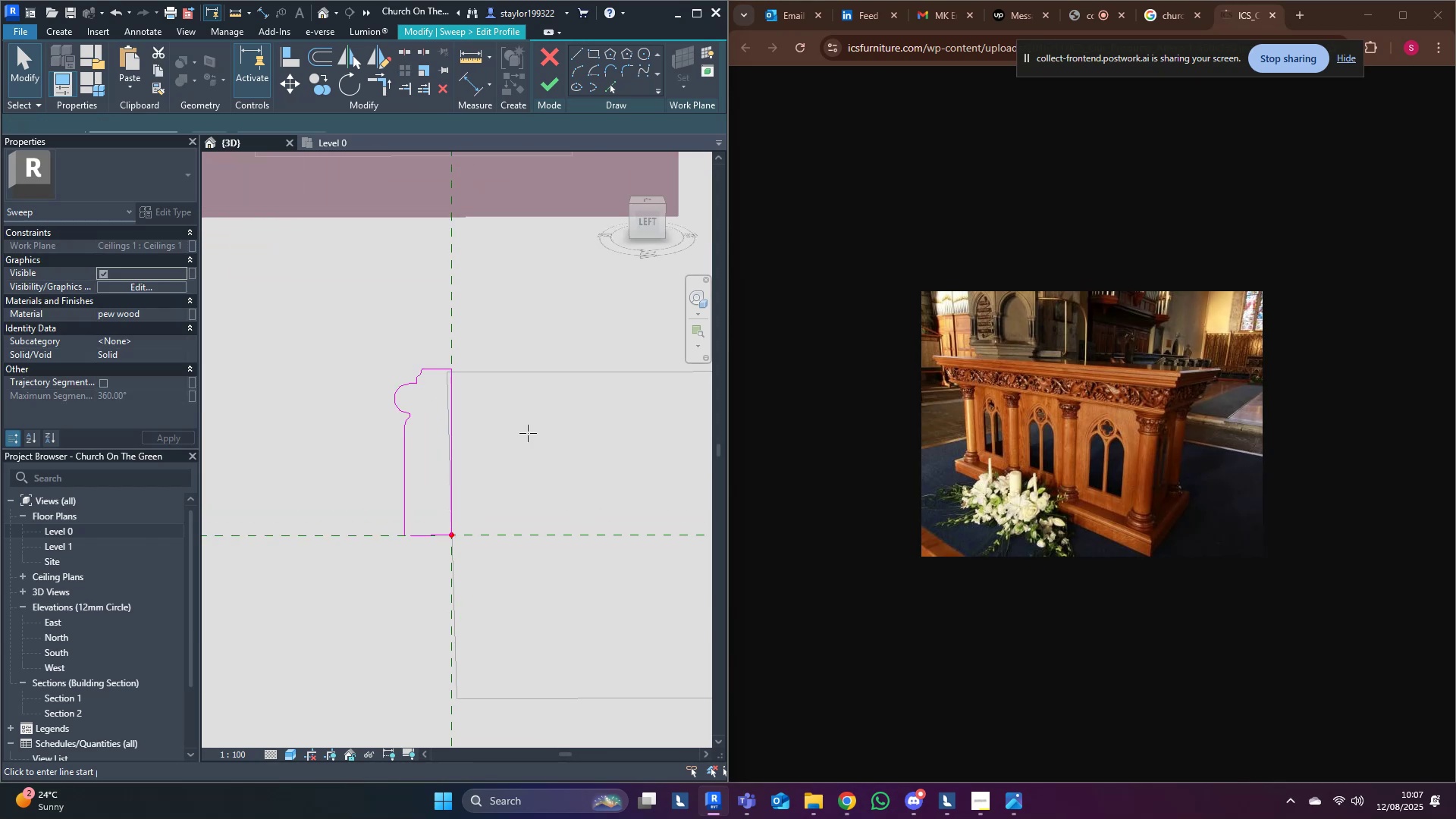 
key(Delete)
 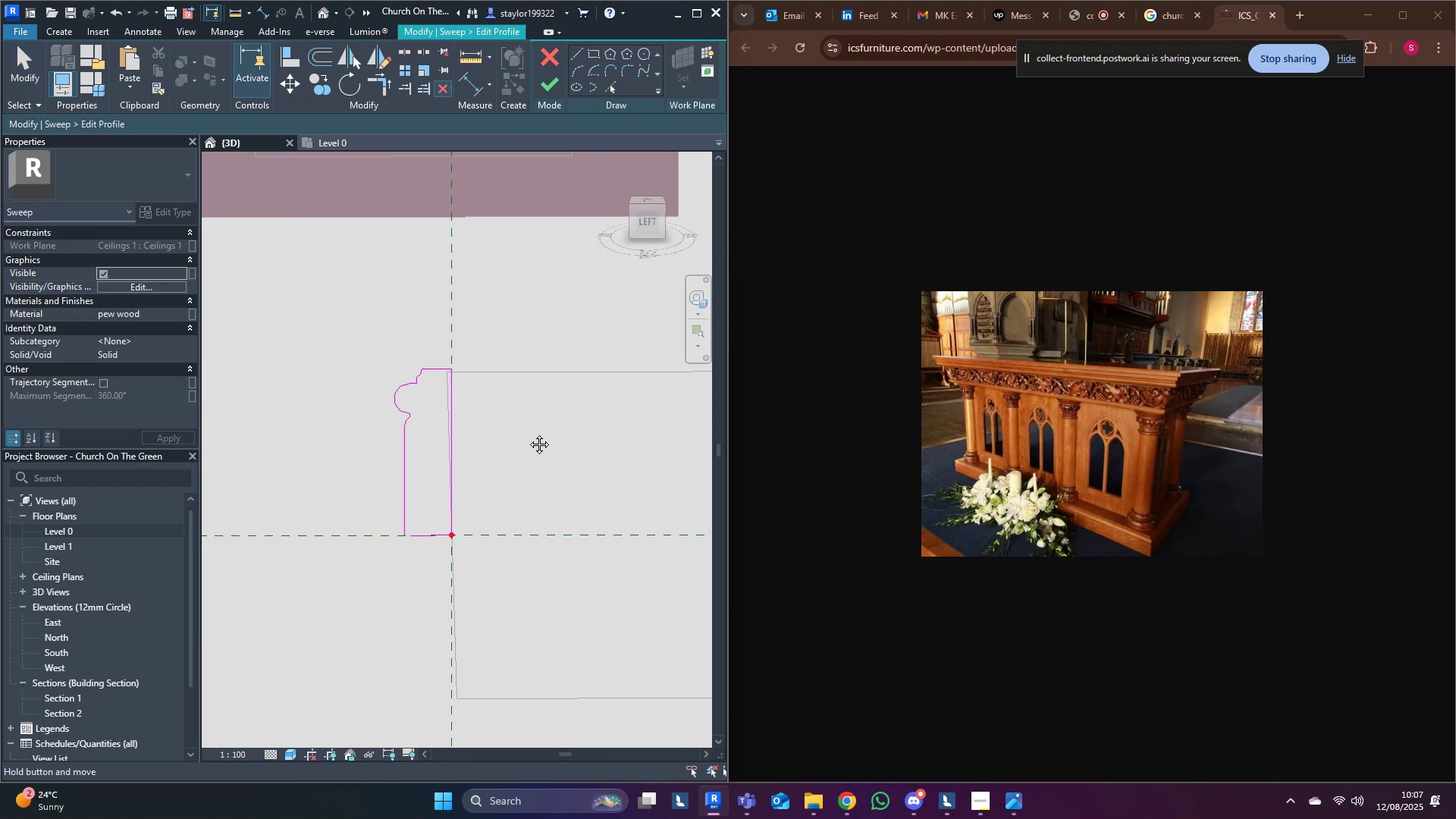 
middle_click([528, 433])
 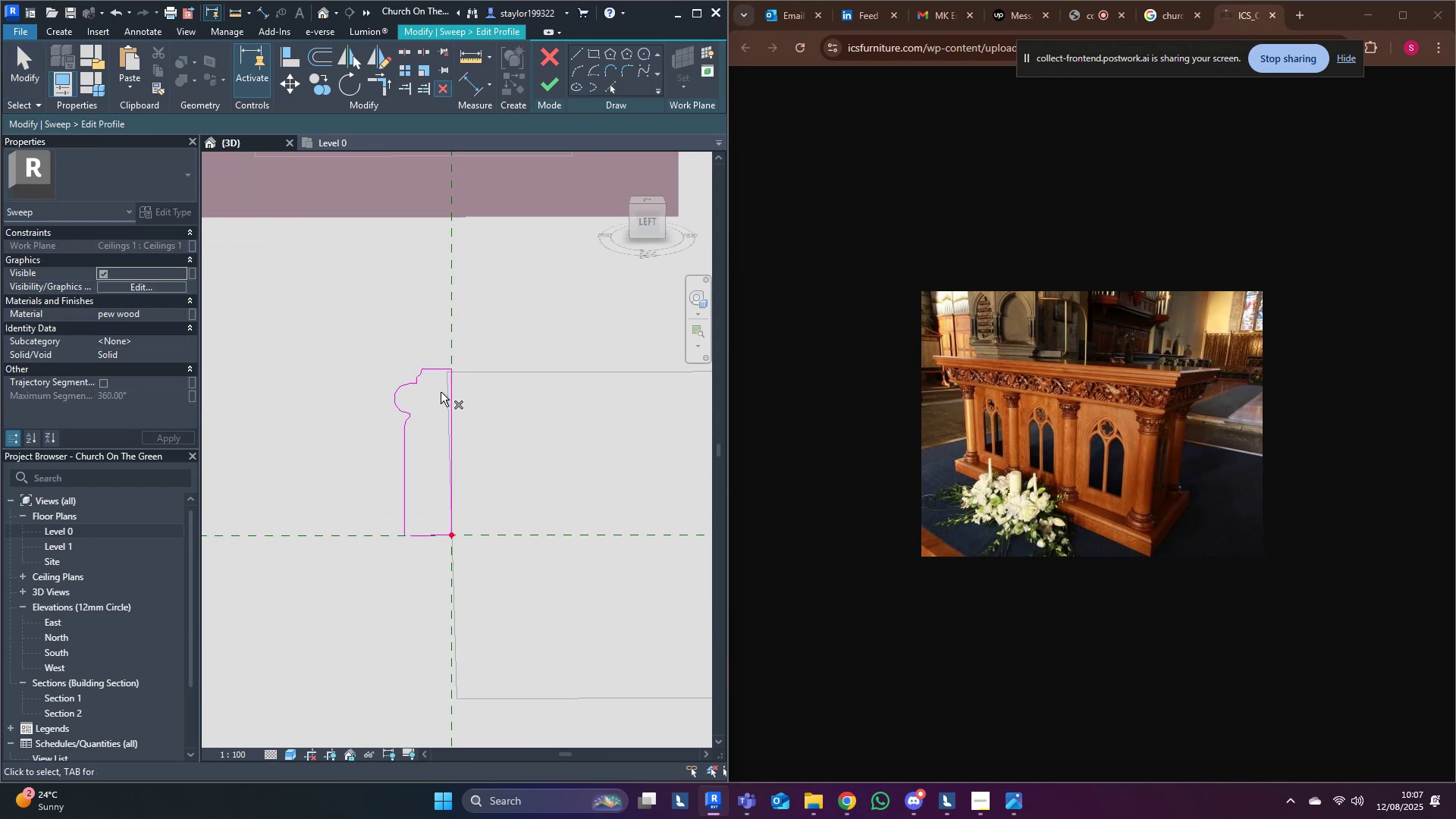 
scroll: coordinate [437, 370], scroll_direction: up, amount: 20.0
 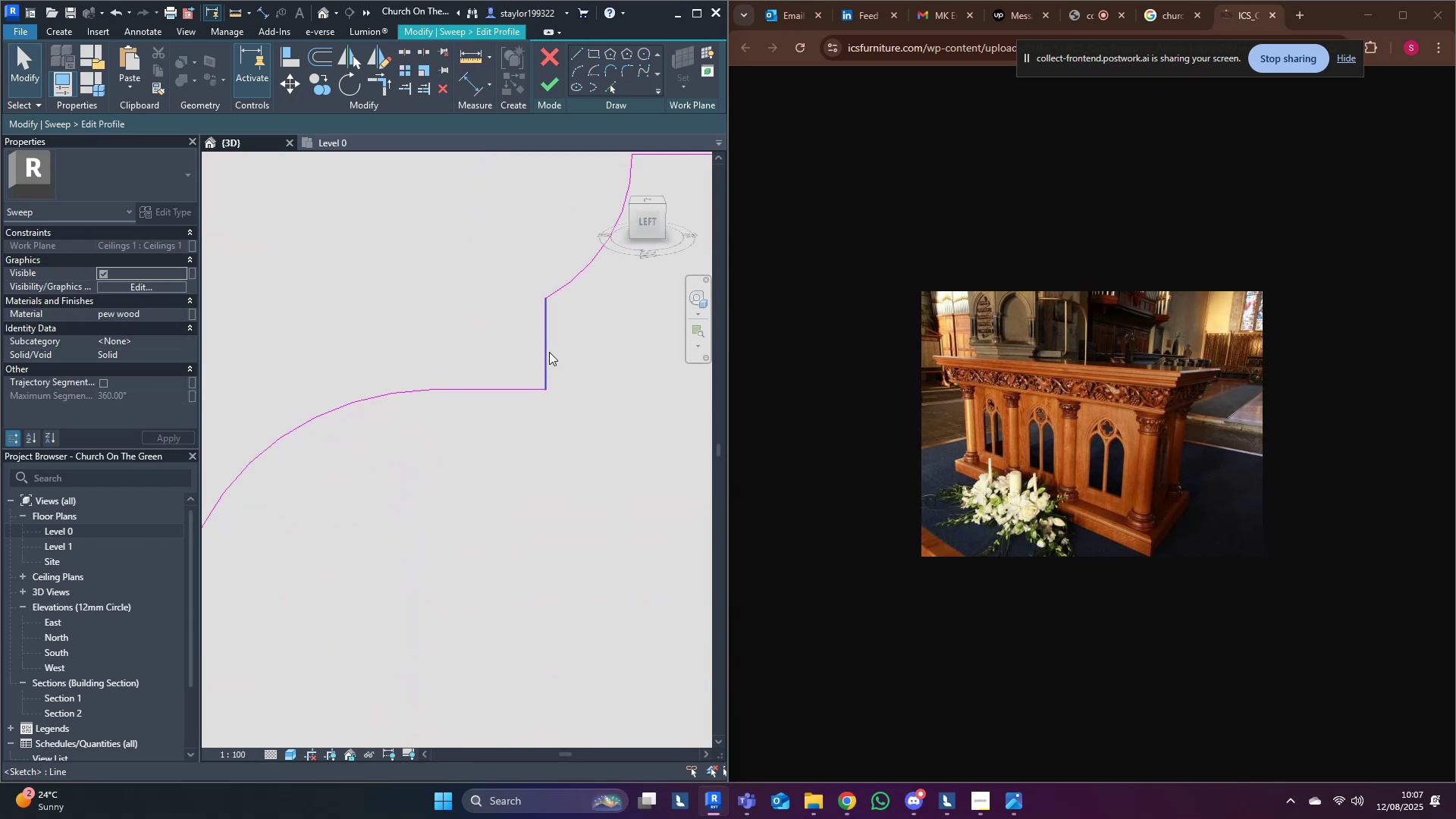 
key(Escape)
 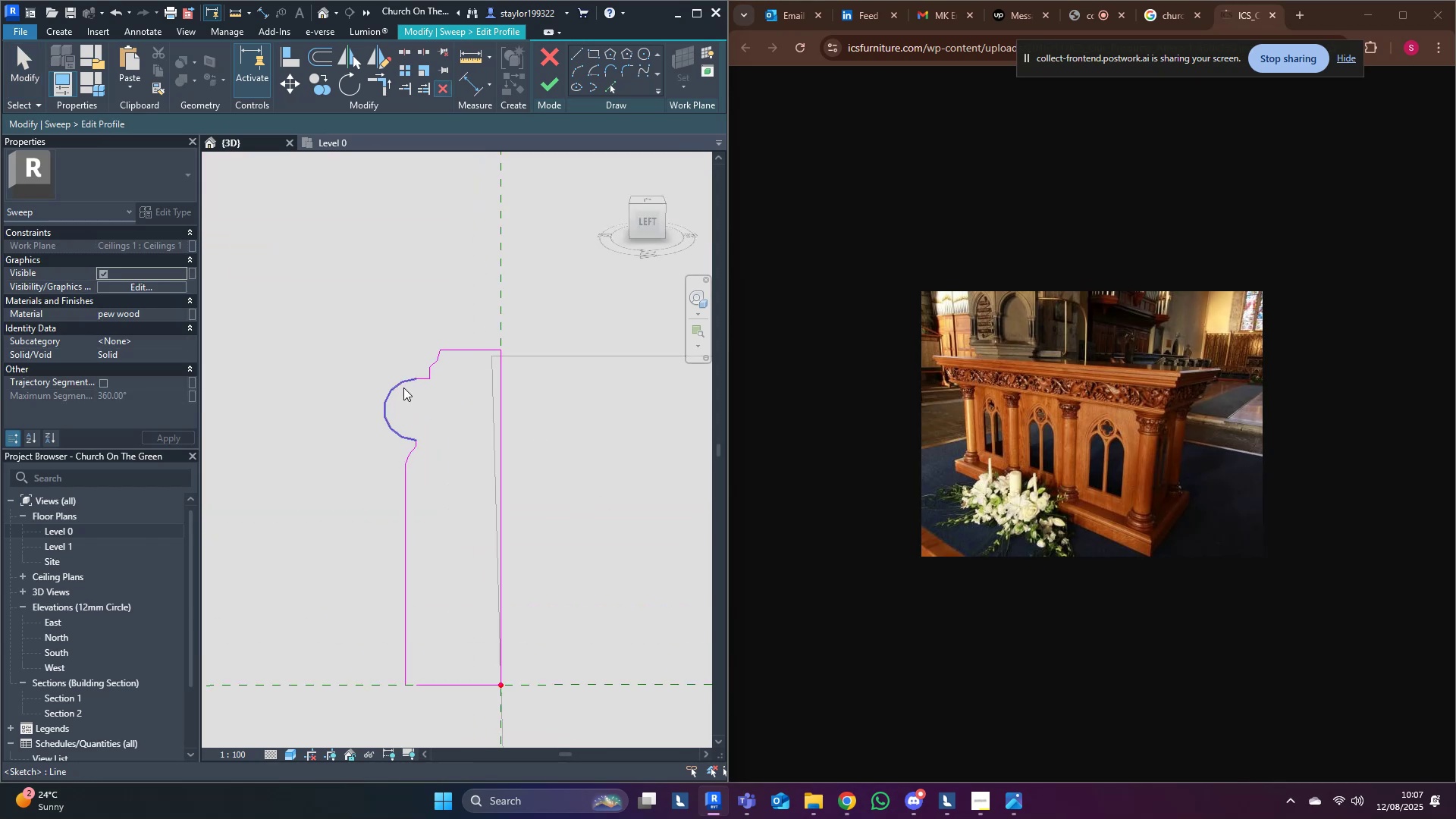 
key(Escape)
 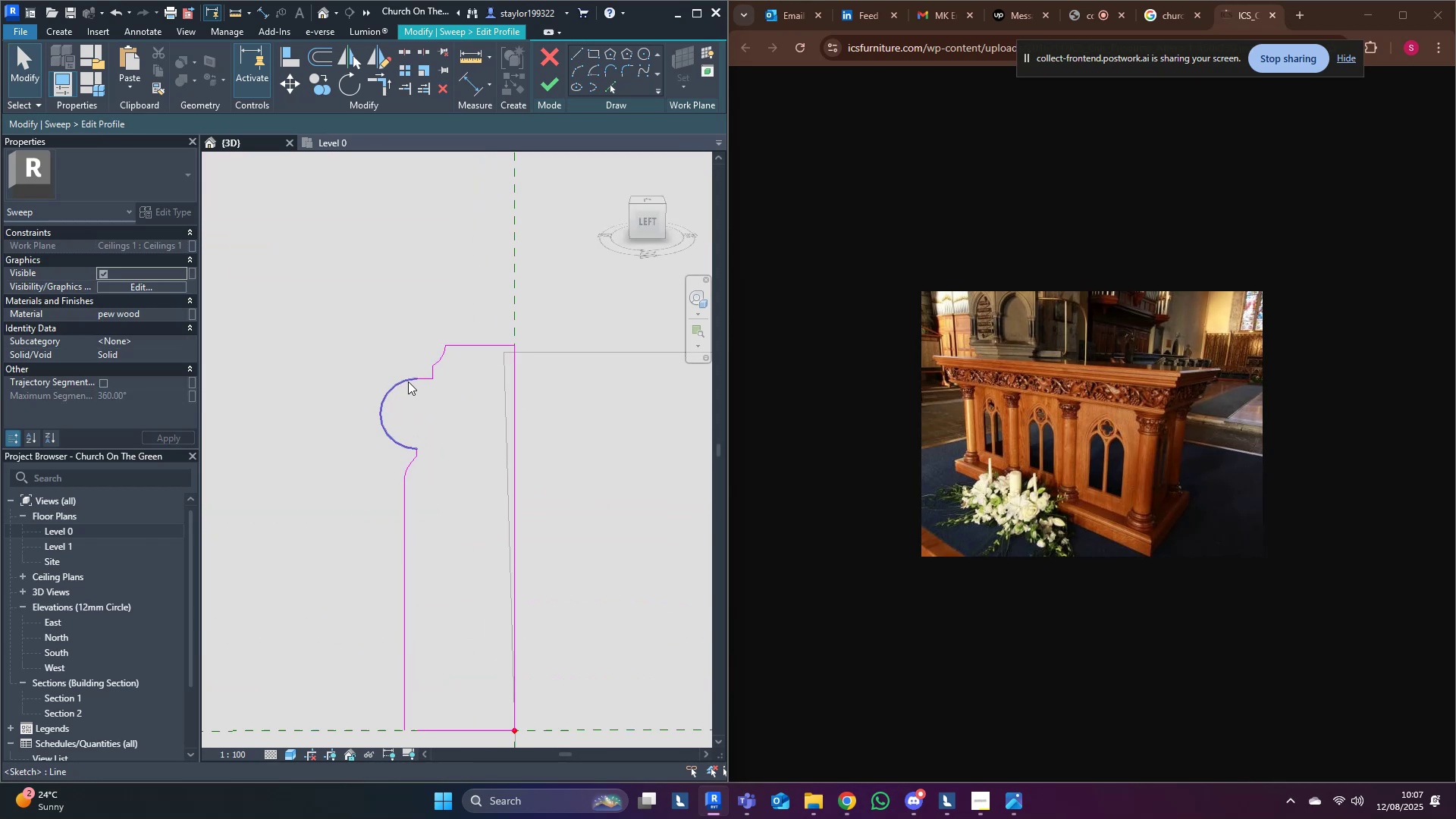 
key(Escape)
 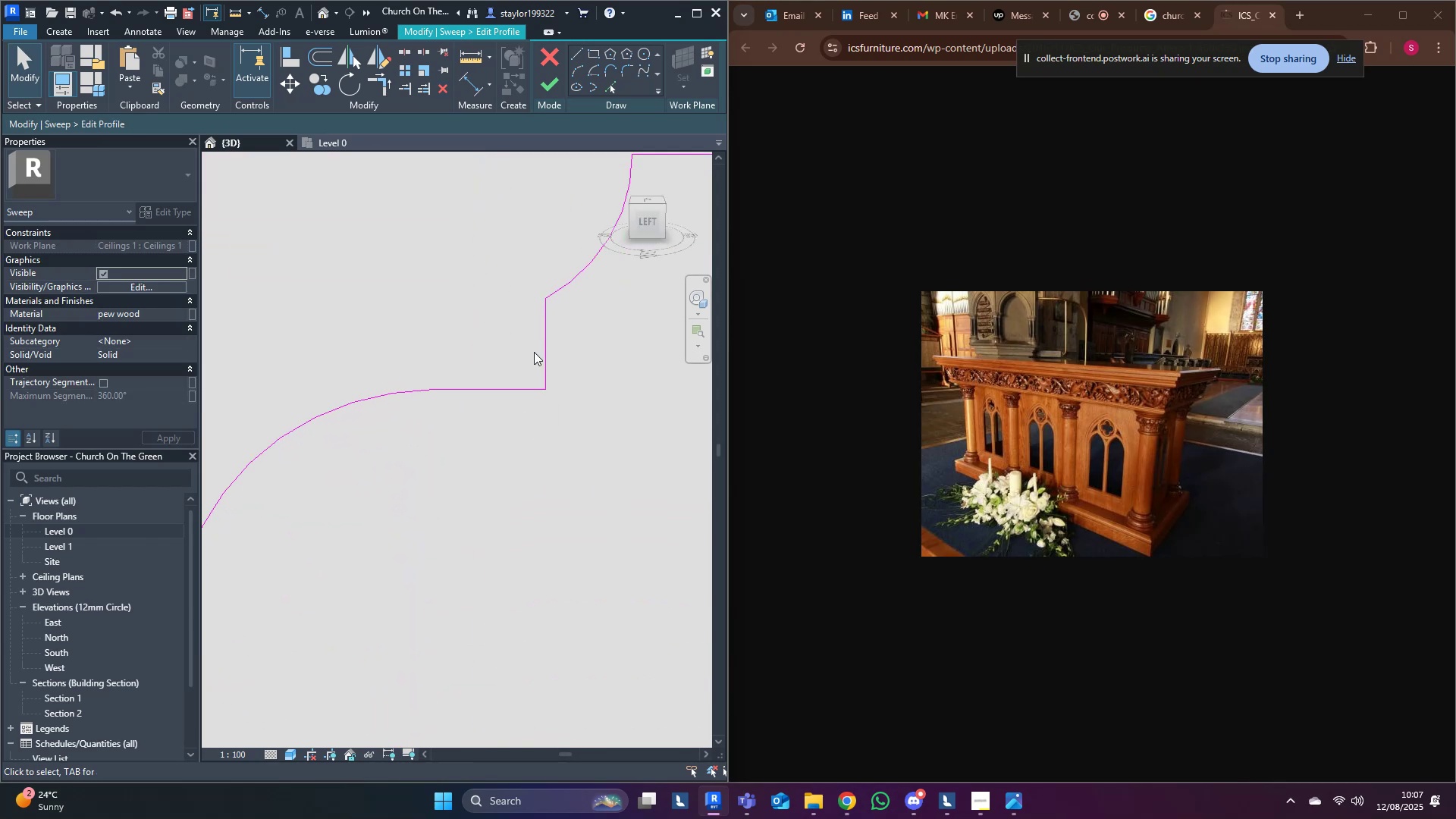 
key(Tab)
 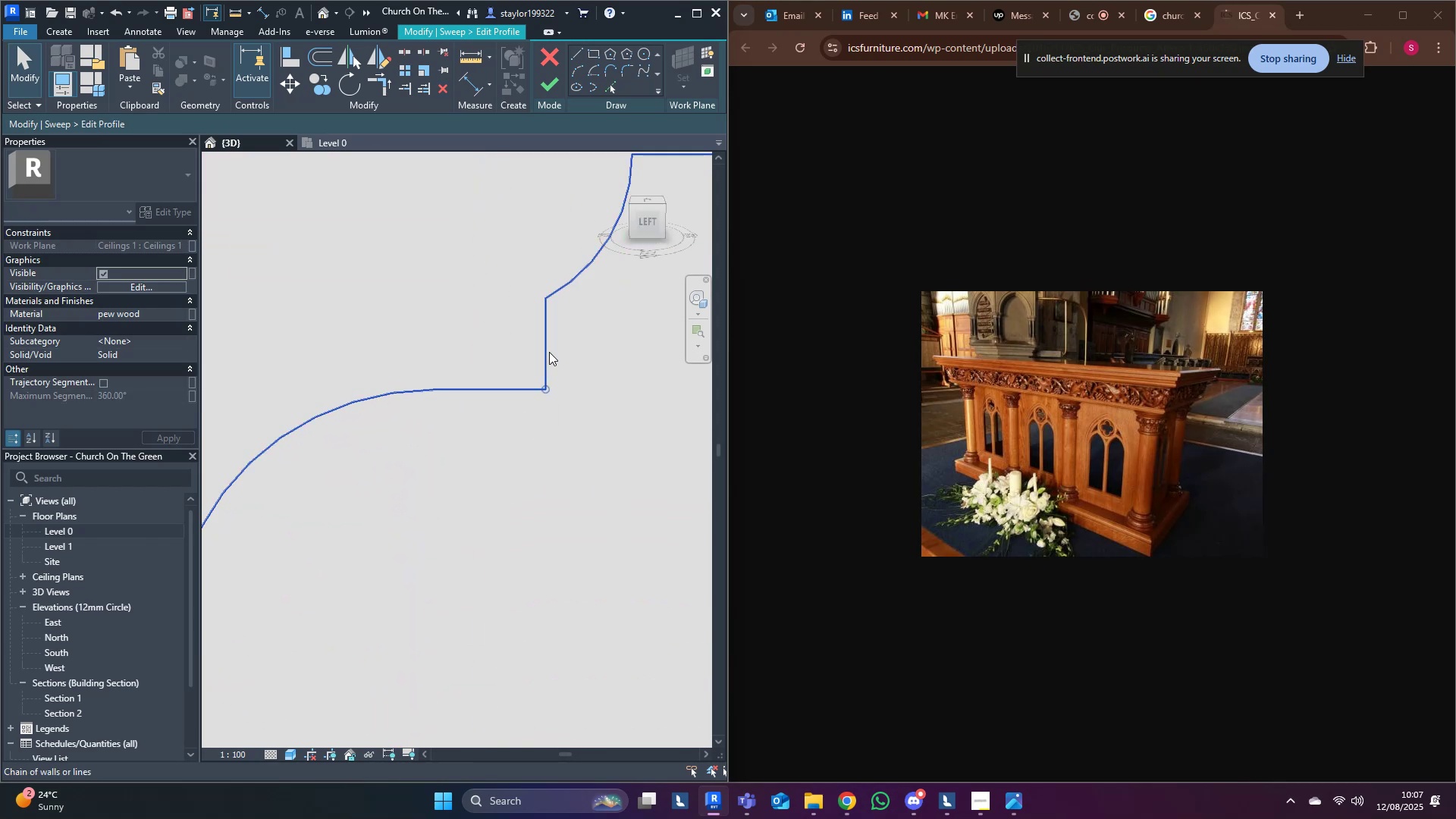 
left_click([549, 352])
 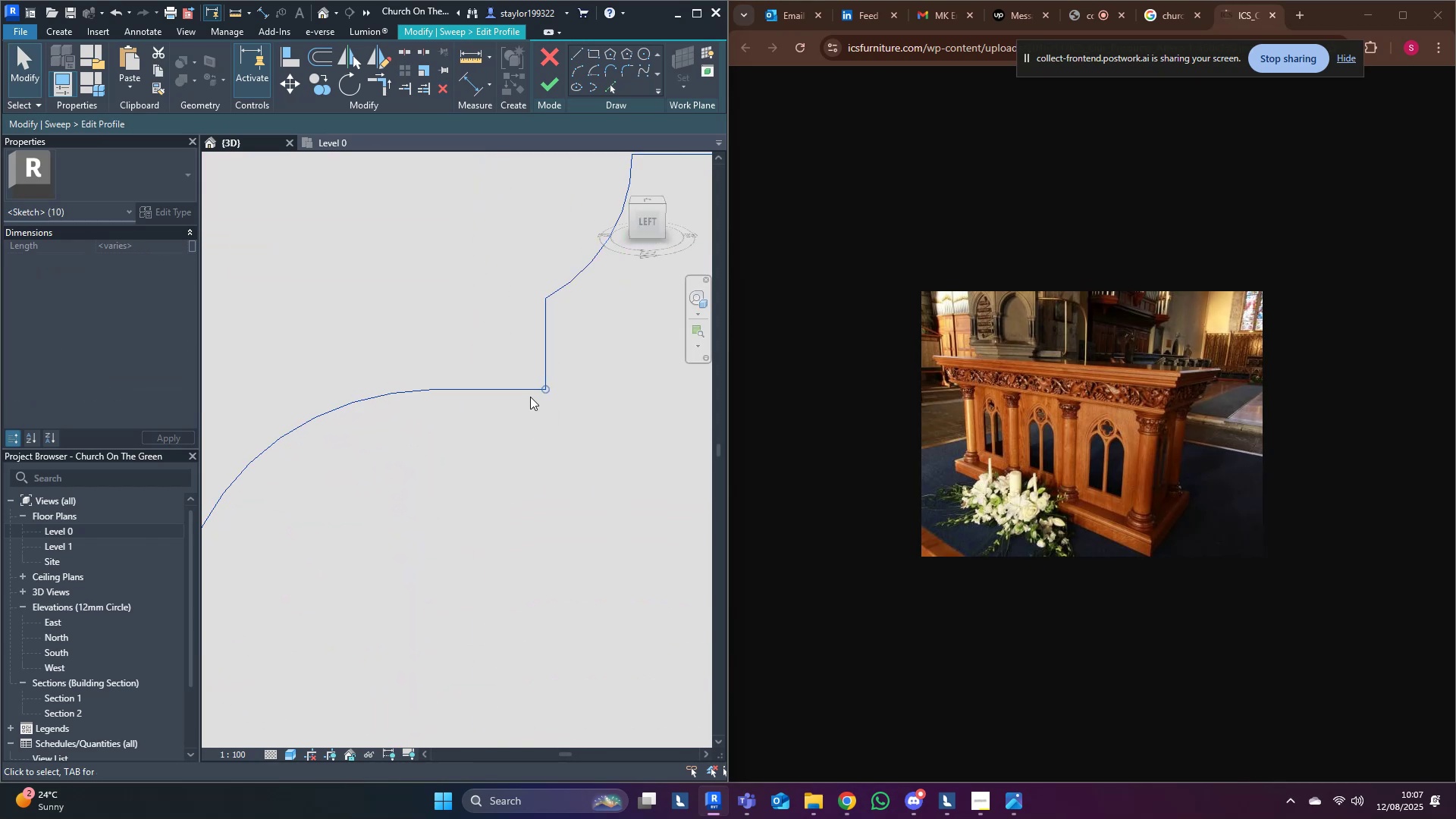 
left_click([522, 391])
 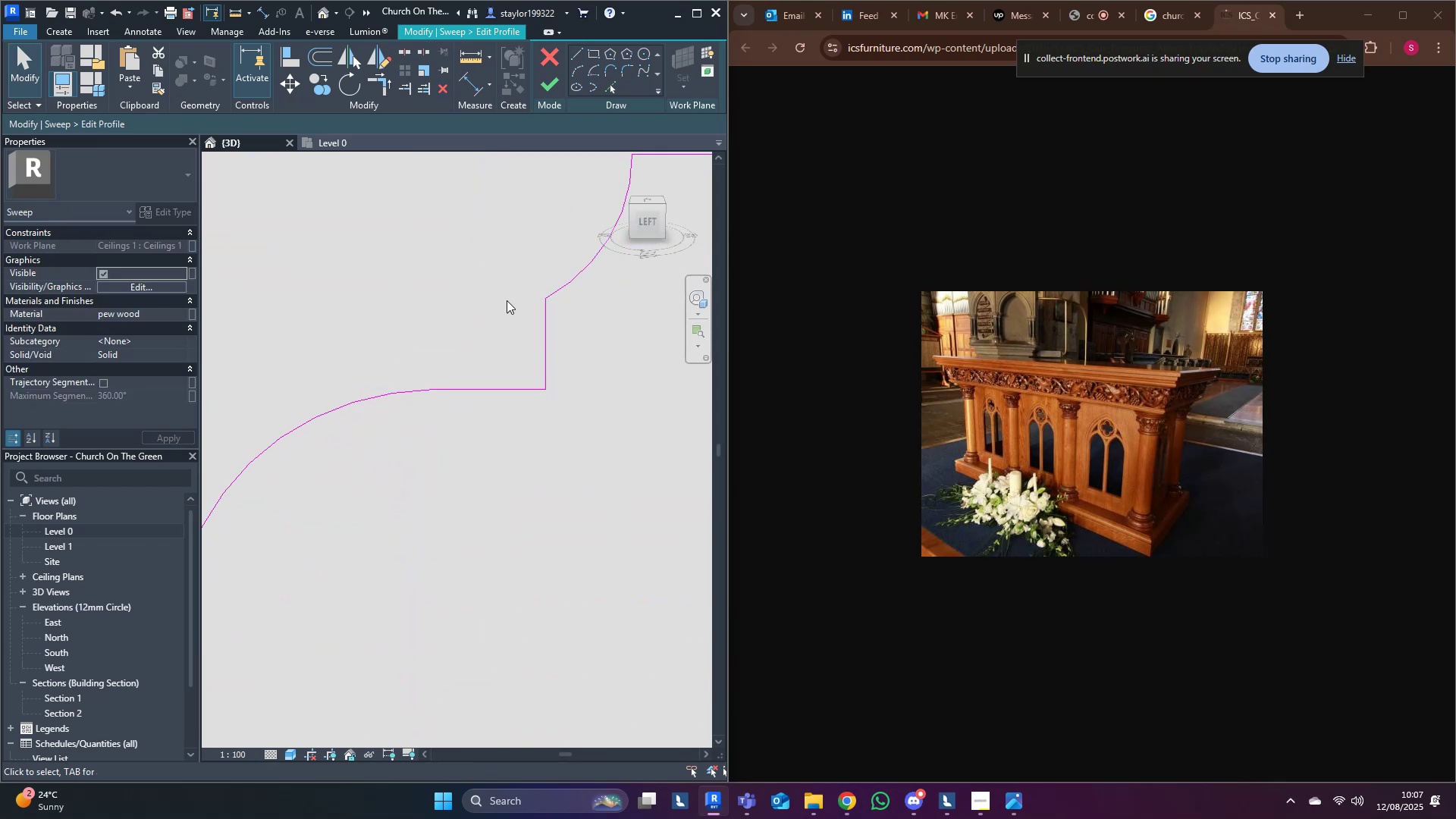 
left_click([575, 465])
 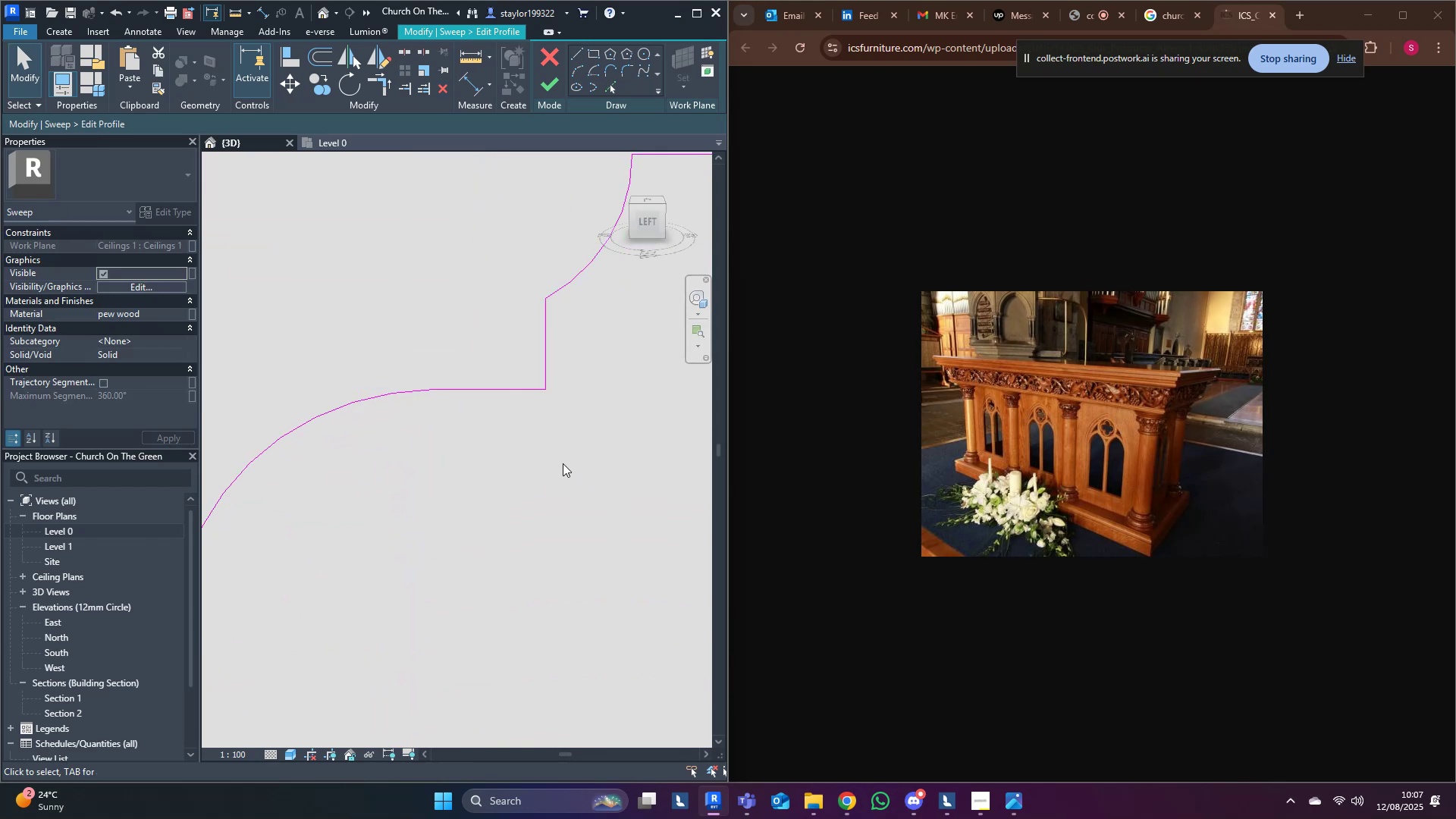 
type(tr)
 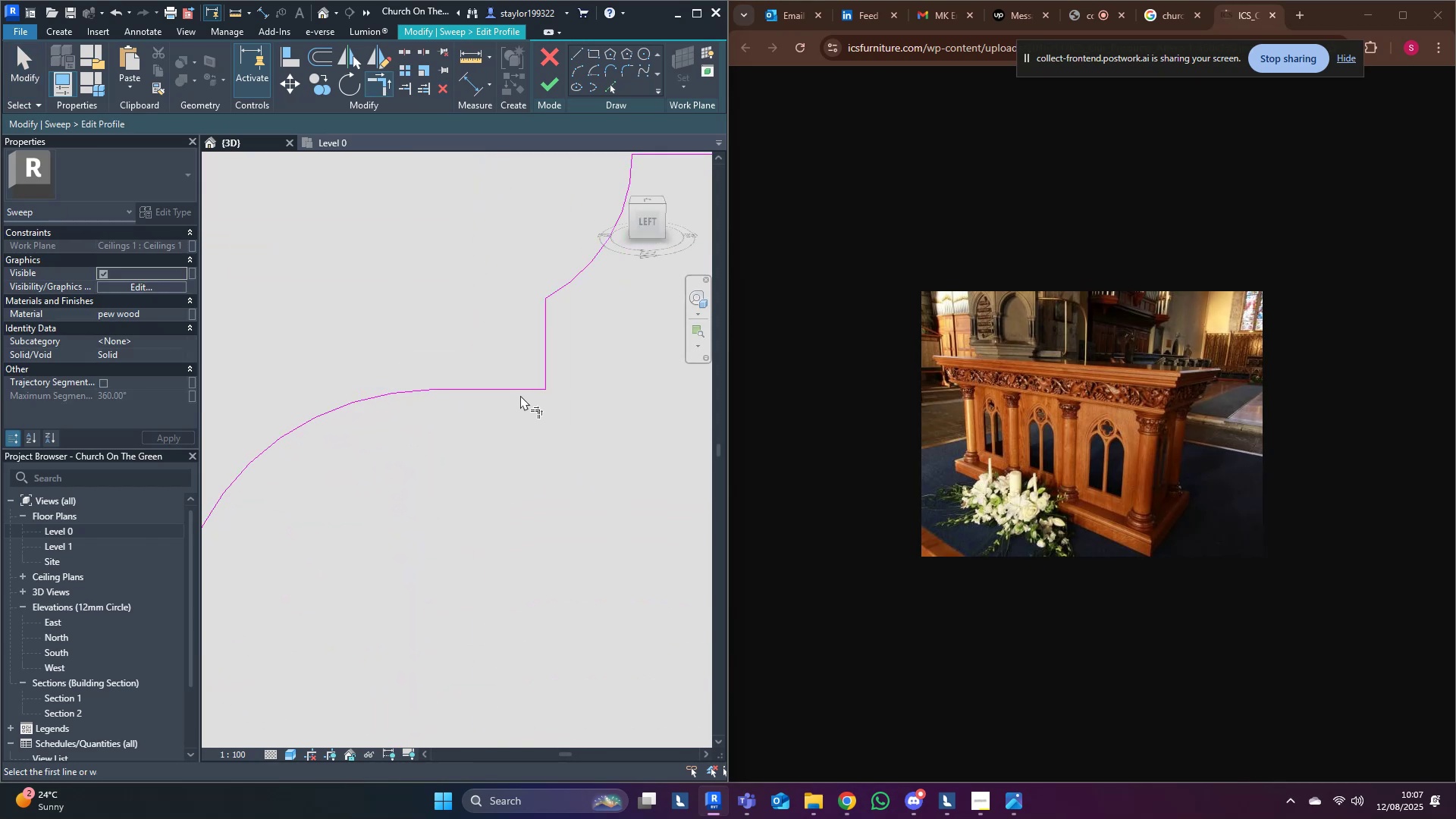 
double_click([522, 391])
 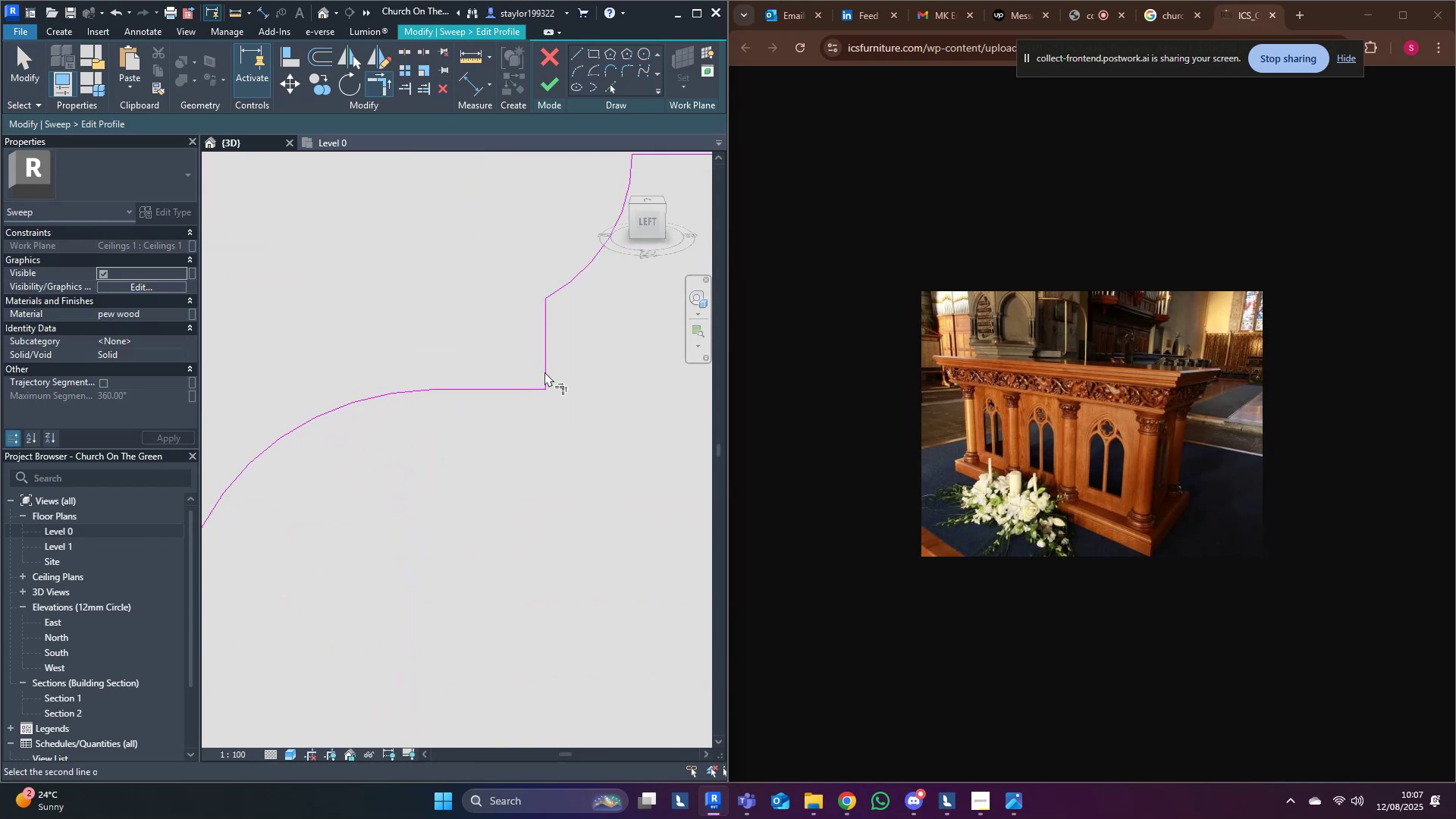 
left_click([544, 372])
 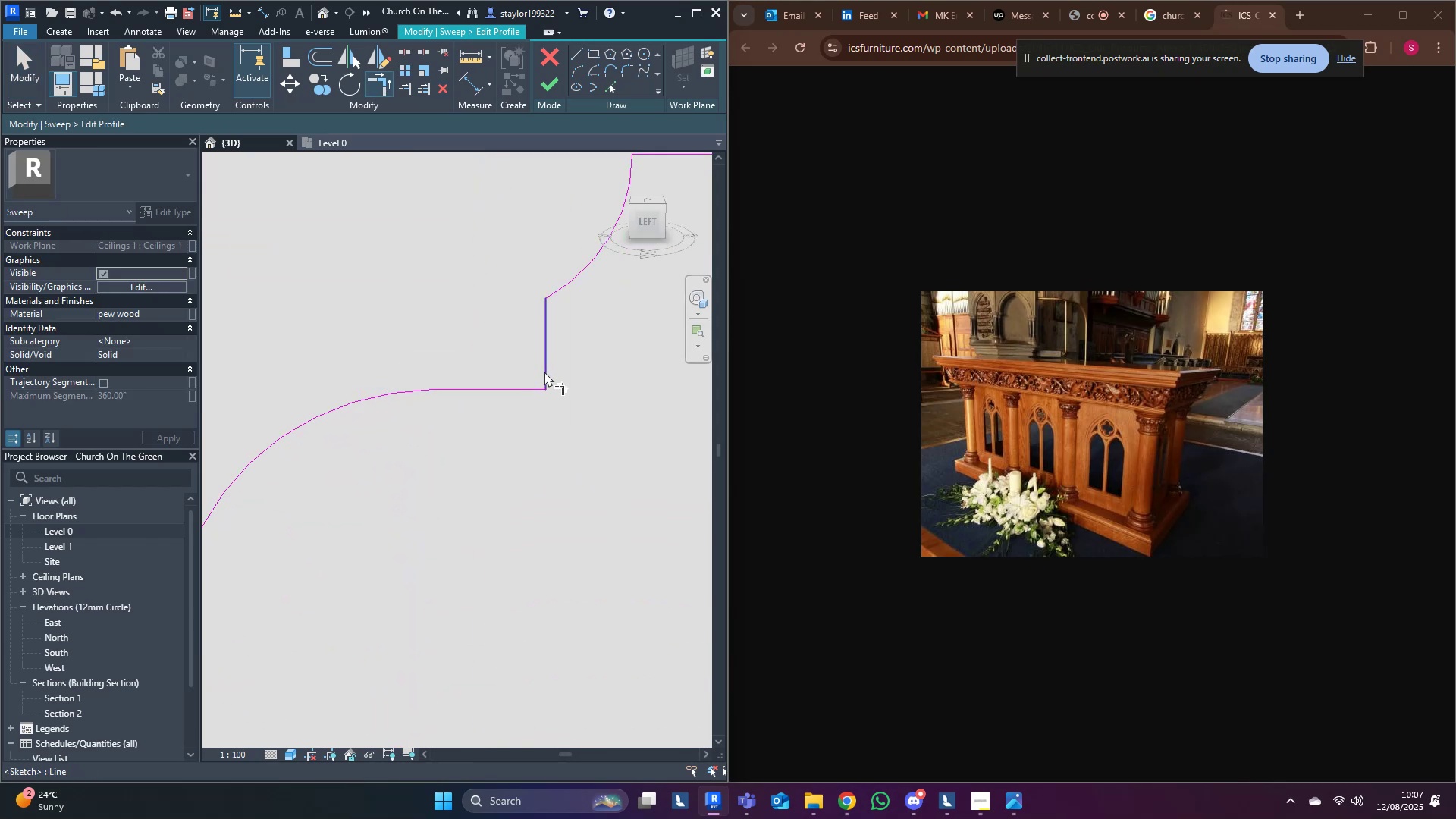 
hold_key(key=M, duration=13.88)
 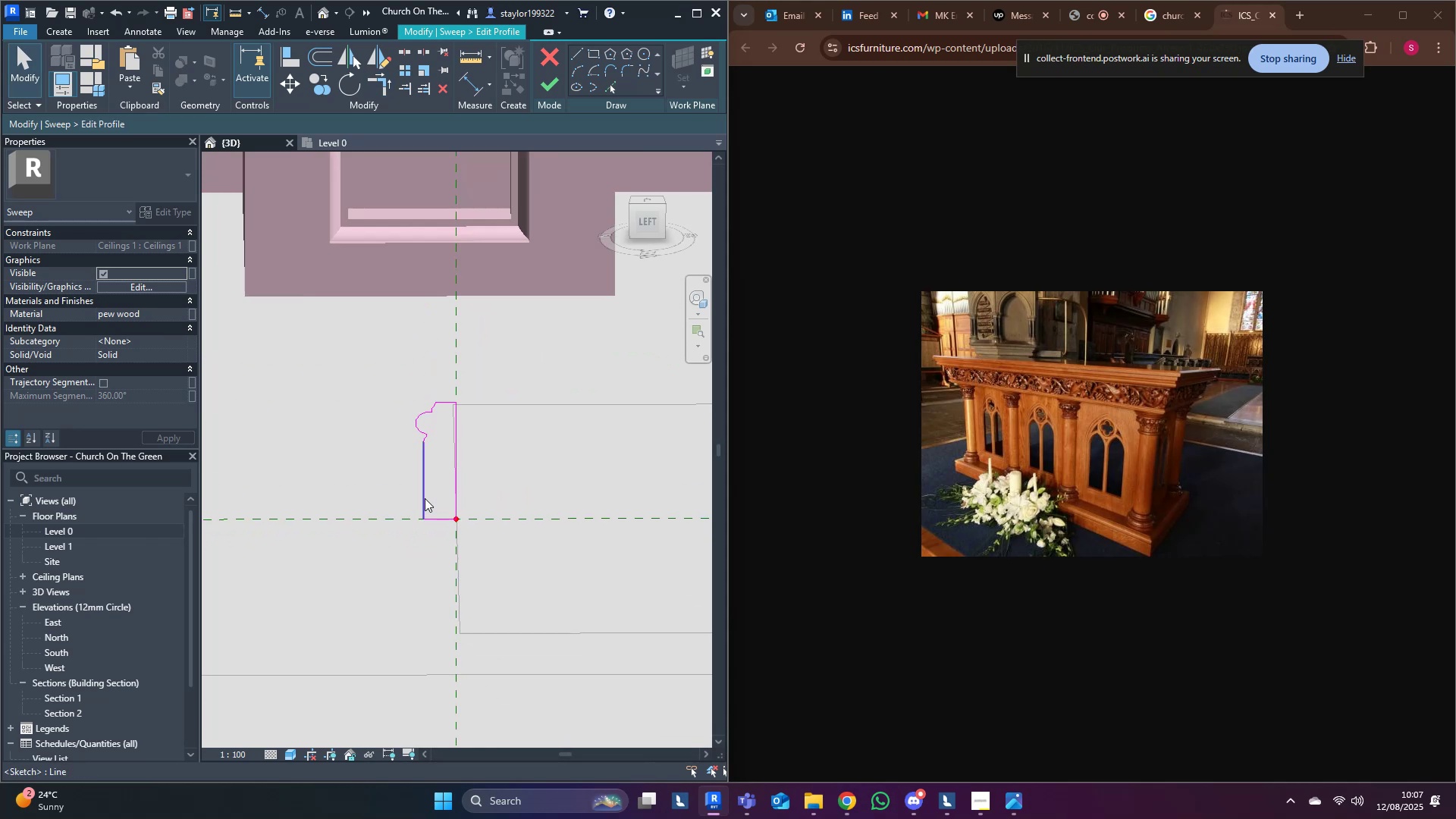 
scroll: coordinate [546, 372], scroll_direction: down, amount: 9.0
 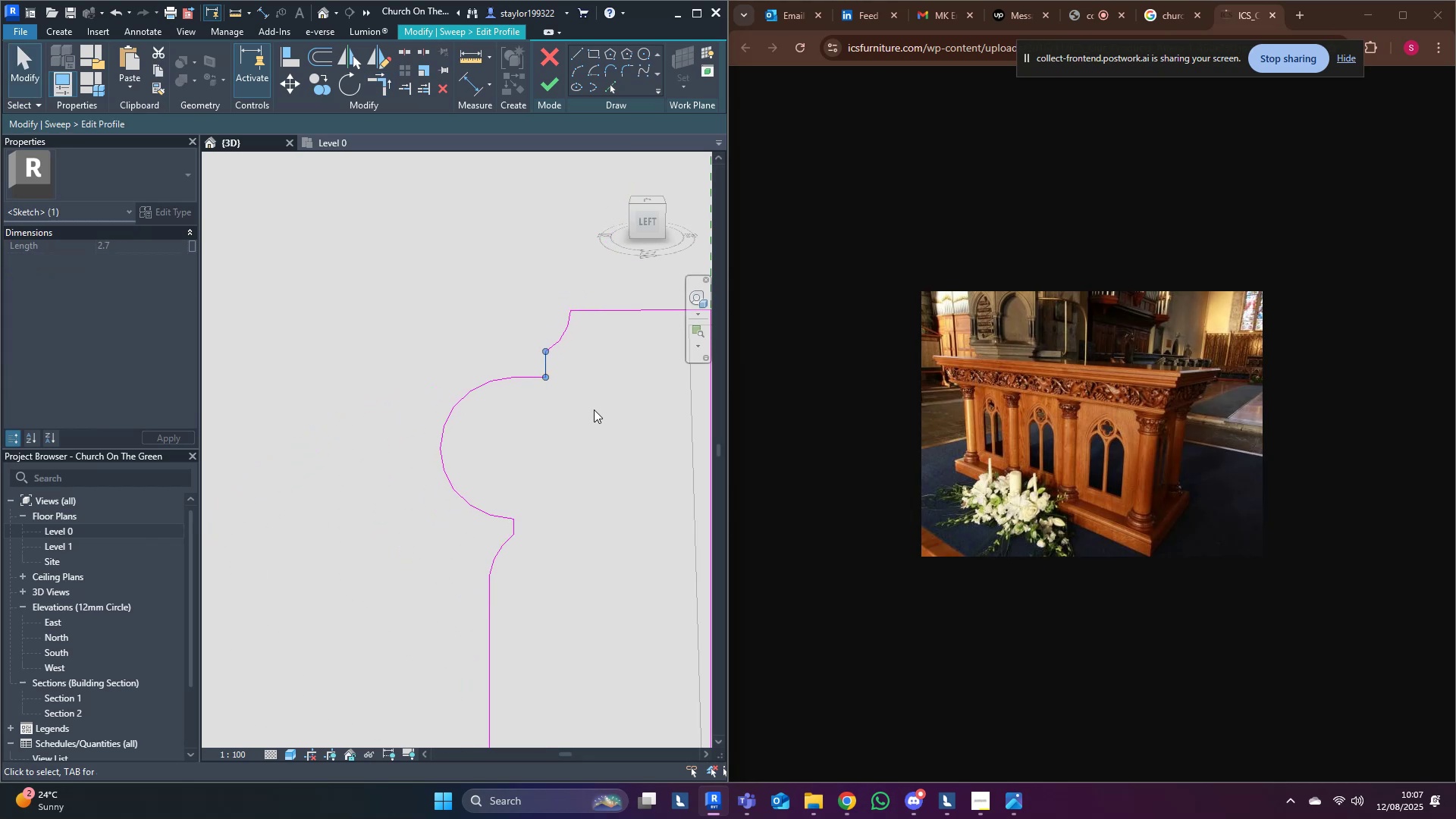 
double_click([595, 408])
 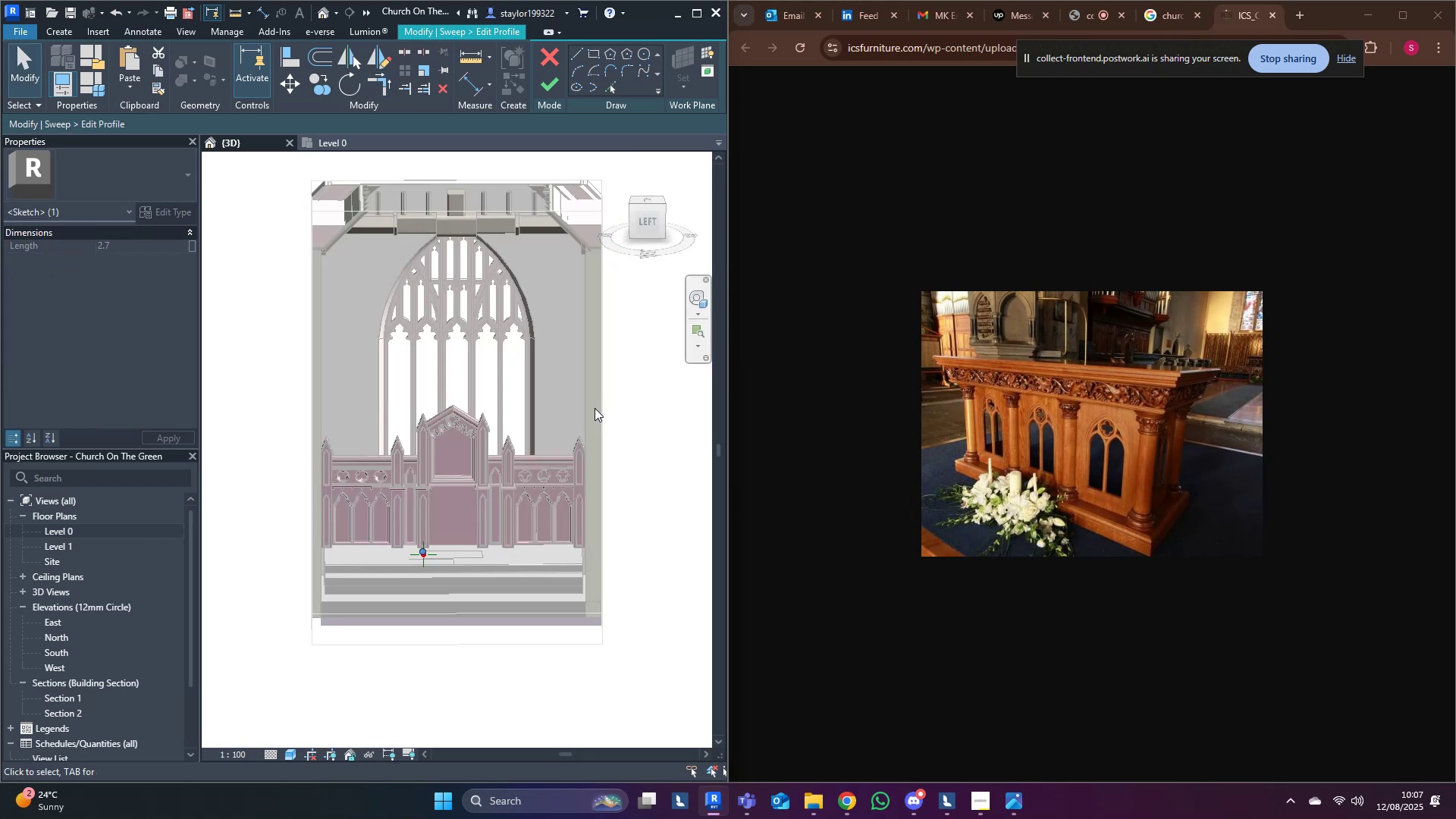 
triple_click([595, 408])
 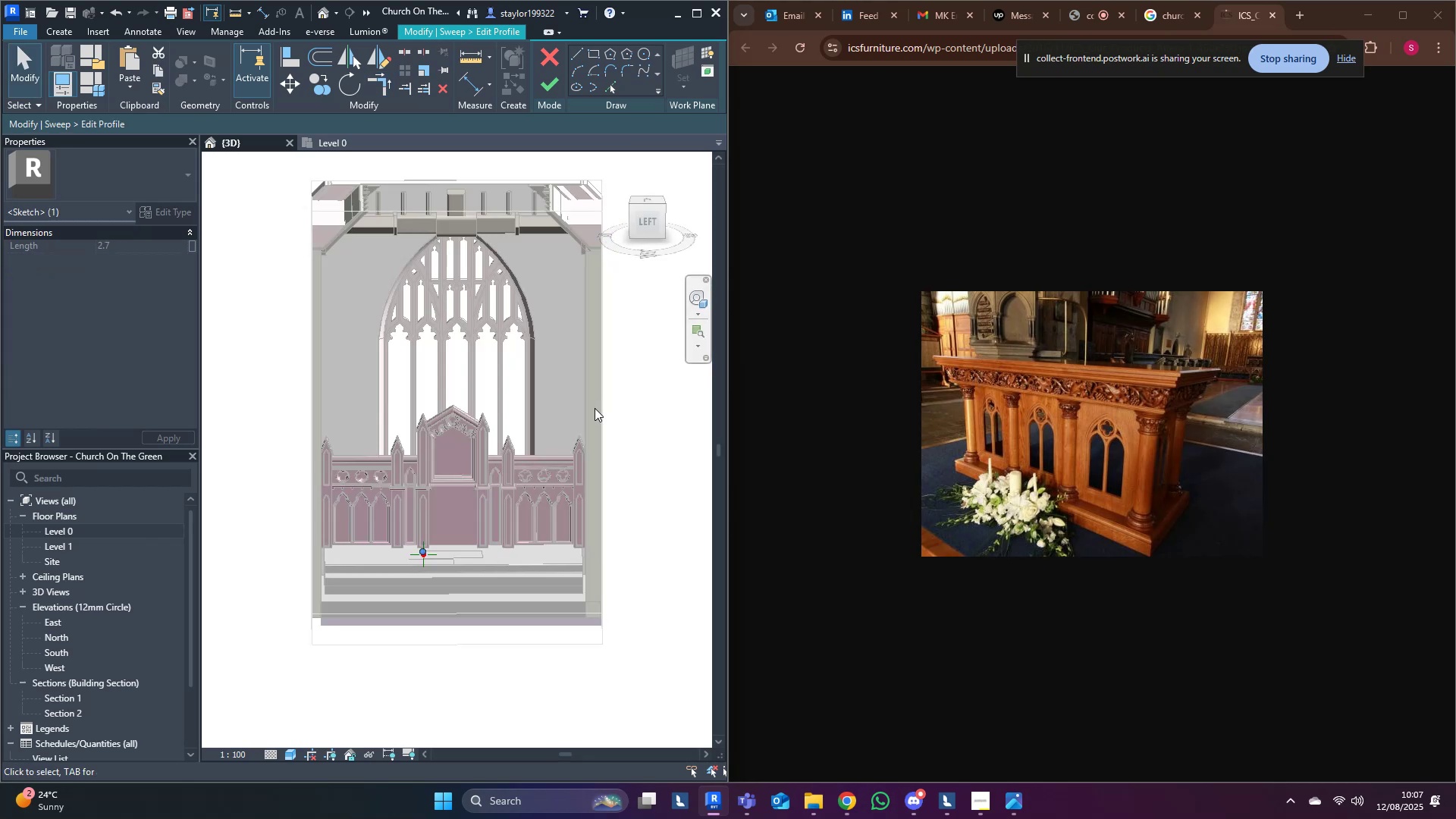 
left_click([595, 408])
 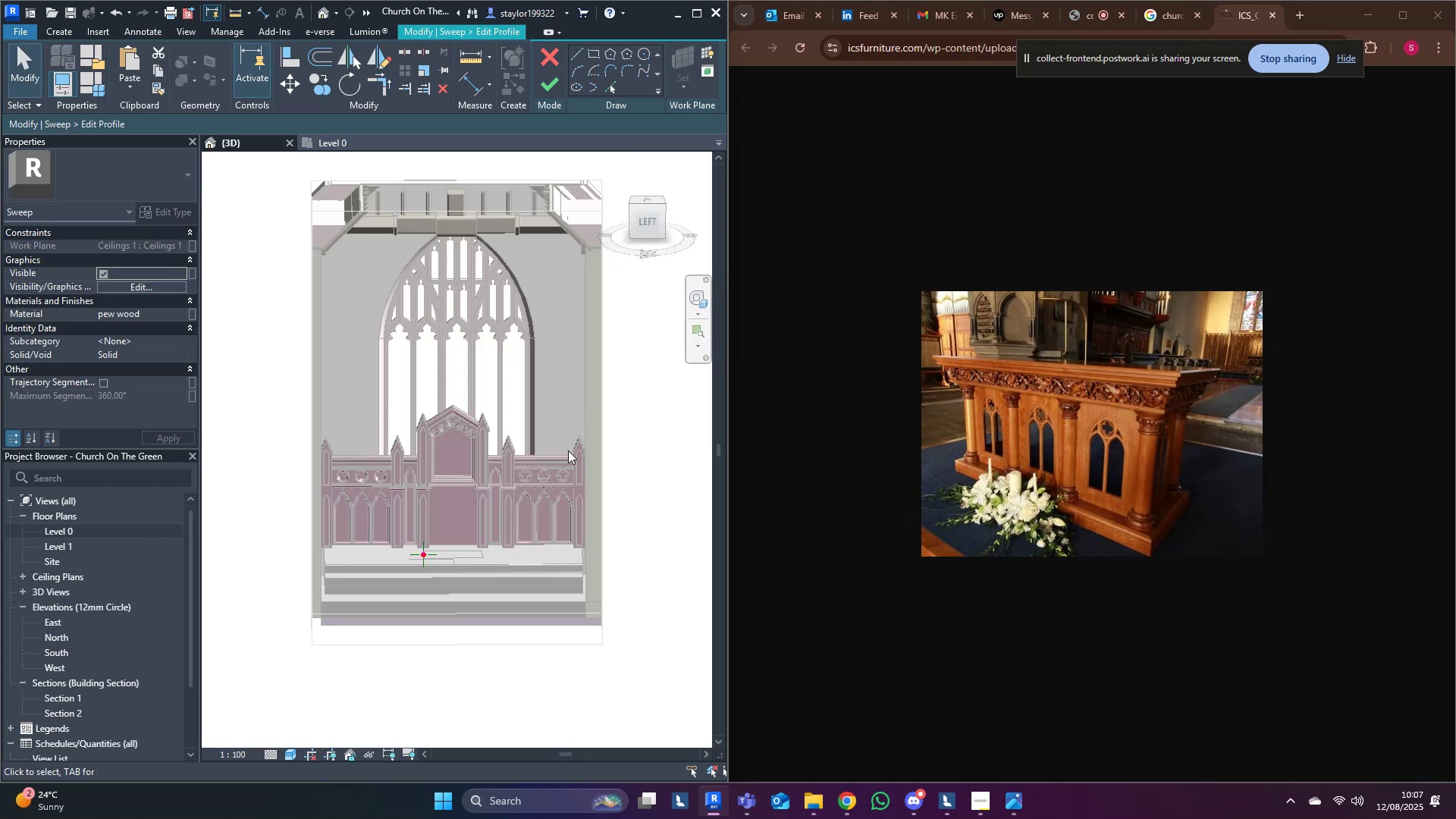 
scroll: coordinate [534, 516], scroll_direction: up, amount: 3.0
 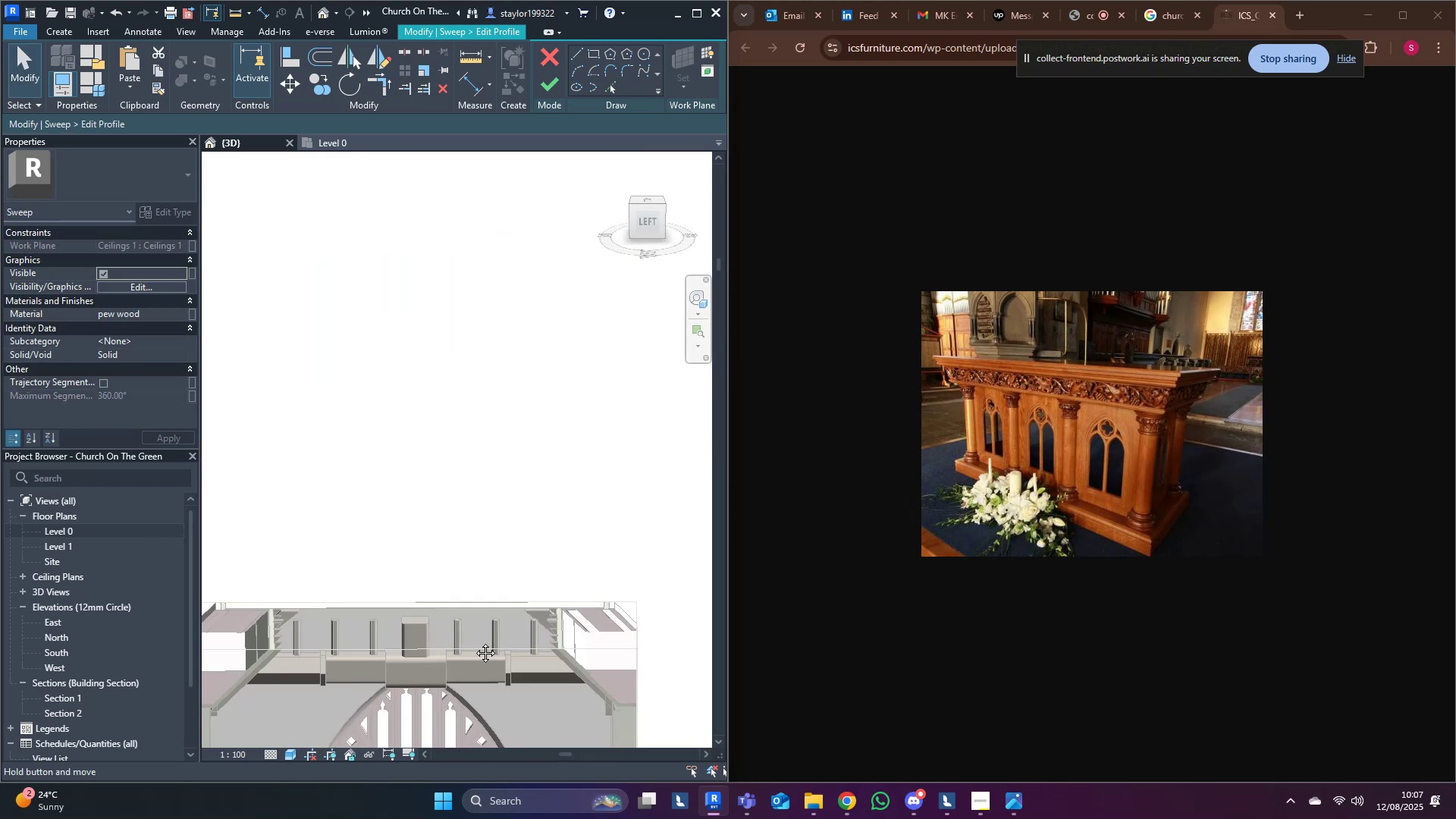 
scroll: coordinate [523, 494], scroll_direction: down, amount: 6.0
 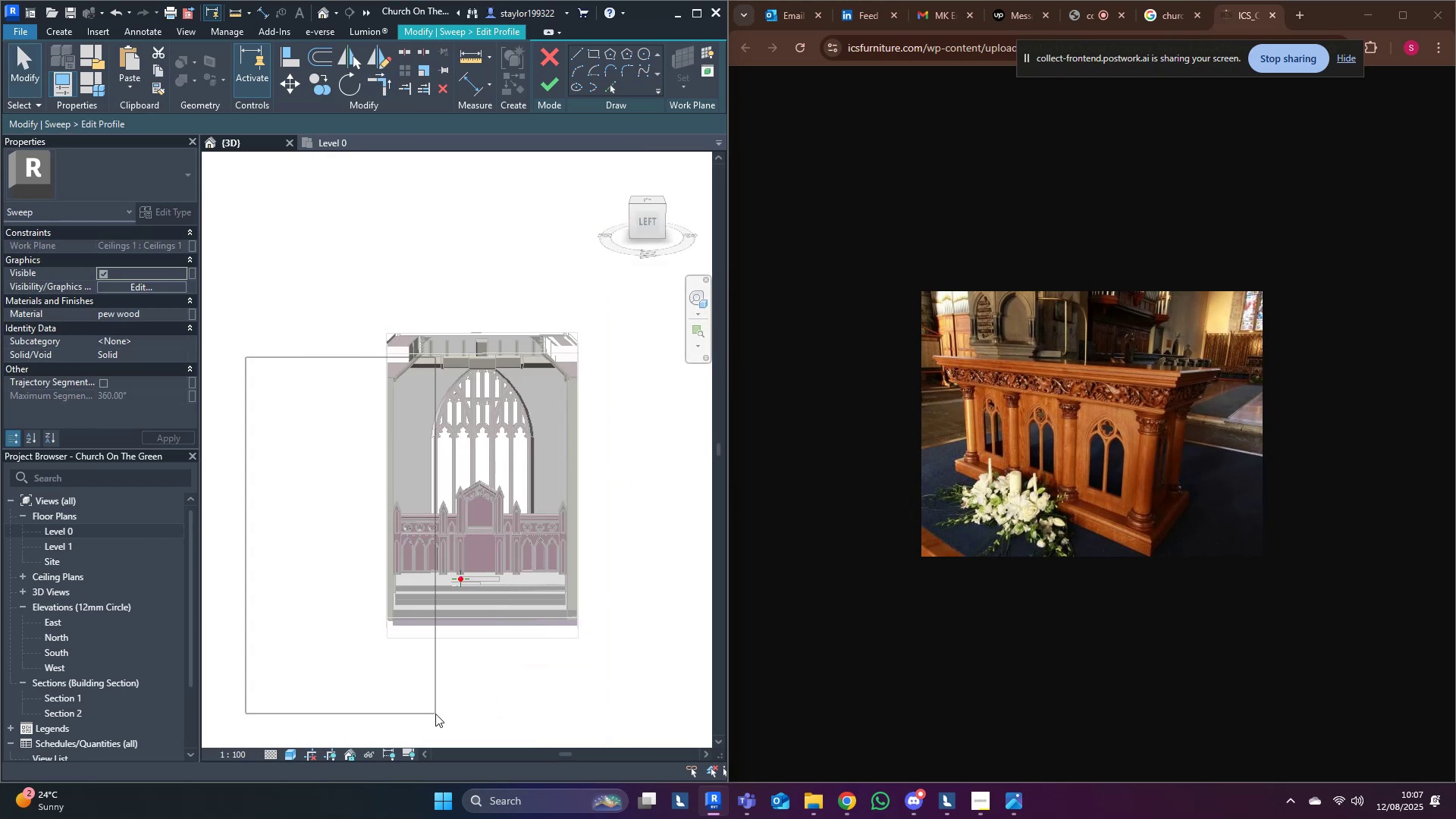 
scroll: coordinate [457, 563], scroll_direction: up, amount: 10.0
 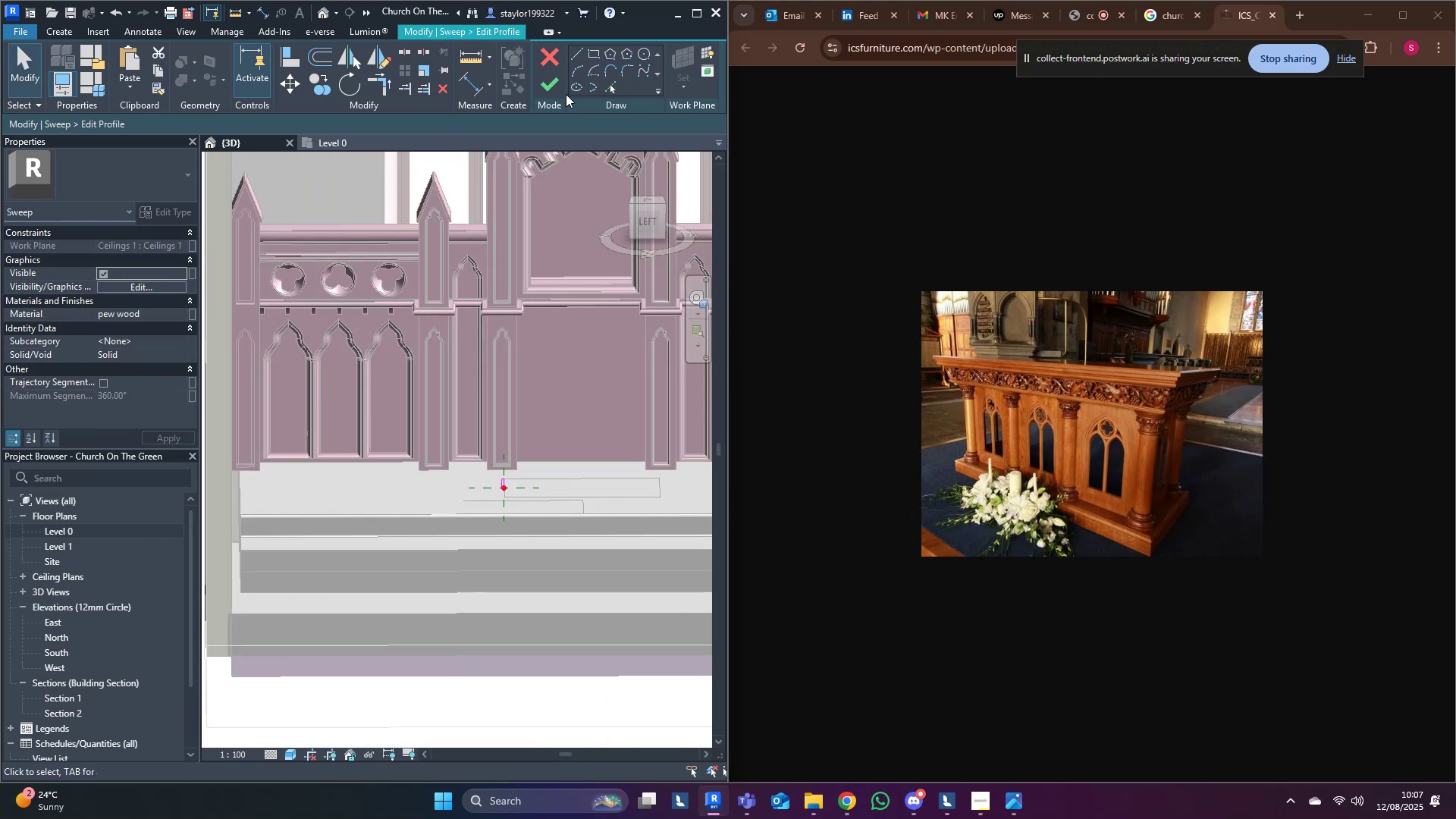 
left_click([546, 83])
 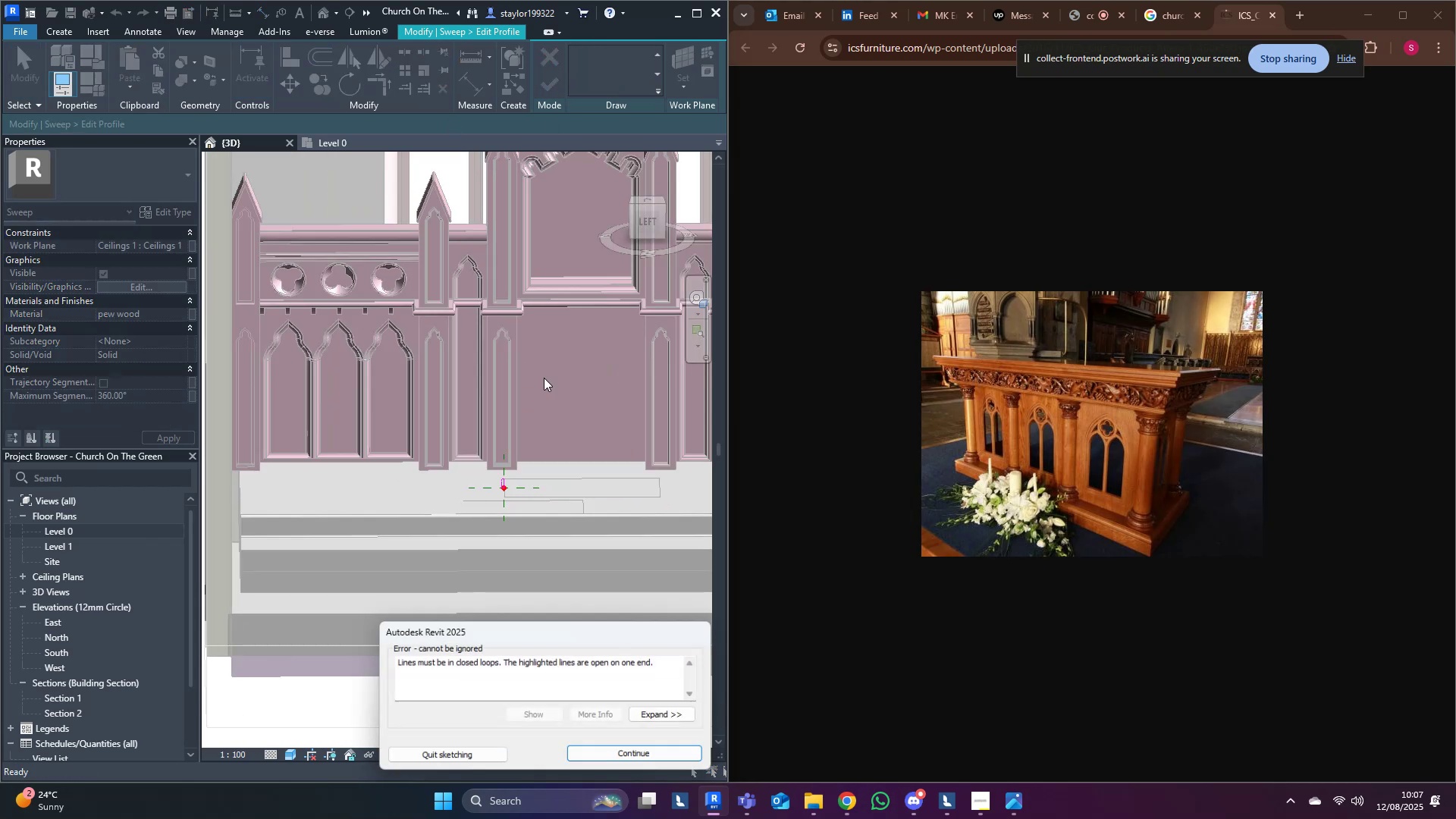 
scroll: coordinate [483, 494], scroll_direction: up, amount: 24.0
 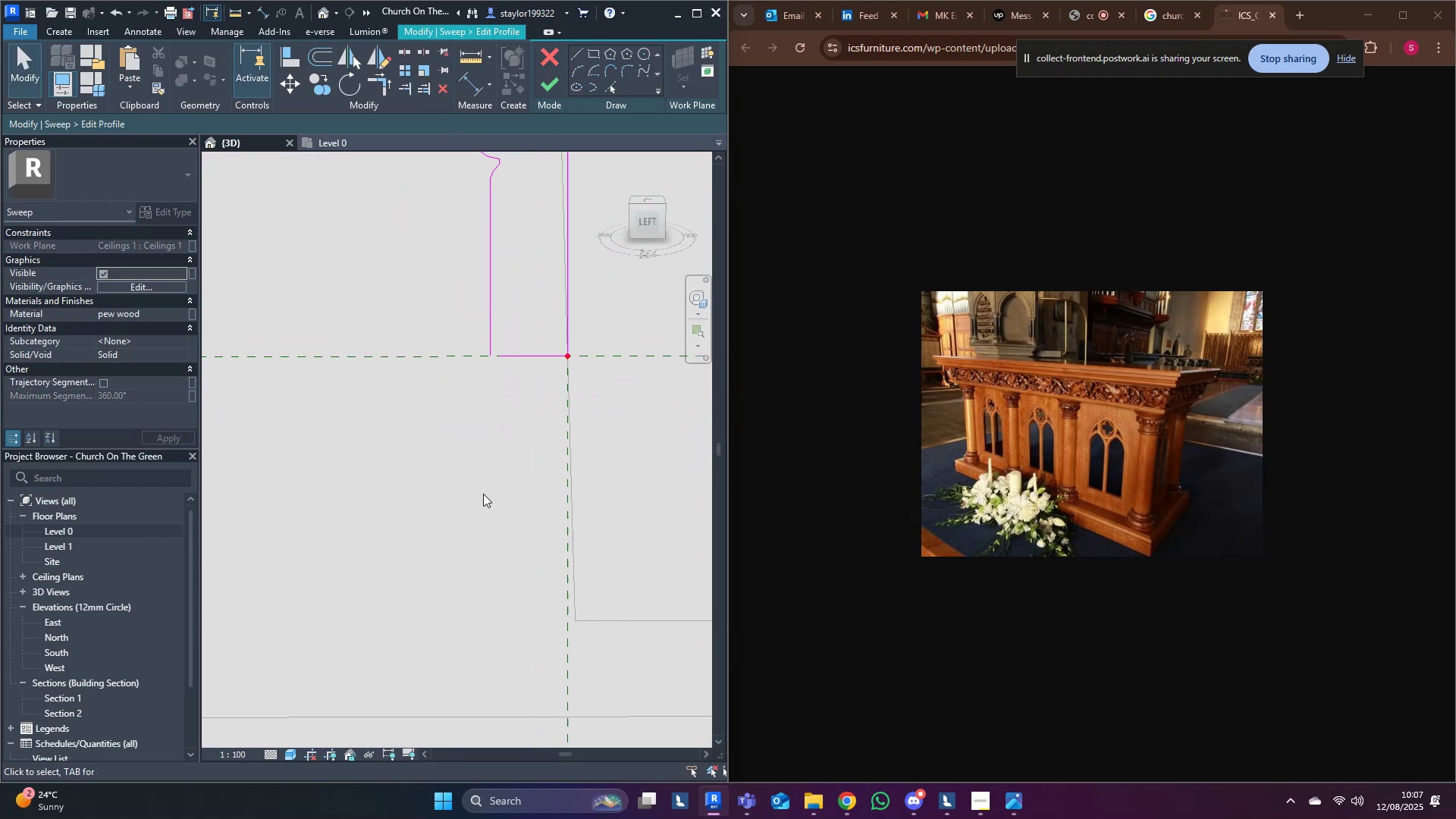 
type(tr)
 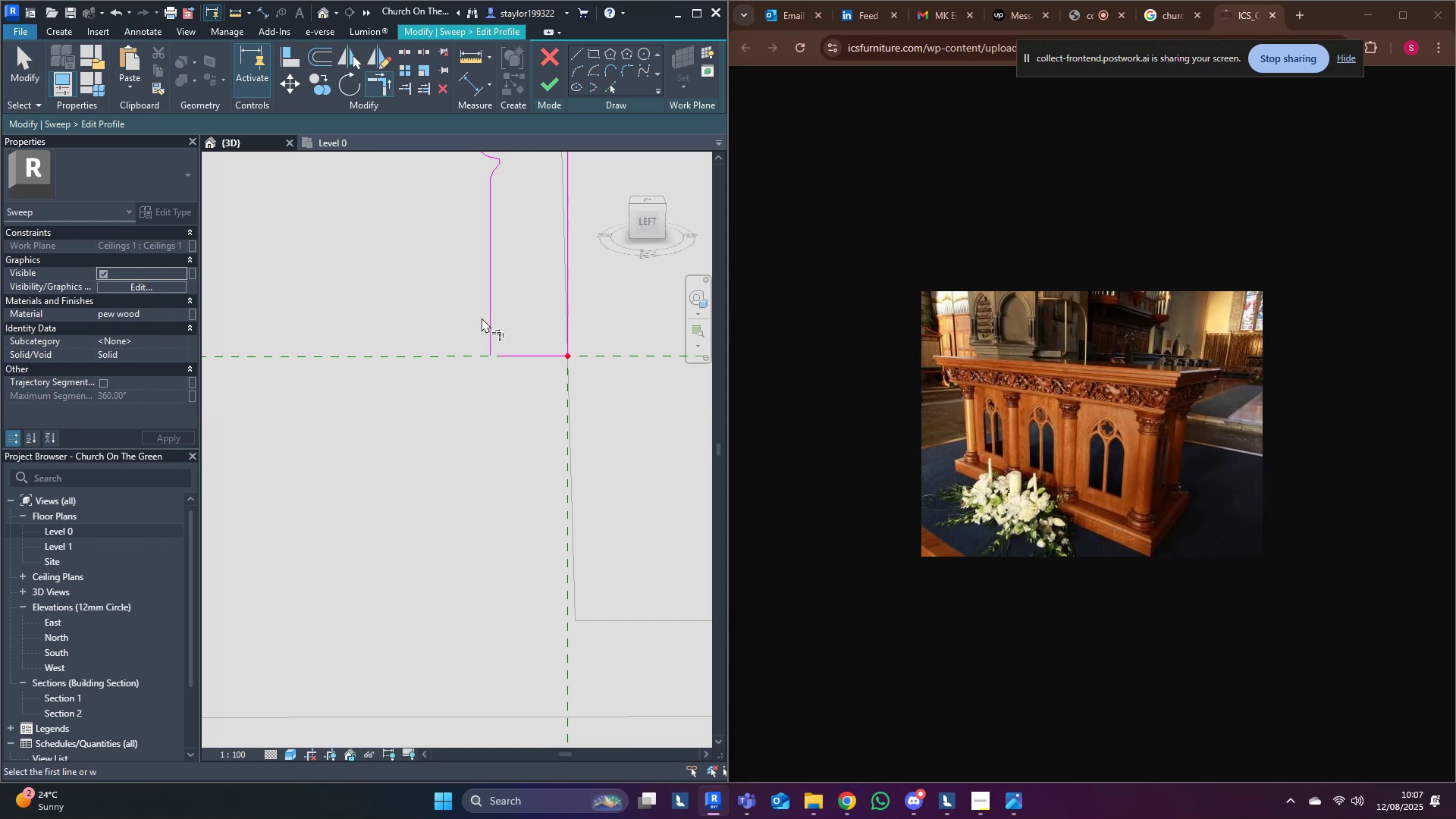 
left_click([482, 318])
 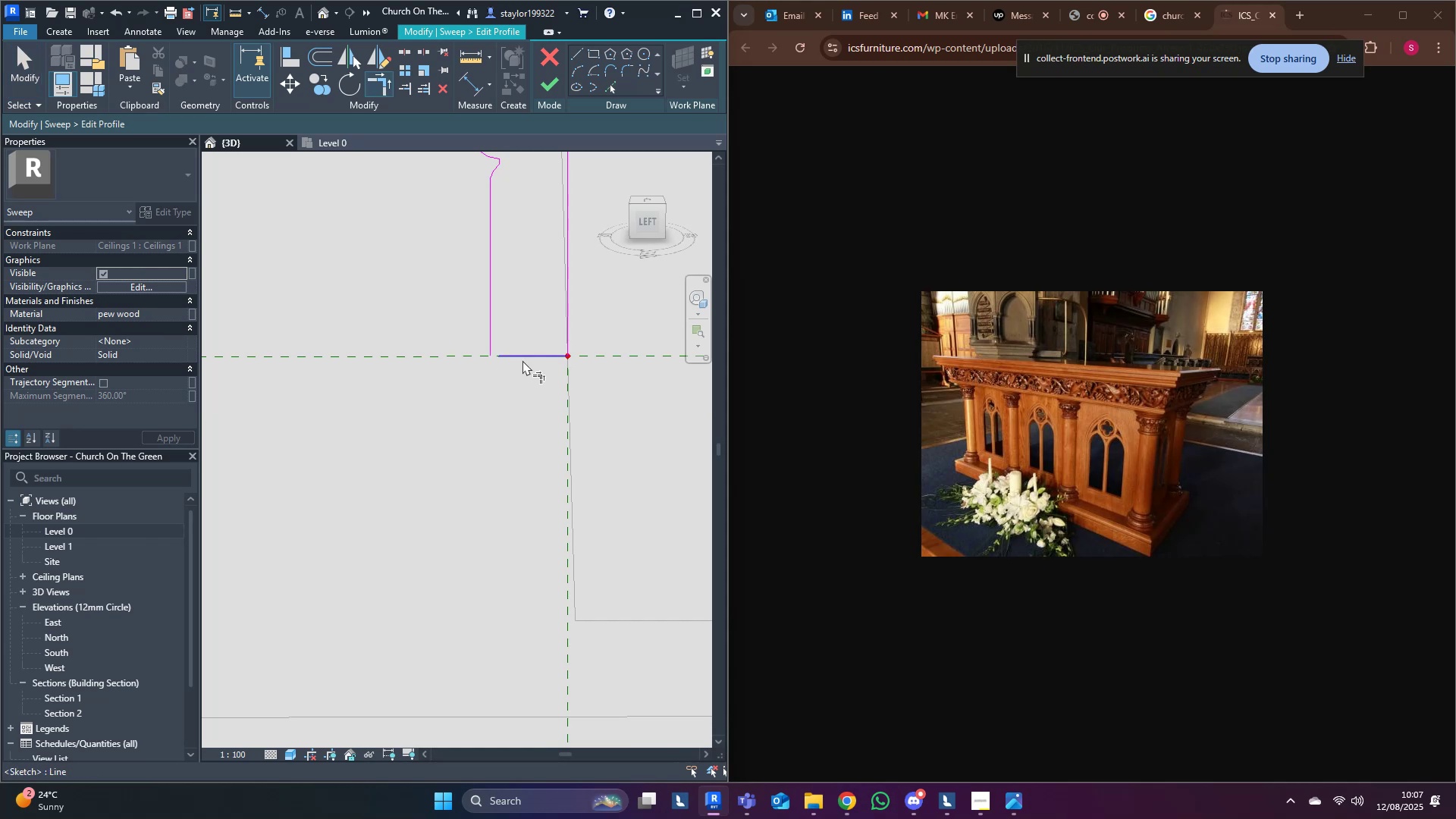 
double_click([523, 361])
 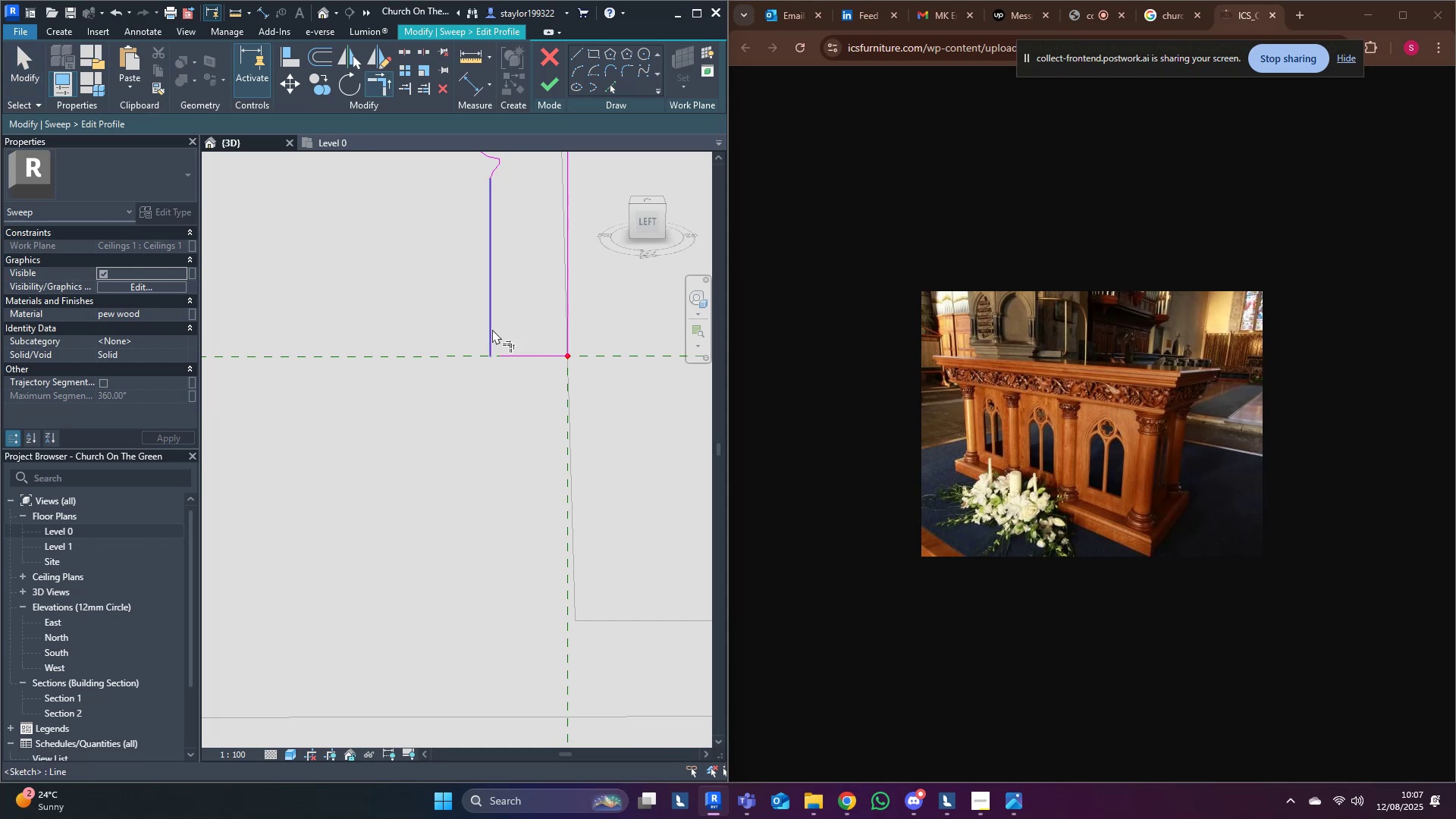 
double_click([497, 332])
 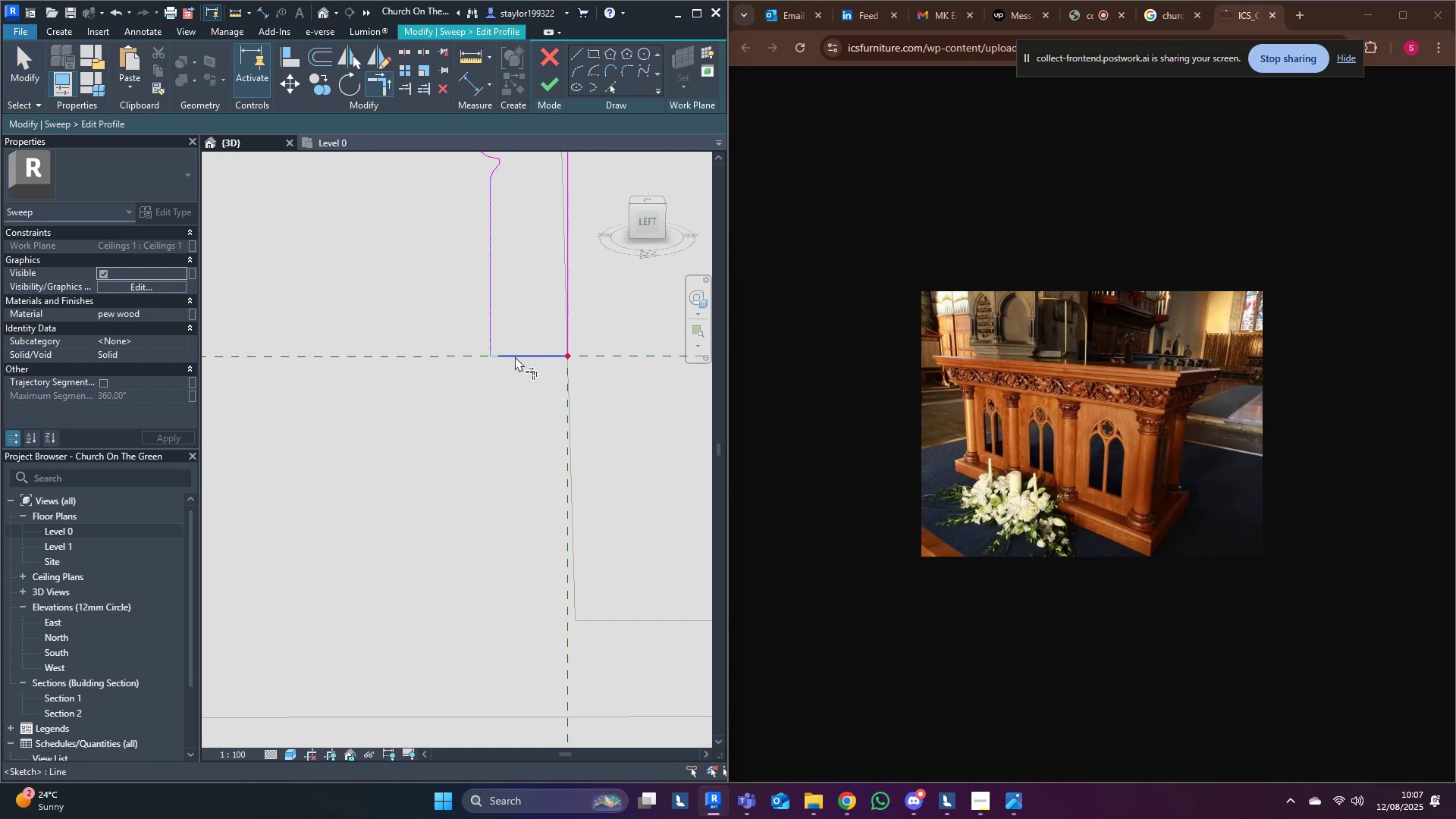 
triple_click([515, 356])
 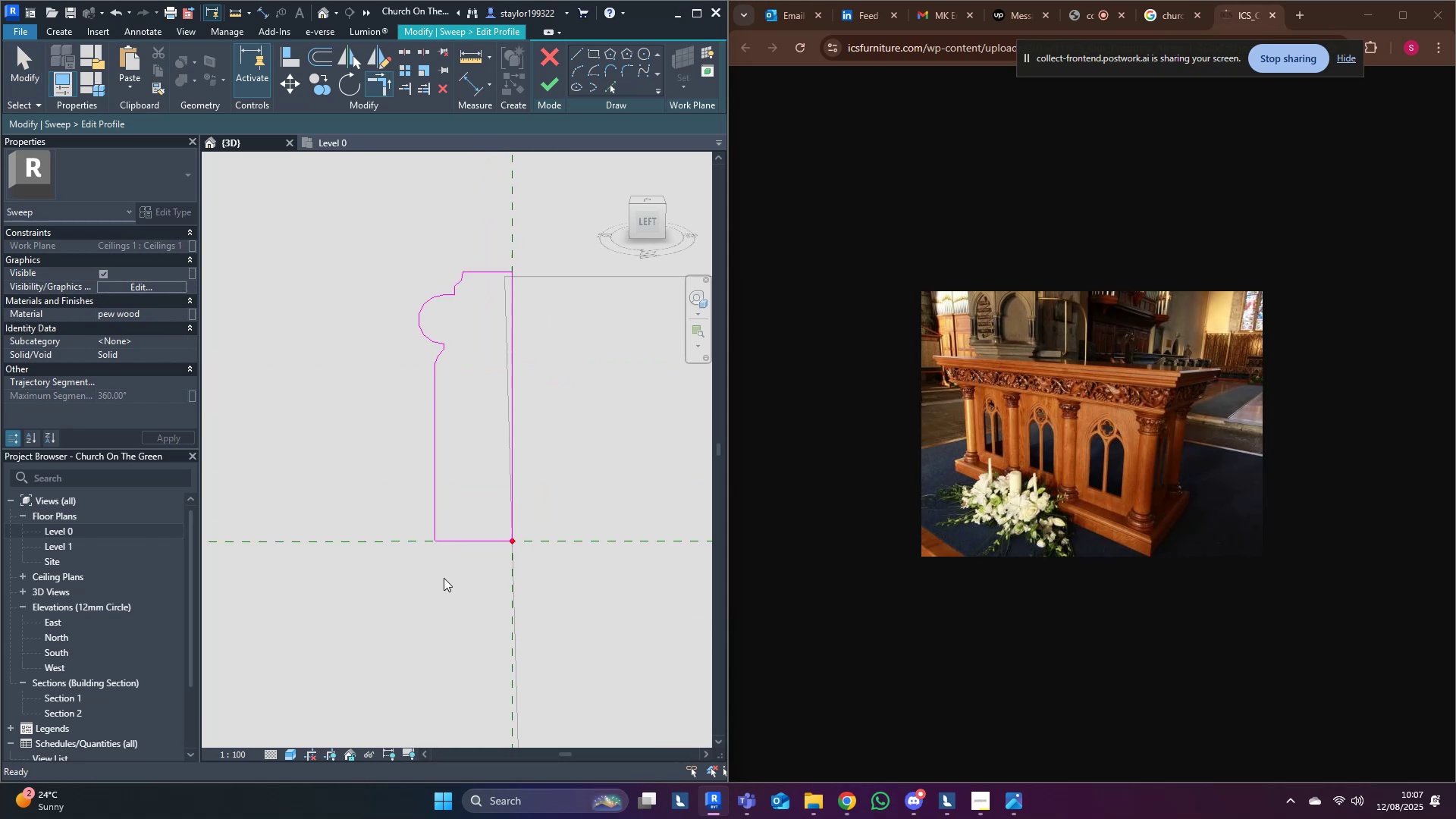 
type(nd)
 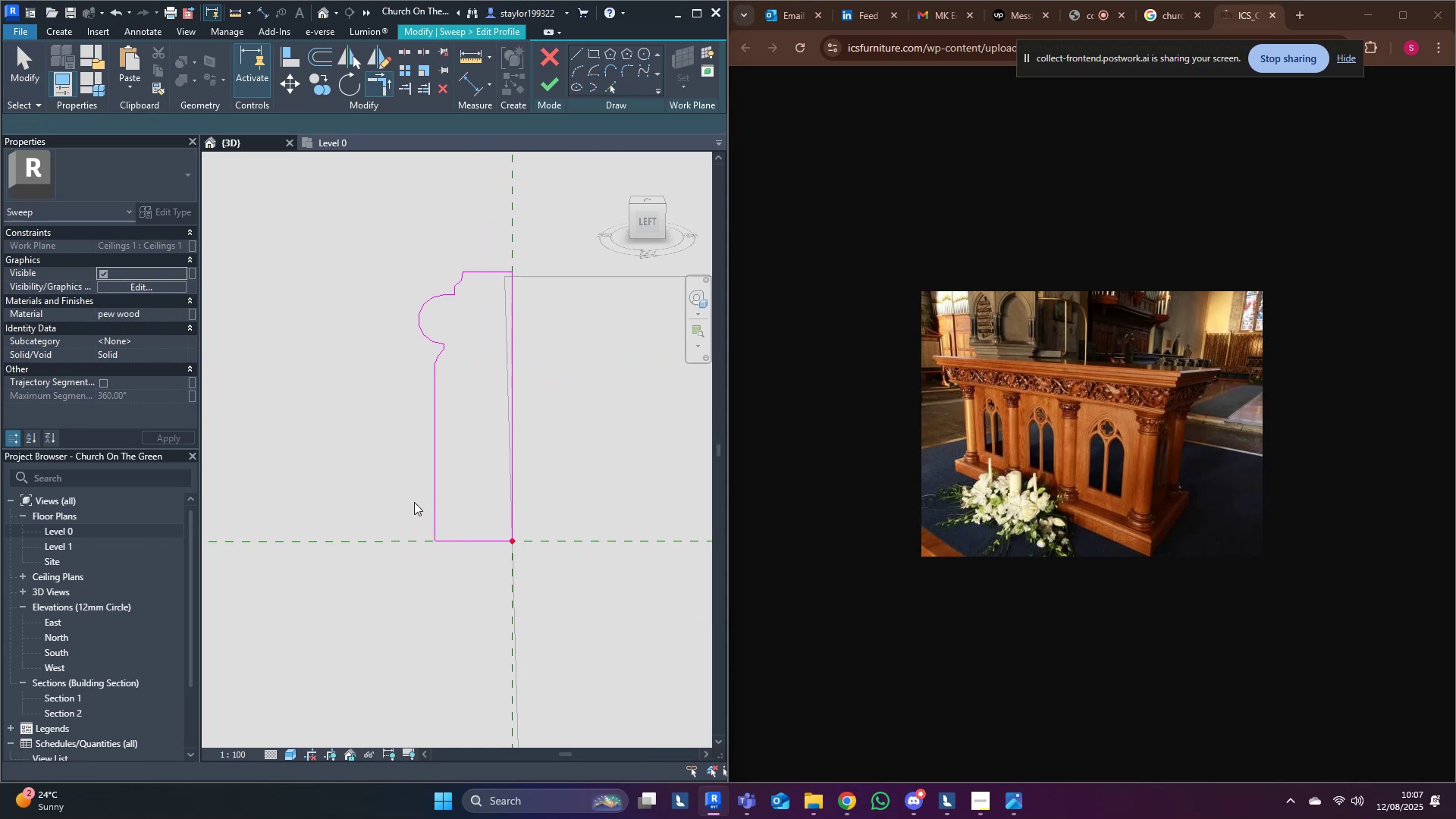 
scroll: coordinate [422, 500], scroll_direction: down, amount: 10.0
 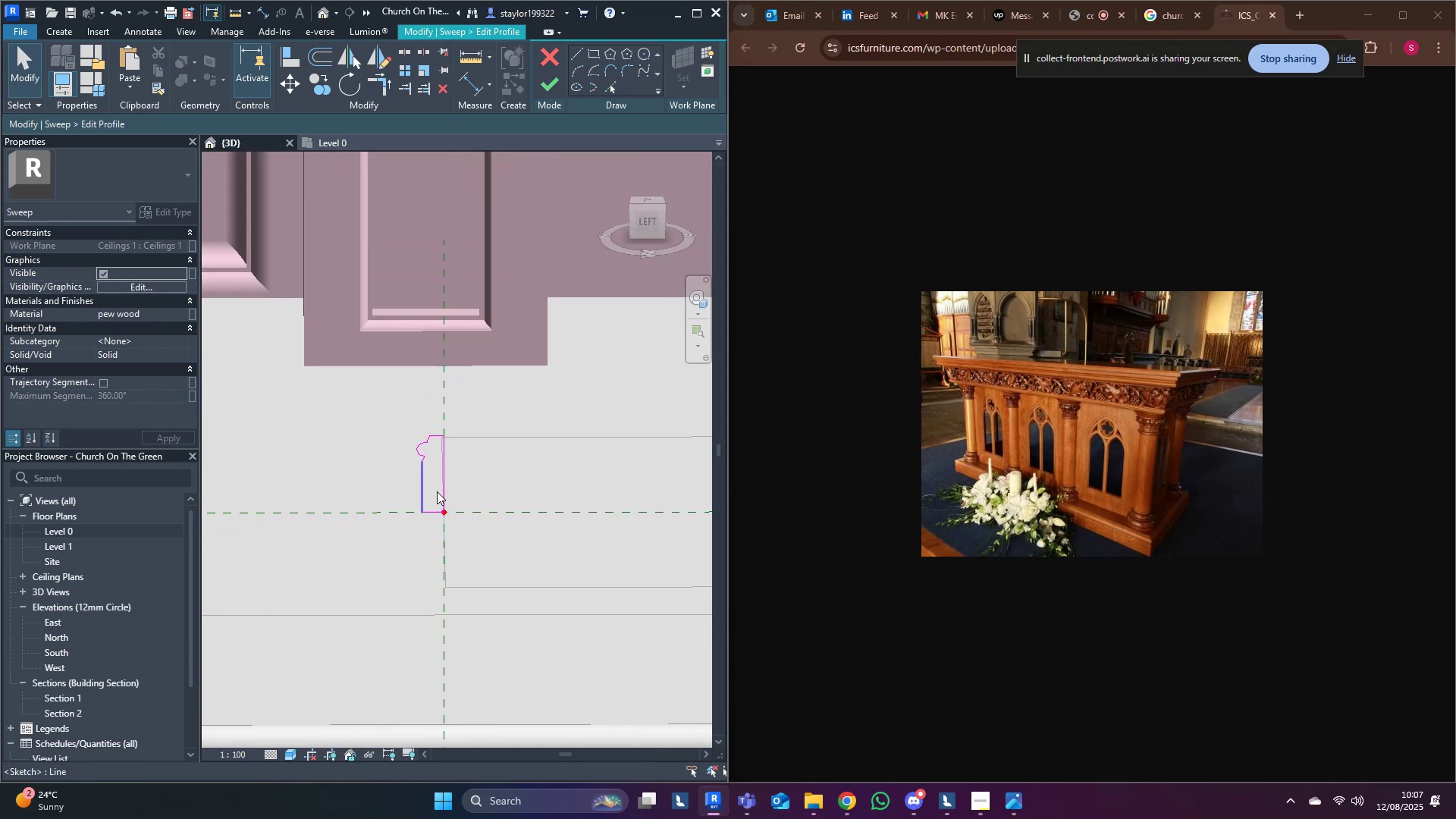 
hold_key(key=ShiftLeft, duration=0.37)
 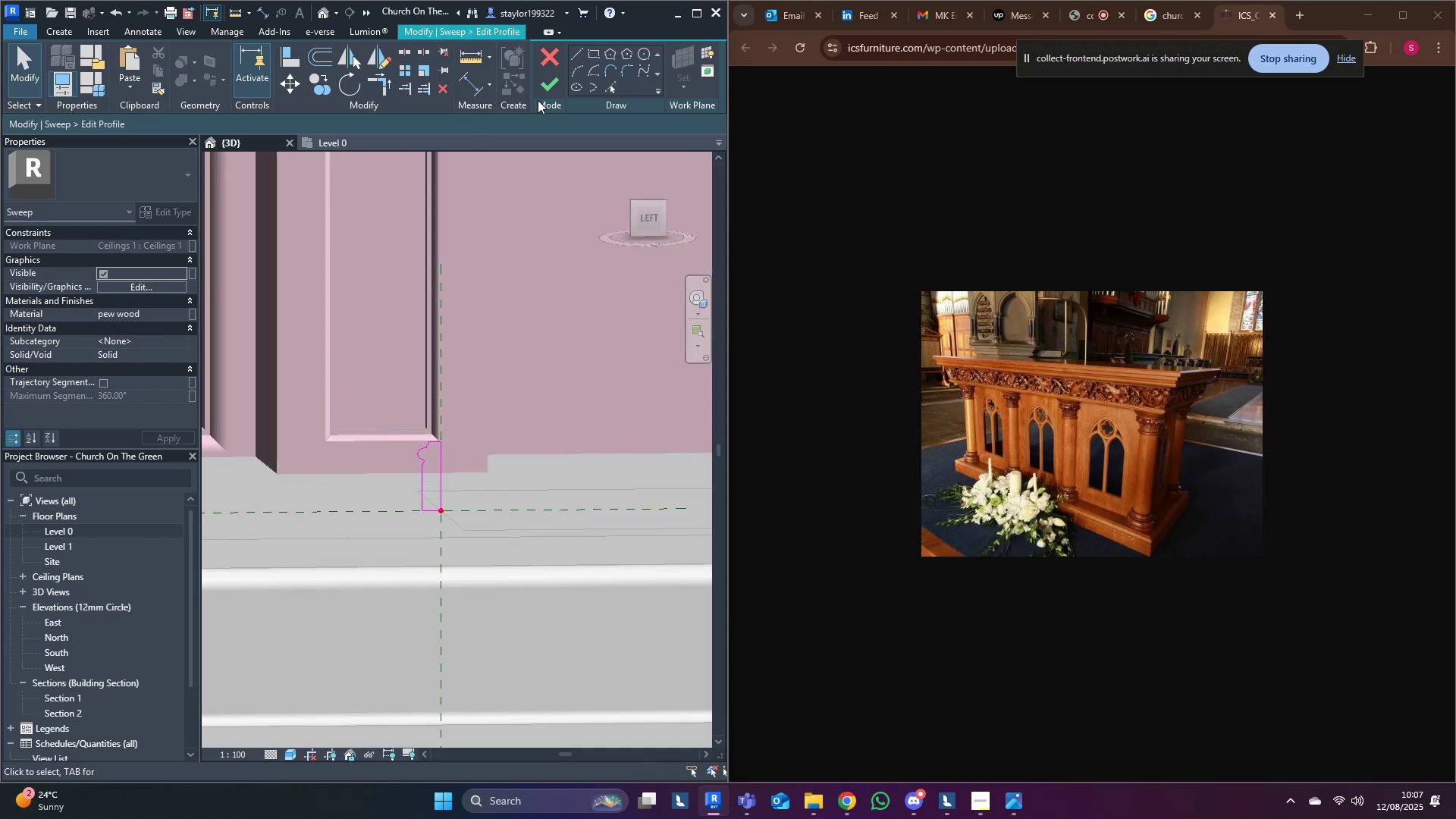 
left_click([554, 86])
 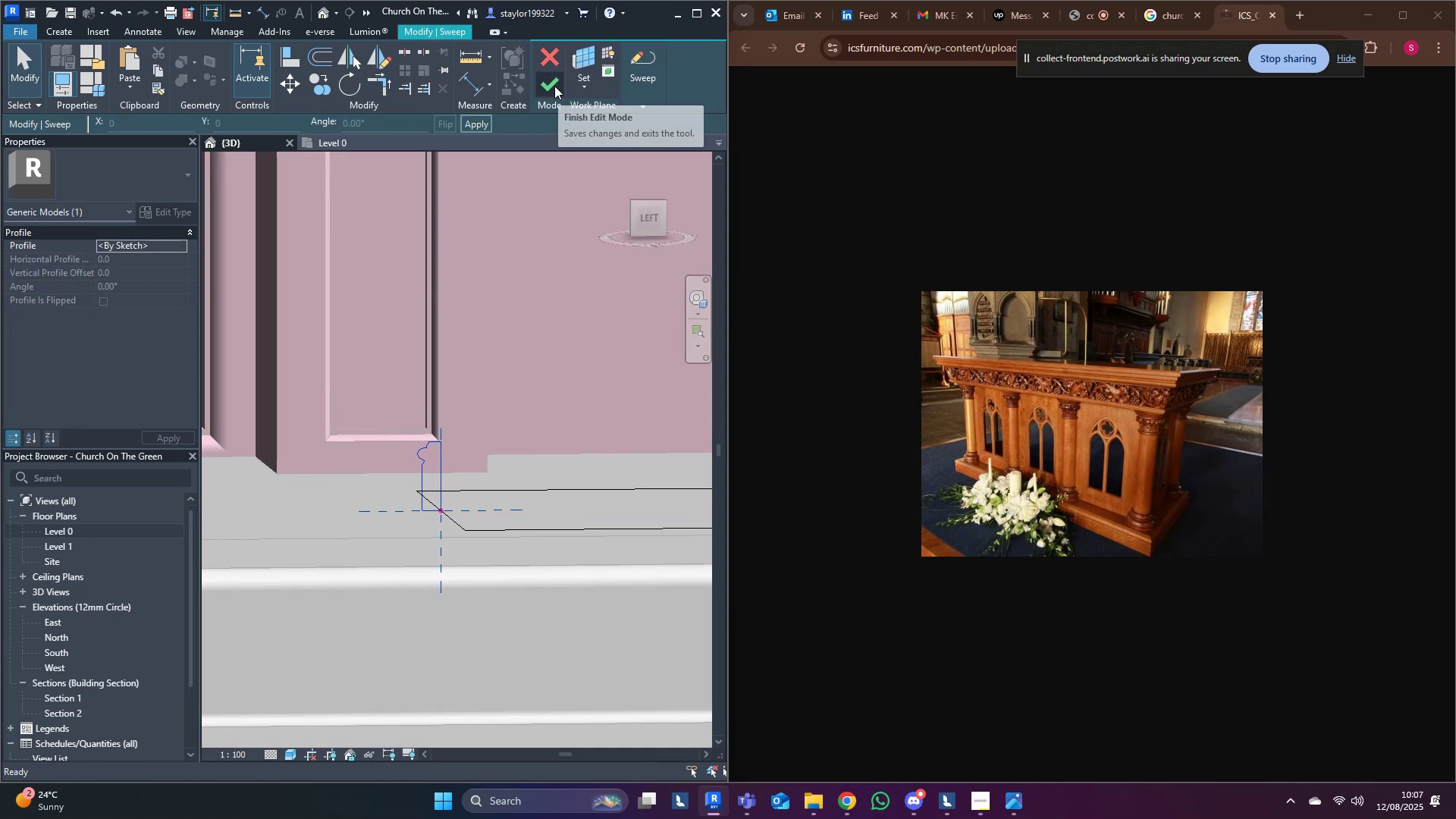 
left_click([554, 86])
 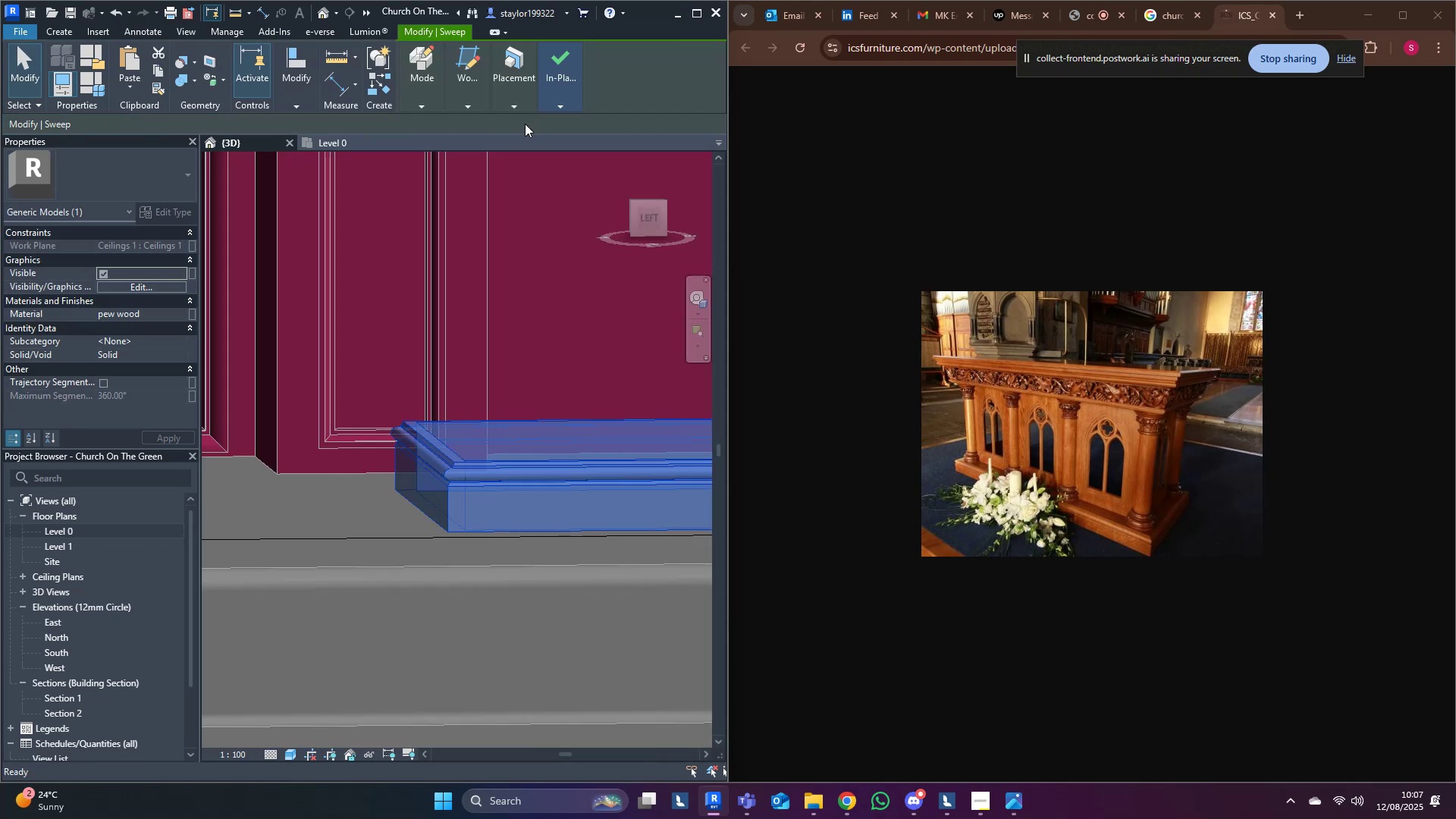 
key(Escape)
 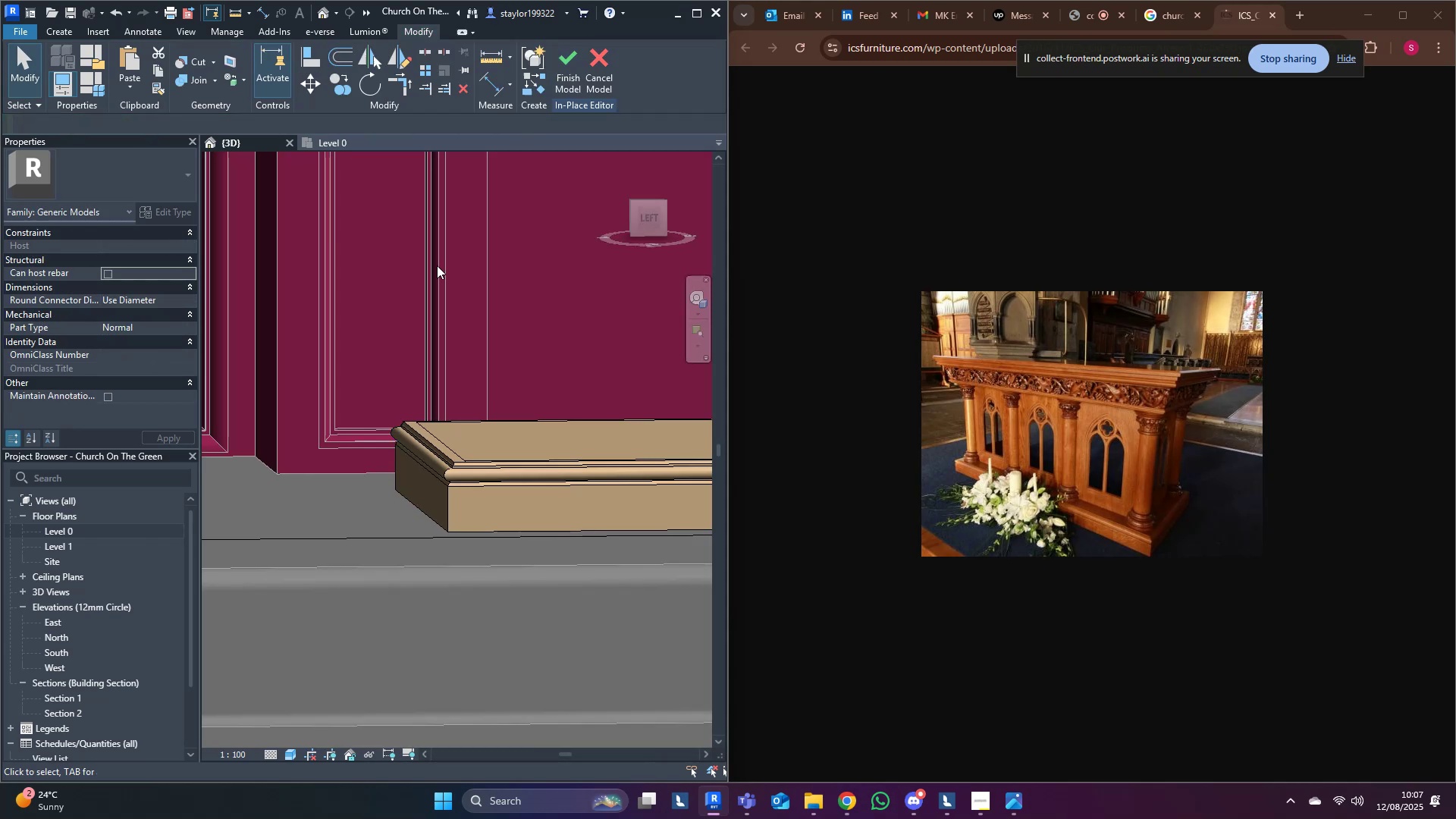 
scroll: coordinate [422, 287], scroll_direction: down, amount: 4.0
 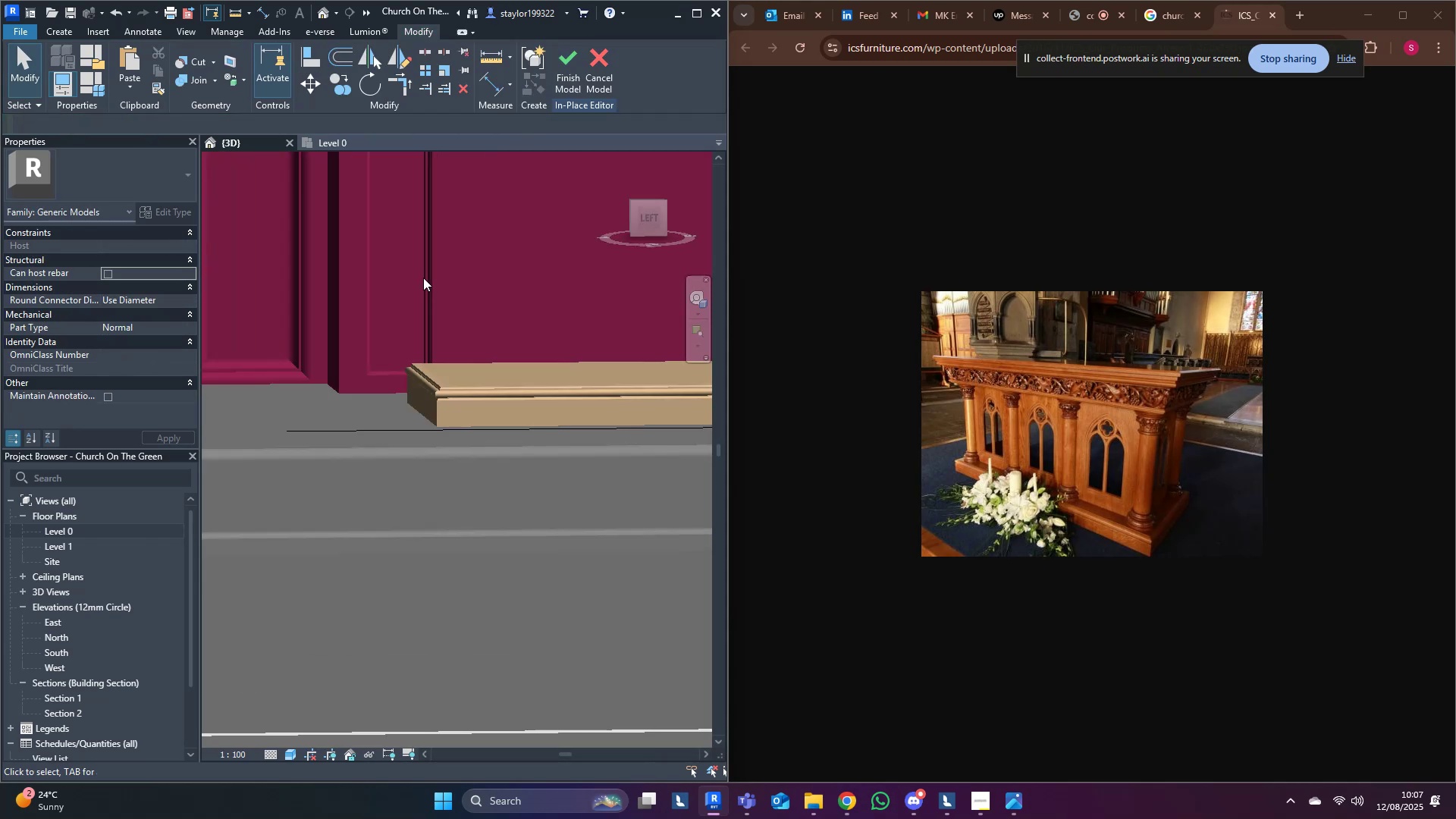 
hold_key(key=ShiftLeft, duration=0.48)
 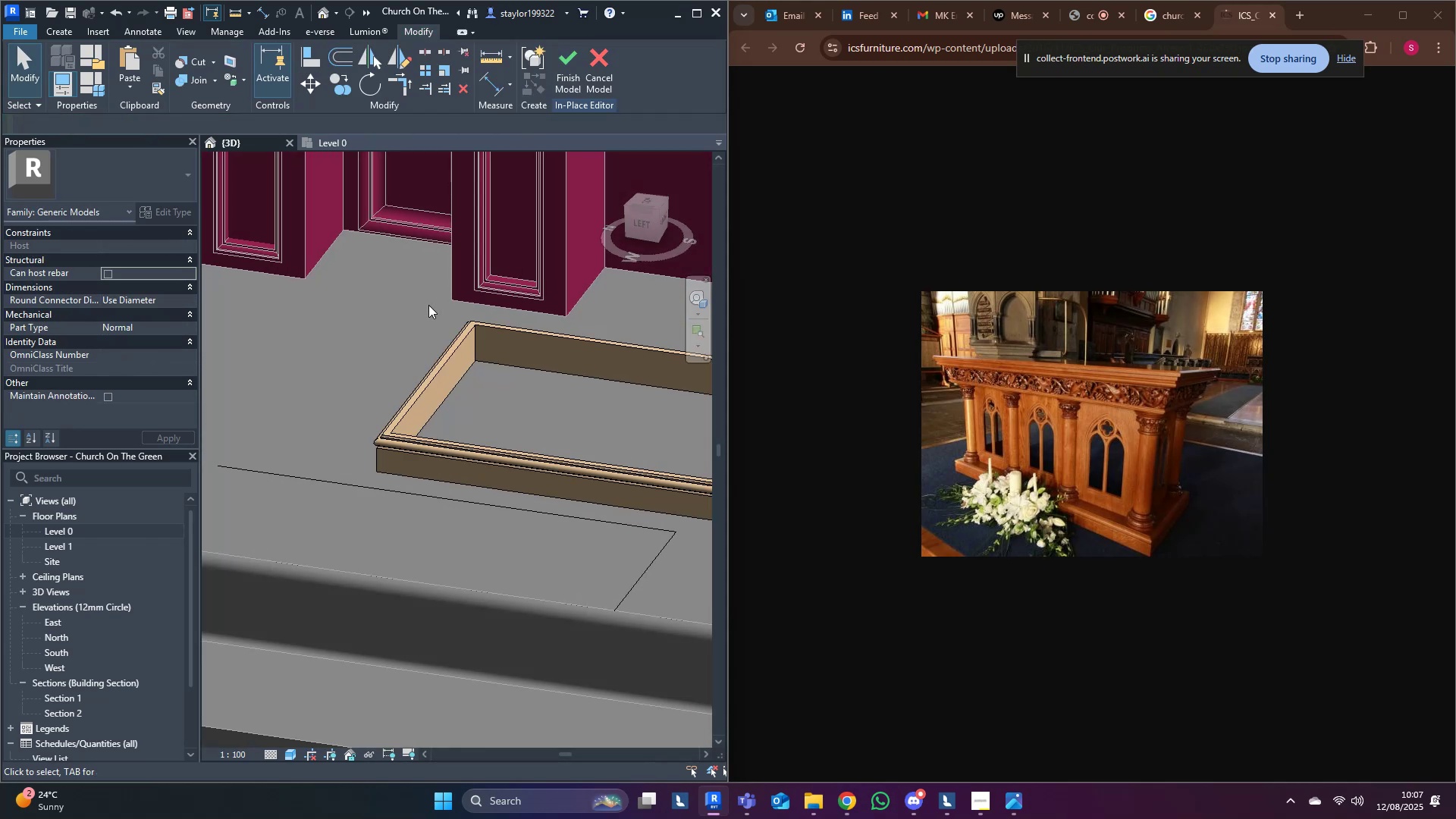 
hold_key(key=ShiftLeft, duration=1.24)
middle_click([461, 501])
 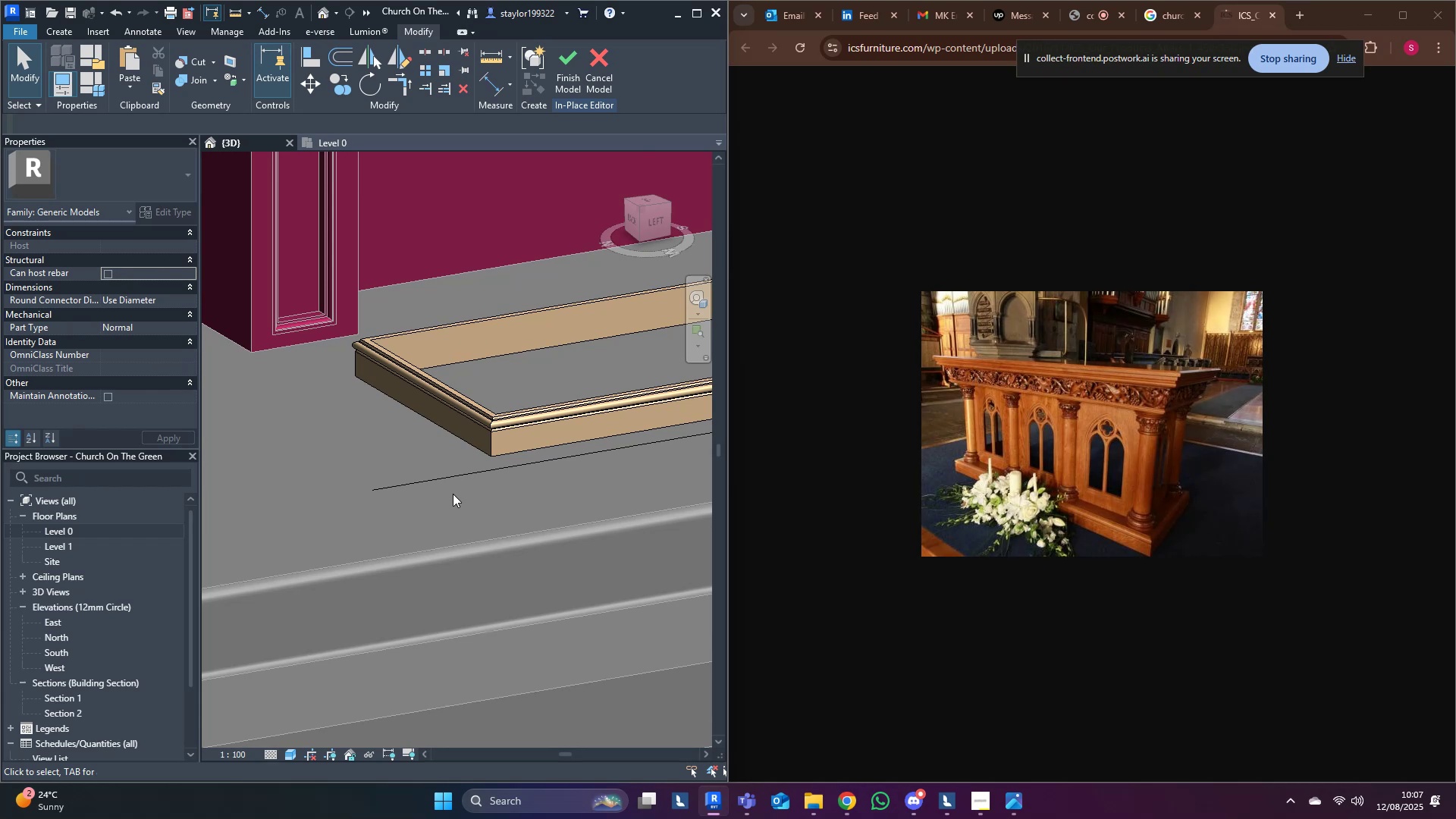 
hold_key(key=ShiftLeft, duration=0.31)
 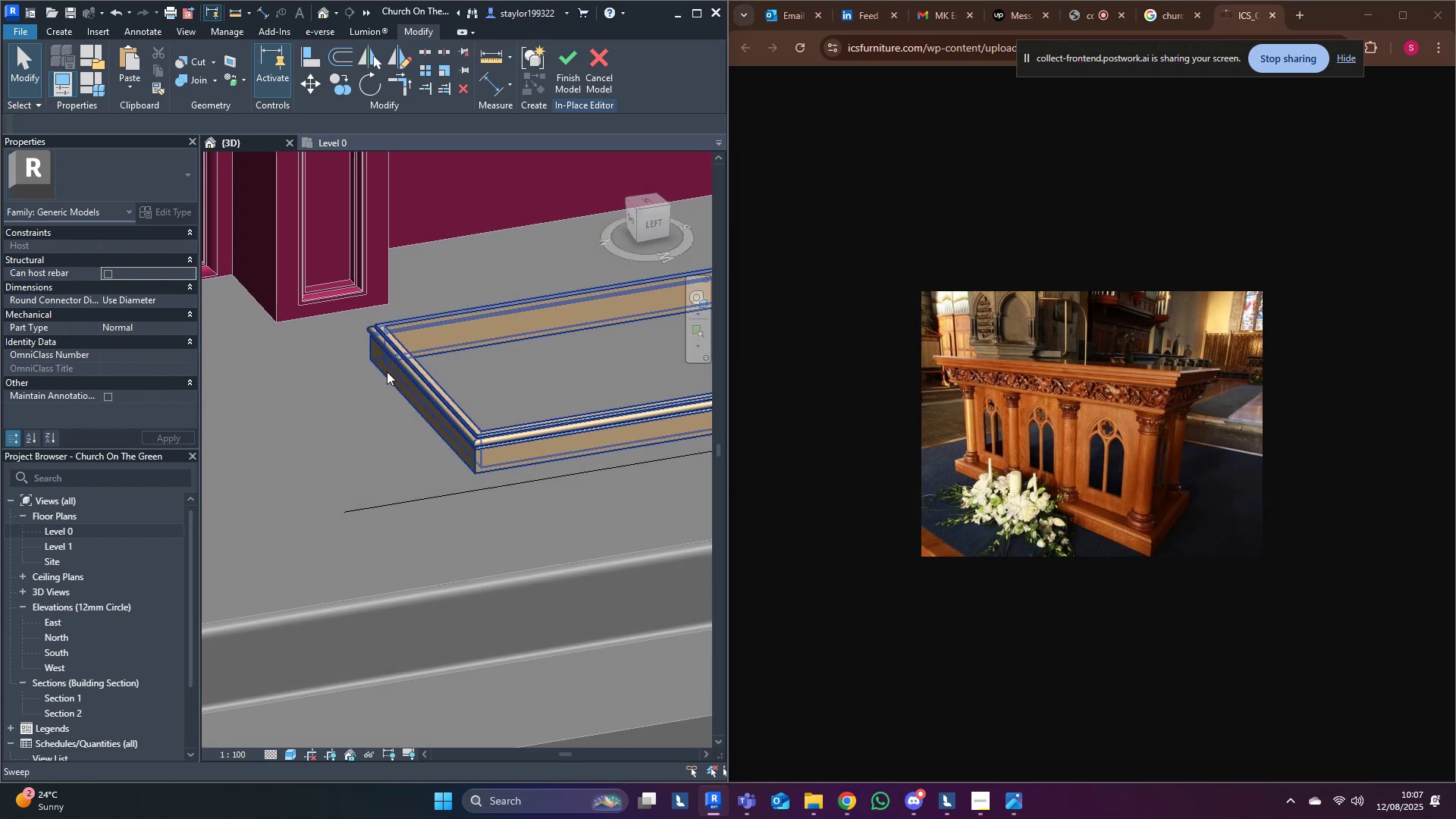 
scroll: coordinate [386, 371], scroll_direction: up, amount: 1.0
 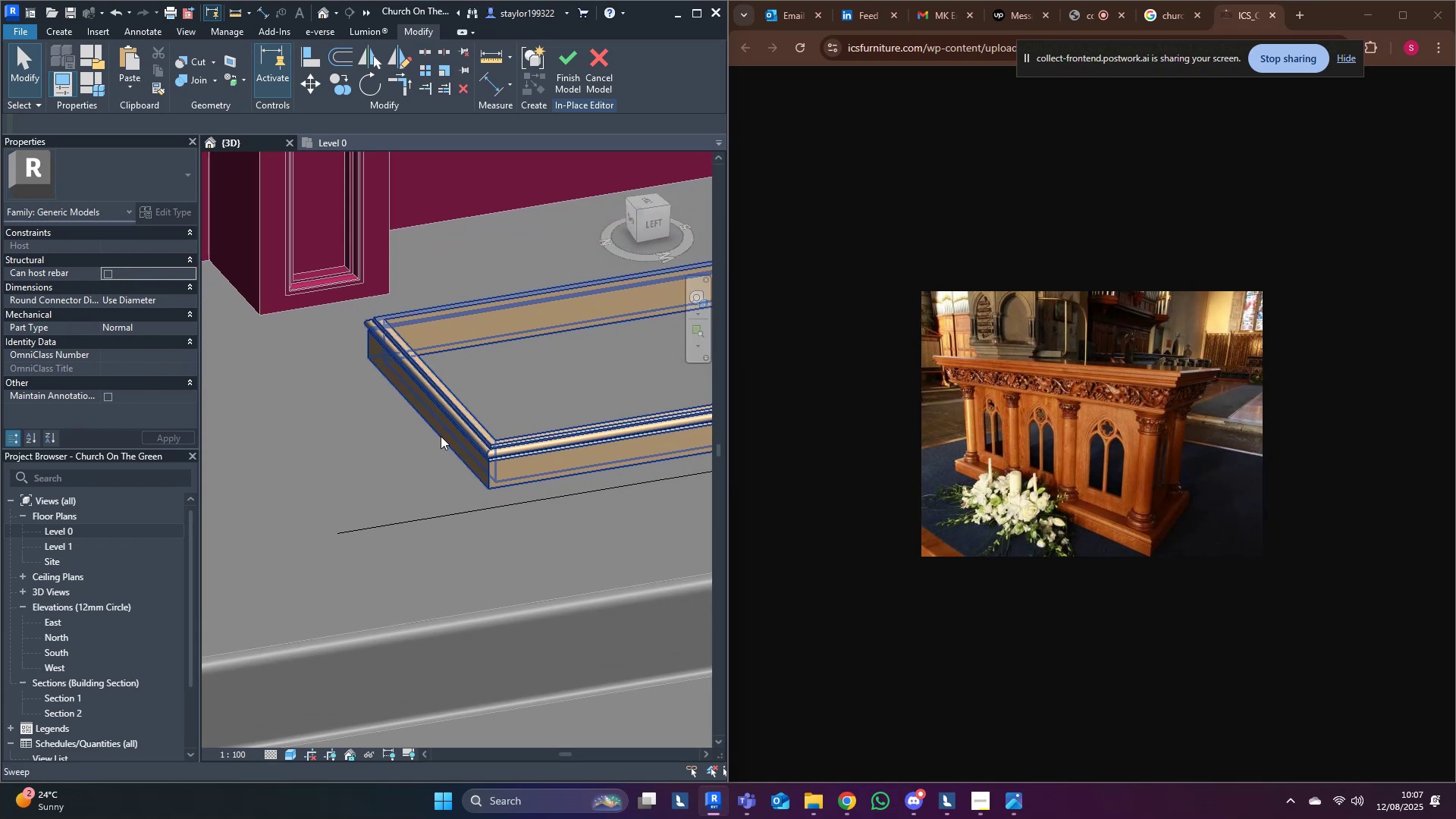 
double_click([444, 400])
 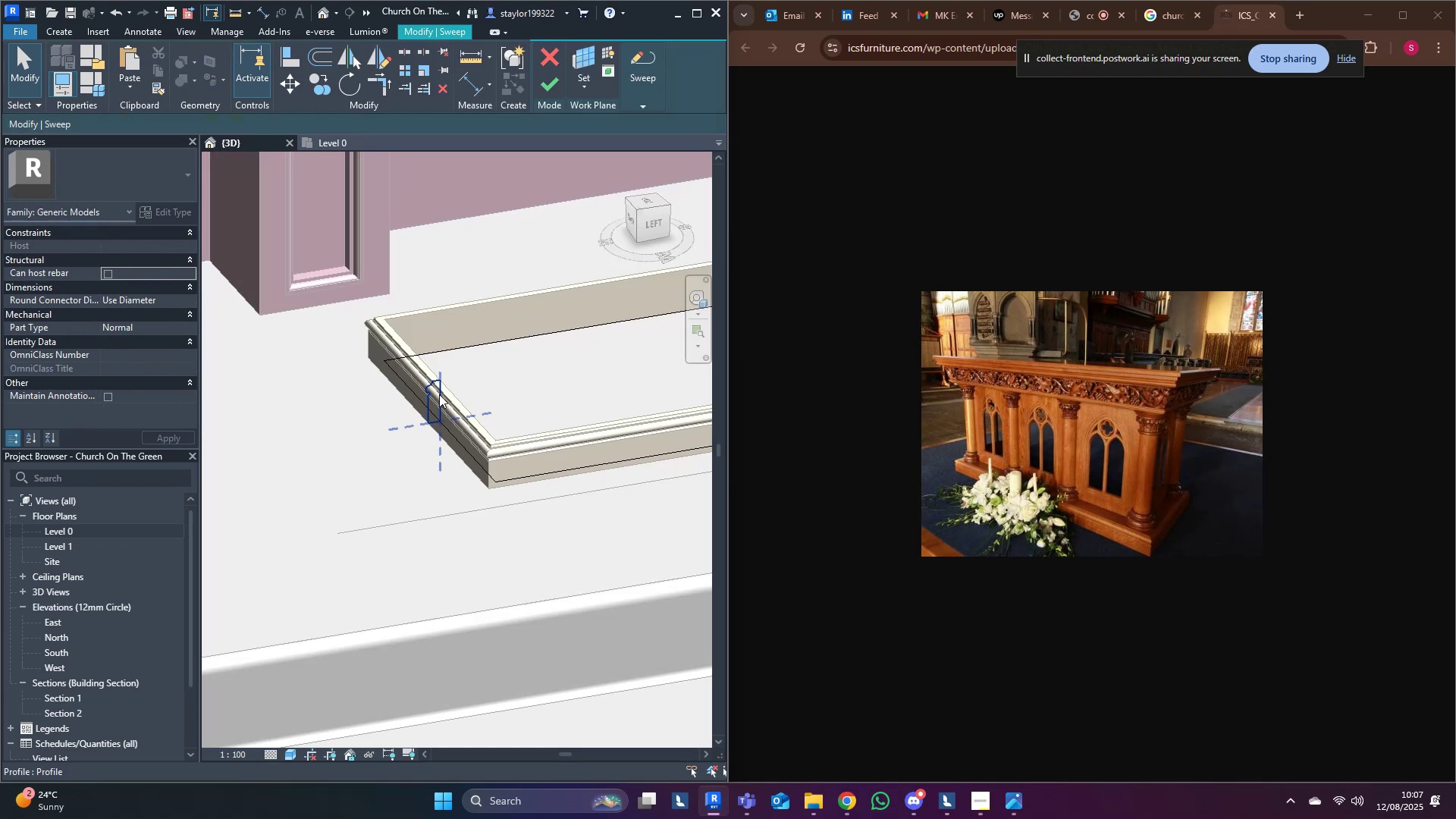 
double_click([439, 394])
 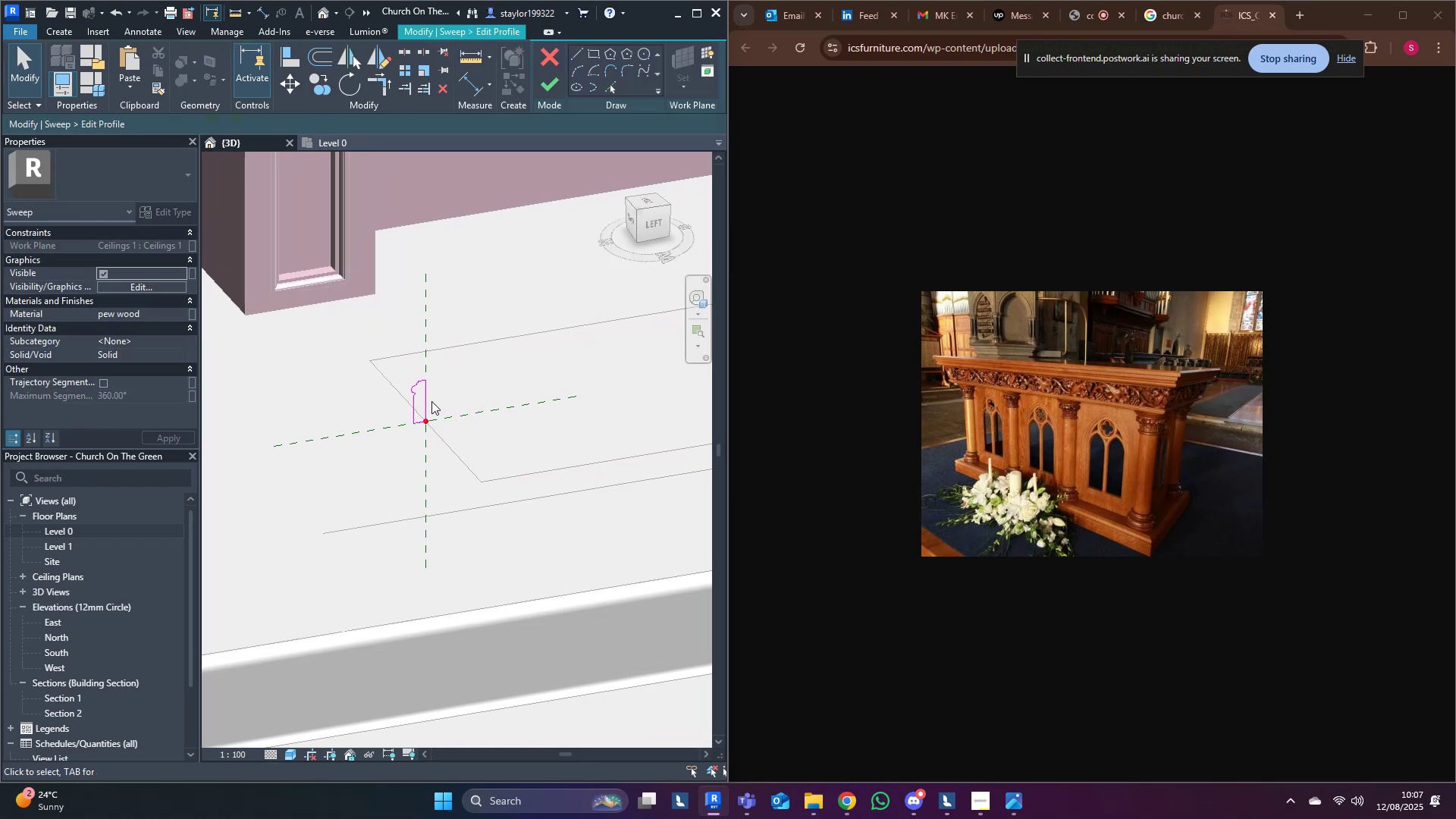 
double_click([425, 403])
 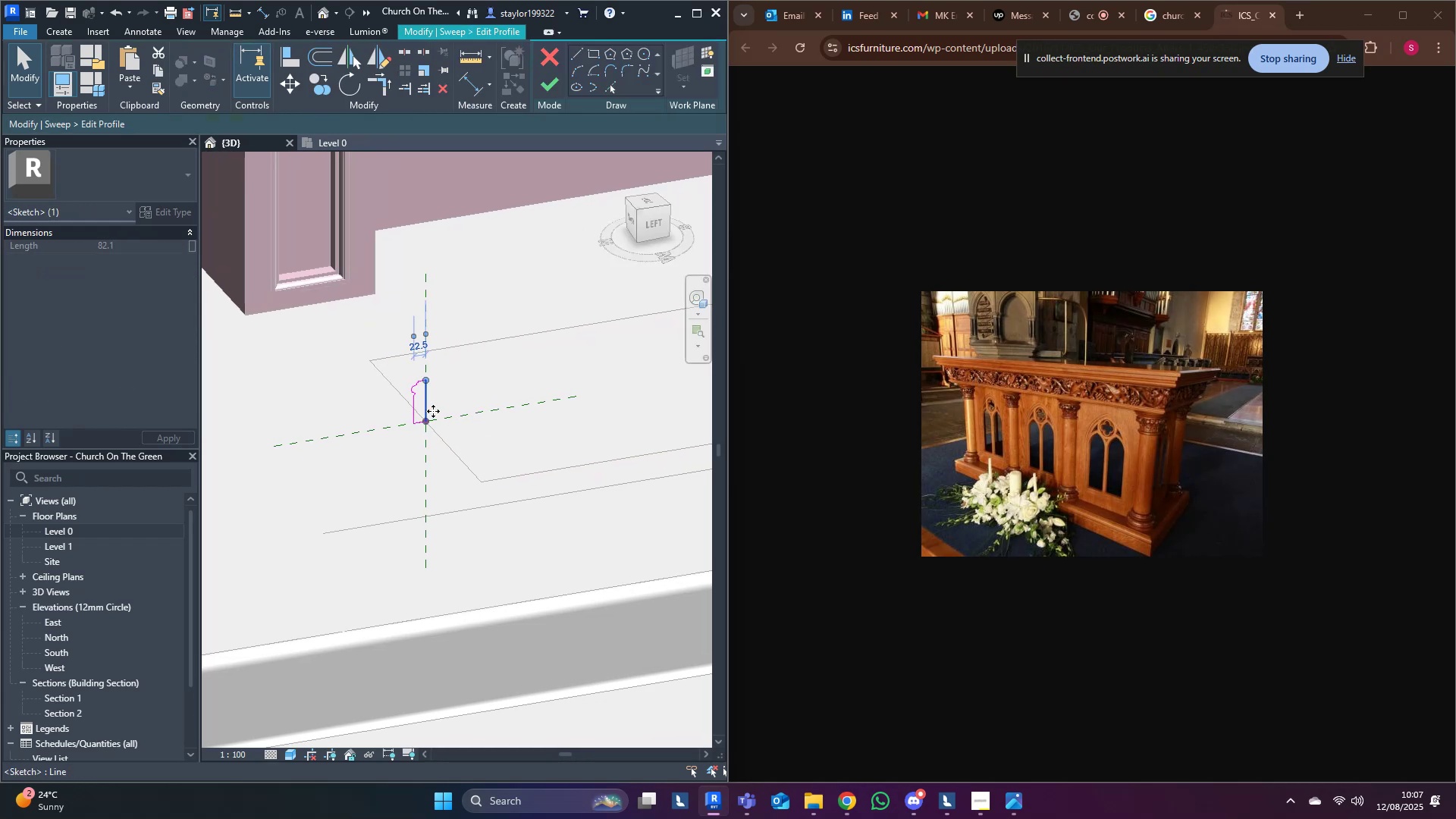 
scroll: coordinate [390, 431], scroll_direction: up, amount: 8.0
 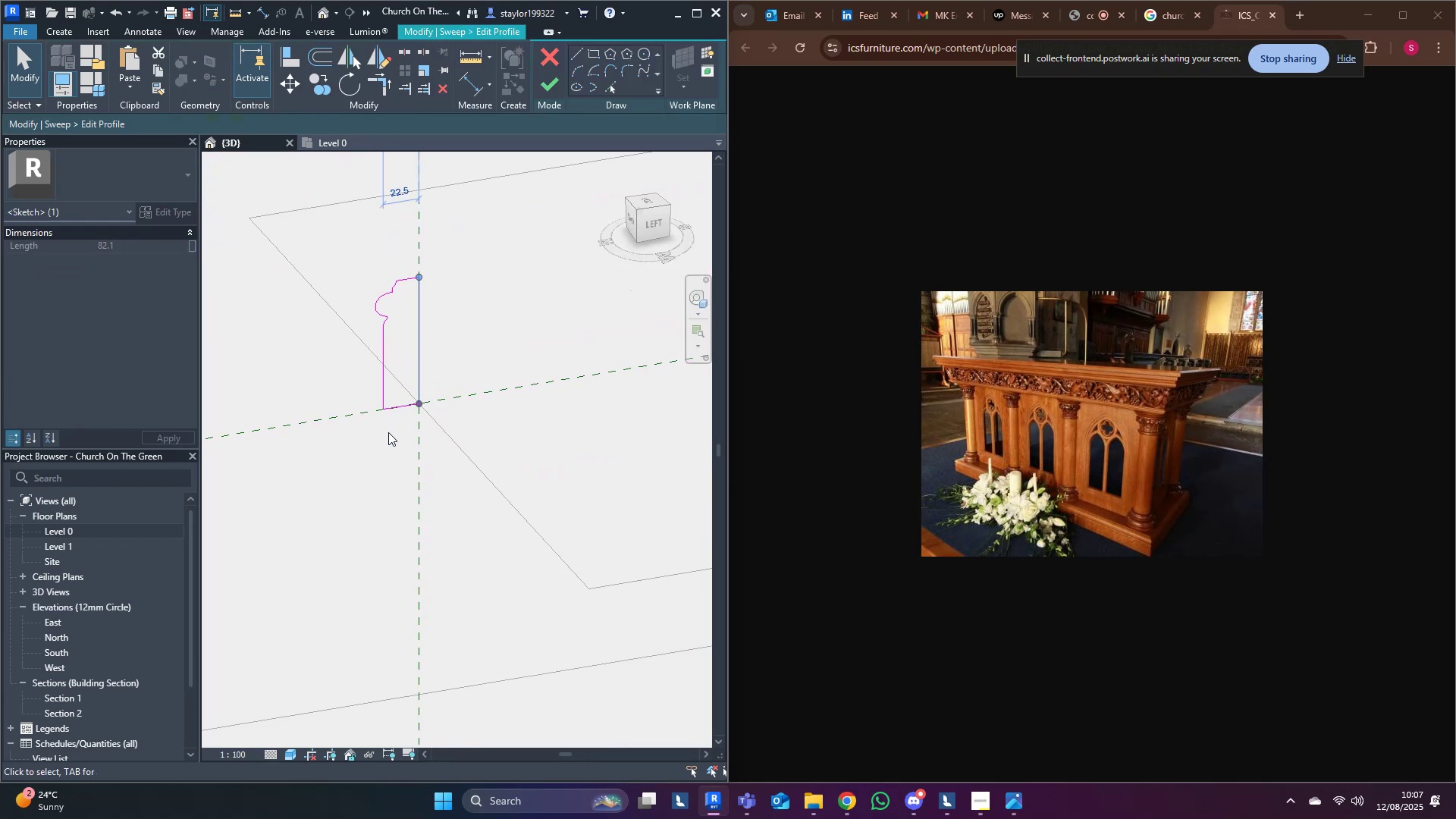 
left_click([388, 432])
 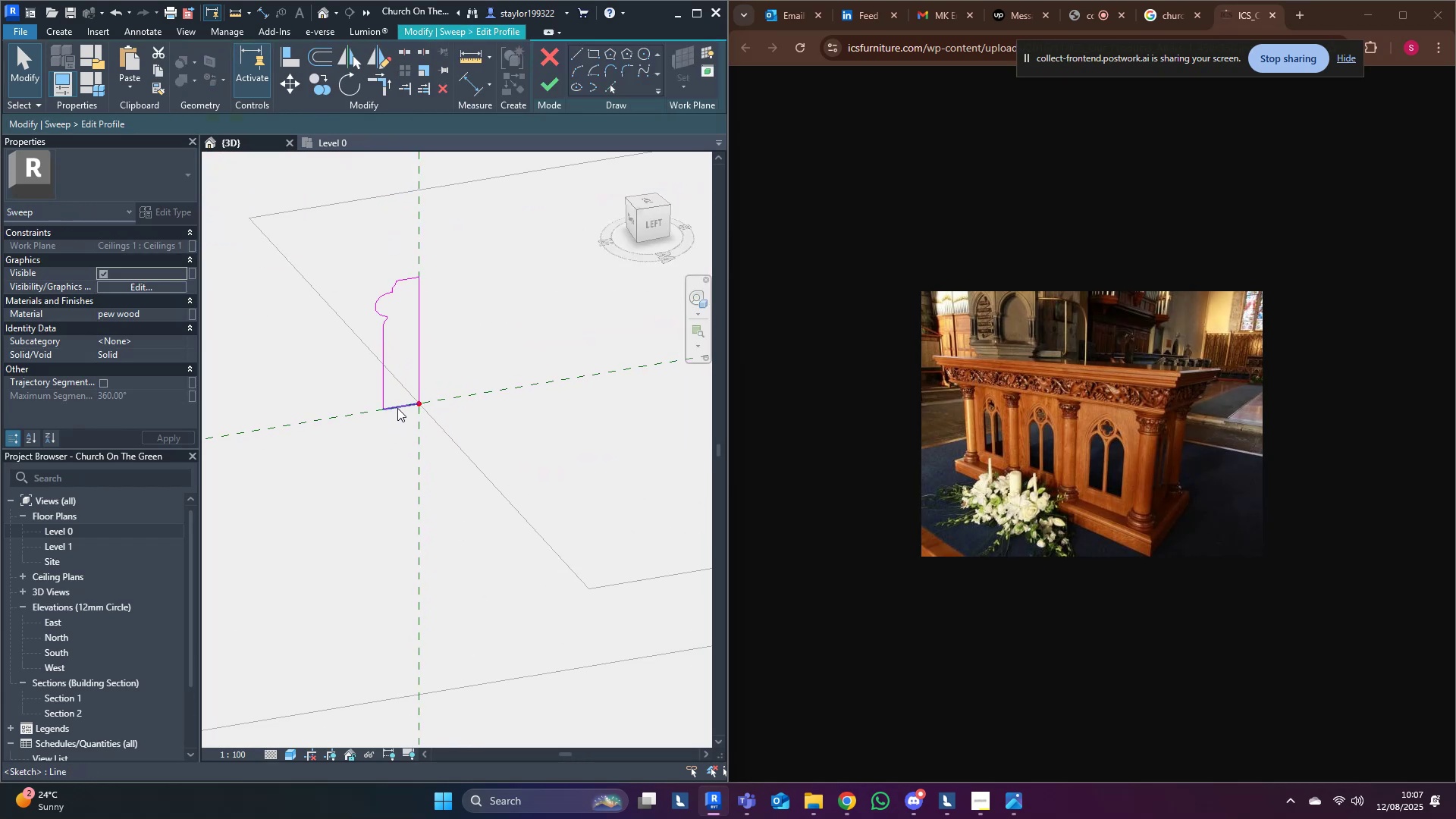 
key(Shift+ShiftLeft)
 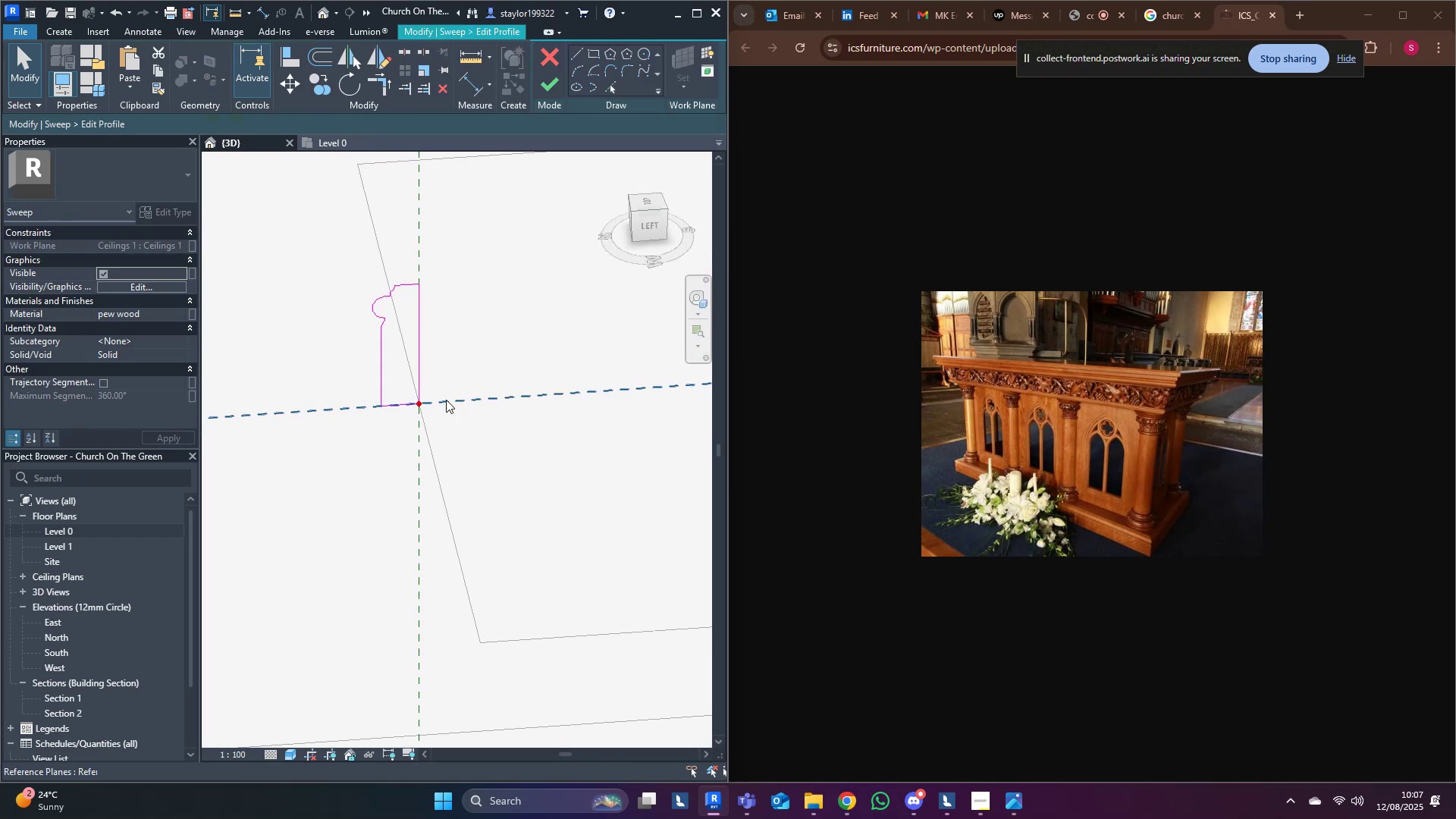 
left_click([510, 344])
 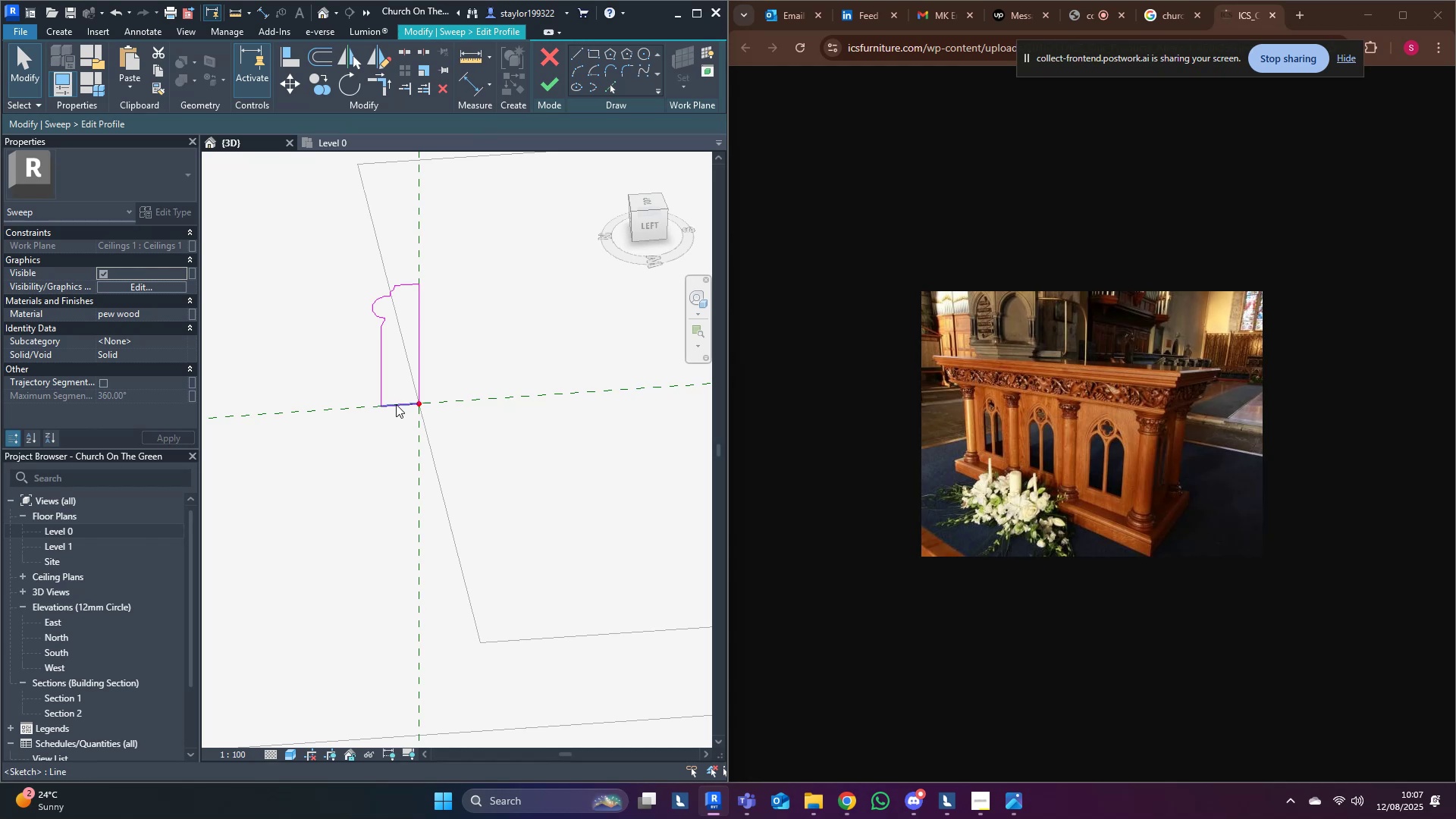 
left_click([396, 404])
 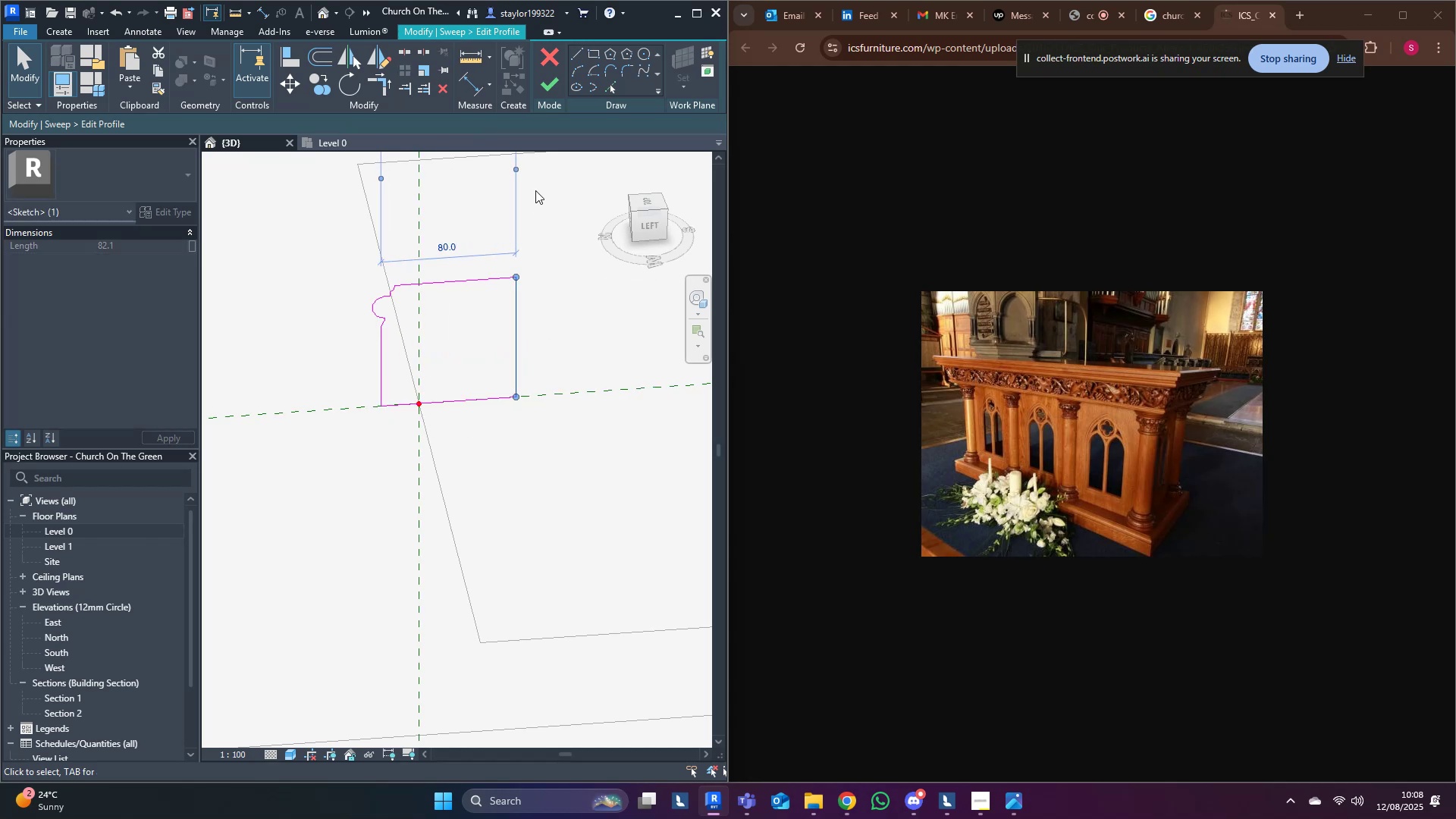 
wait(7.46)
 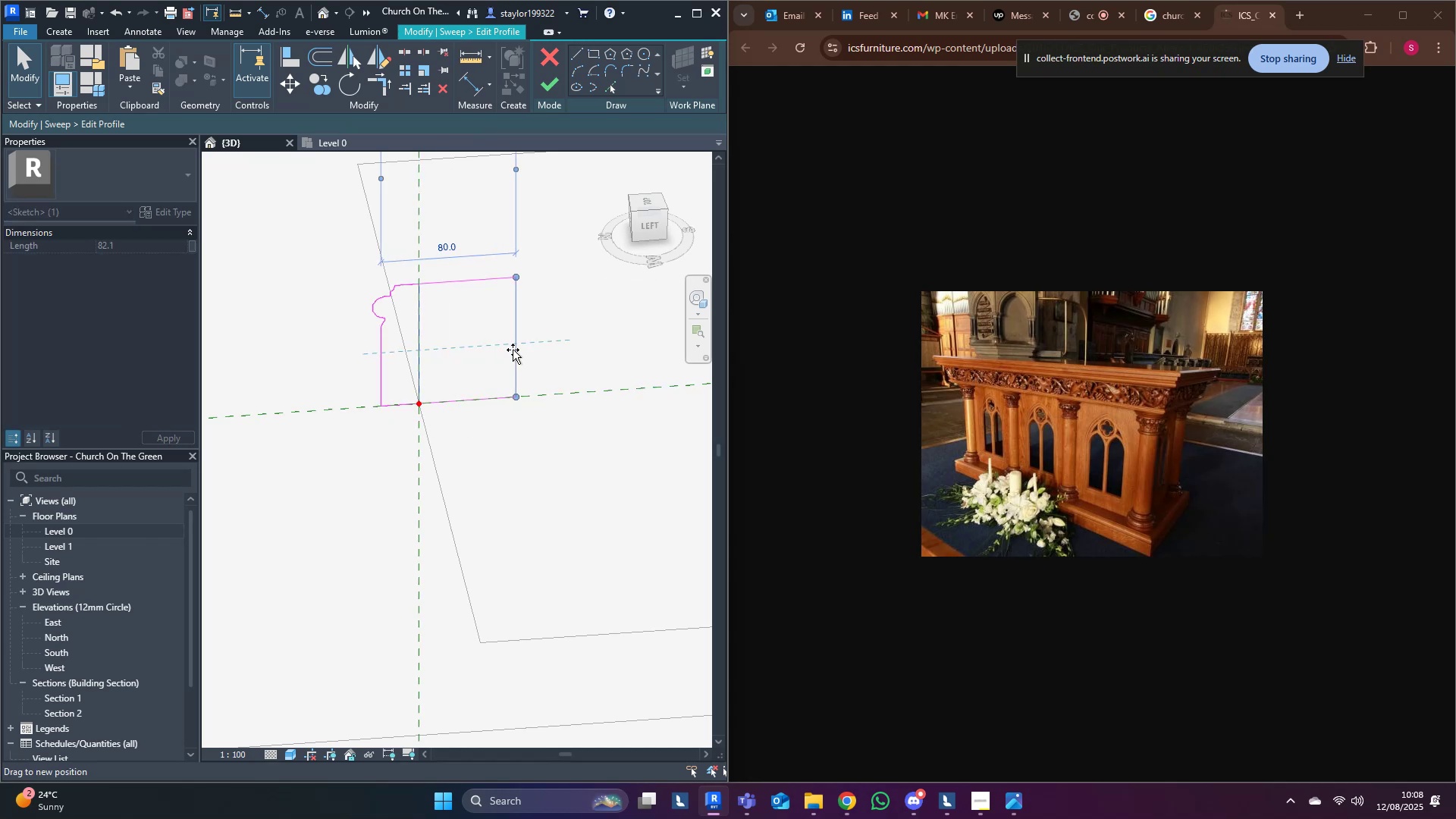 
left_click([405, 329])
 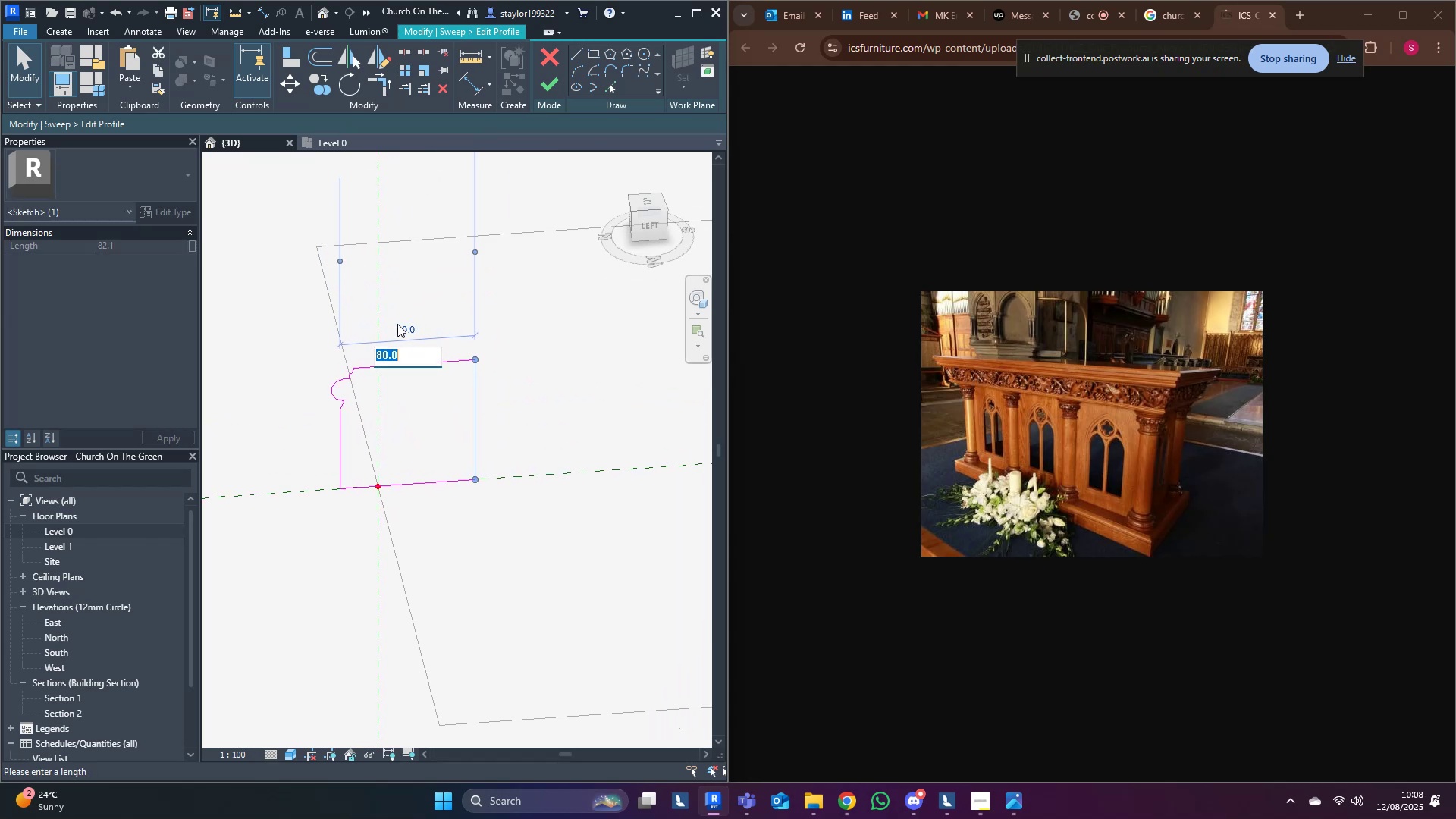 
type(100)
 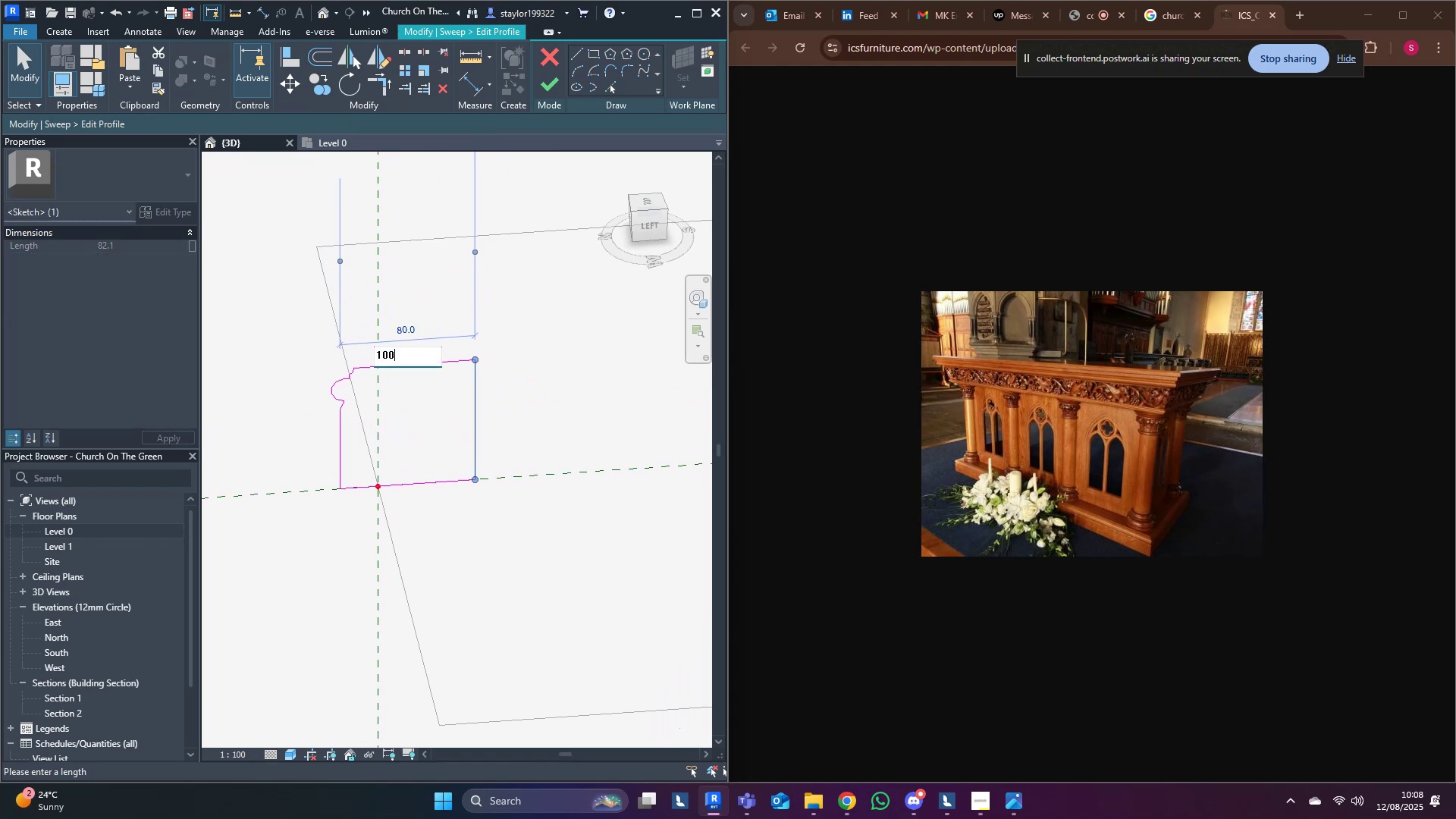 
key(Enter)
 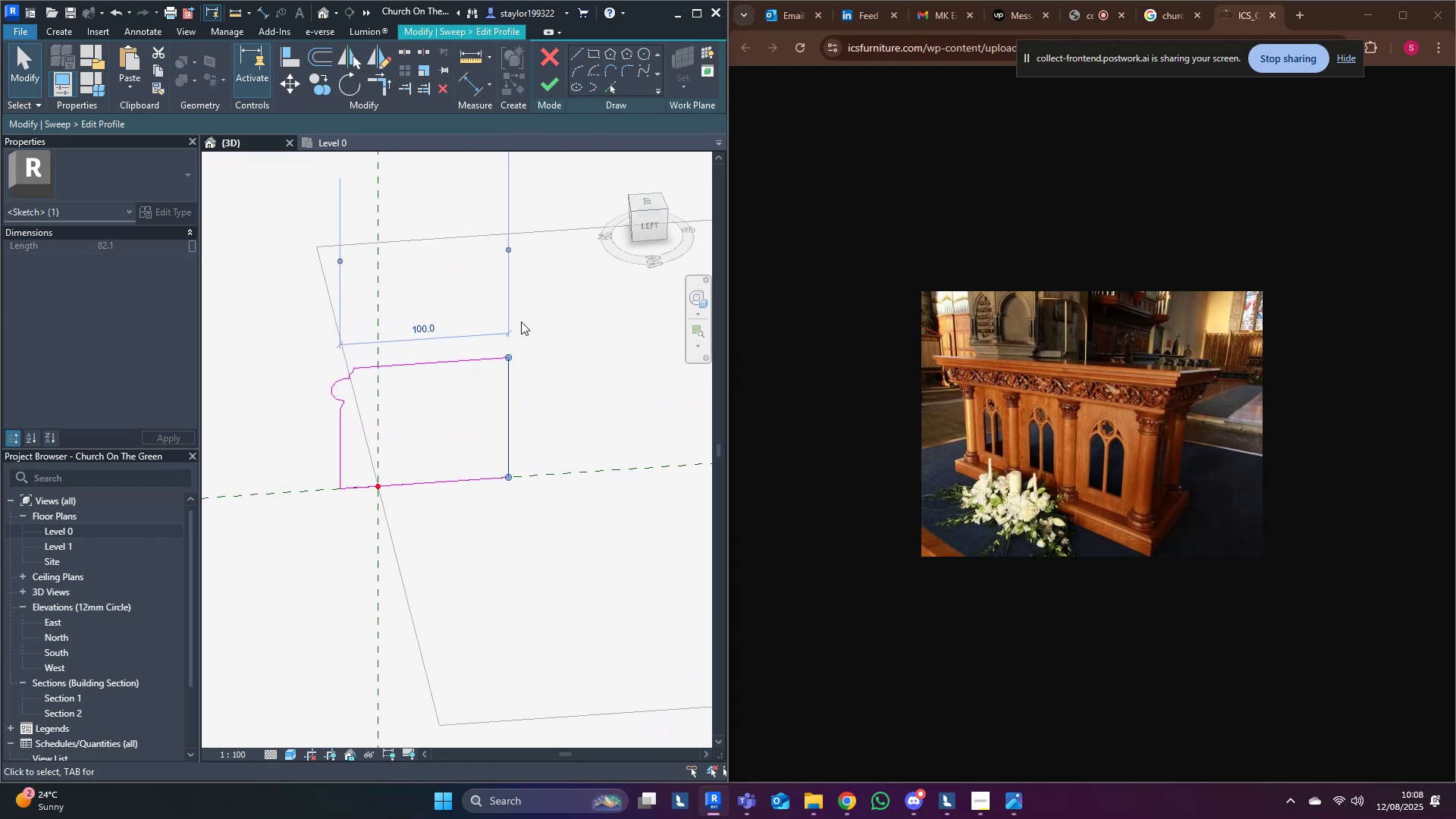 
left_click([627, 346])
 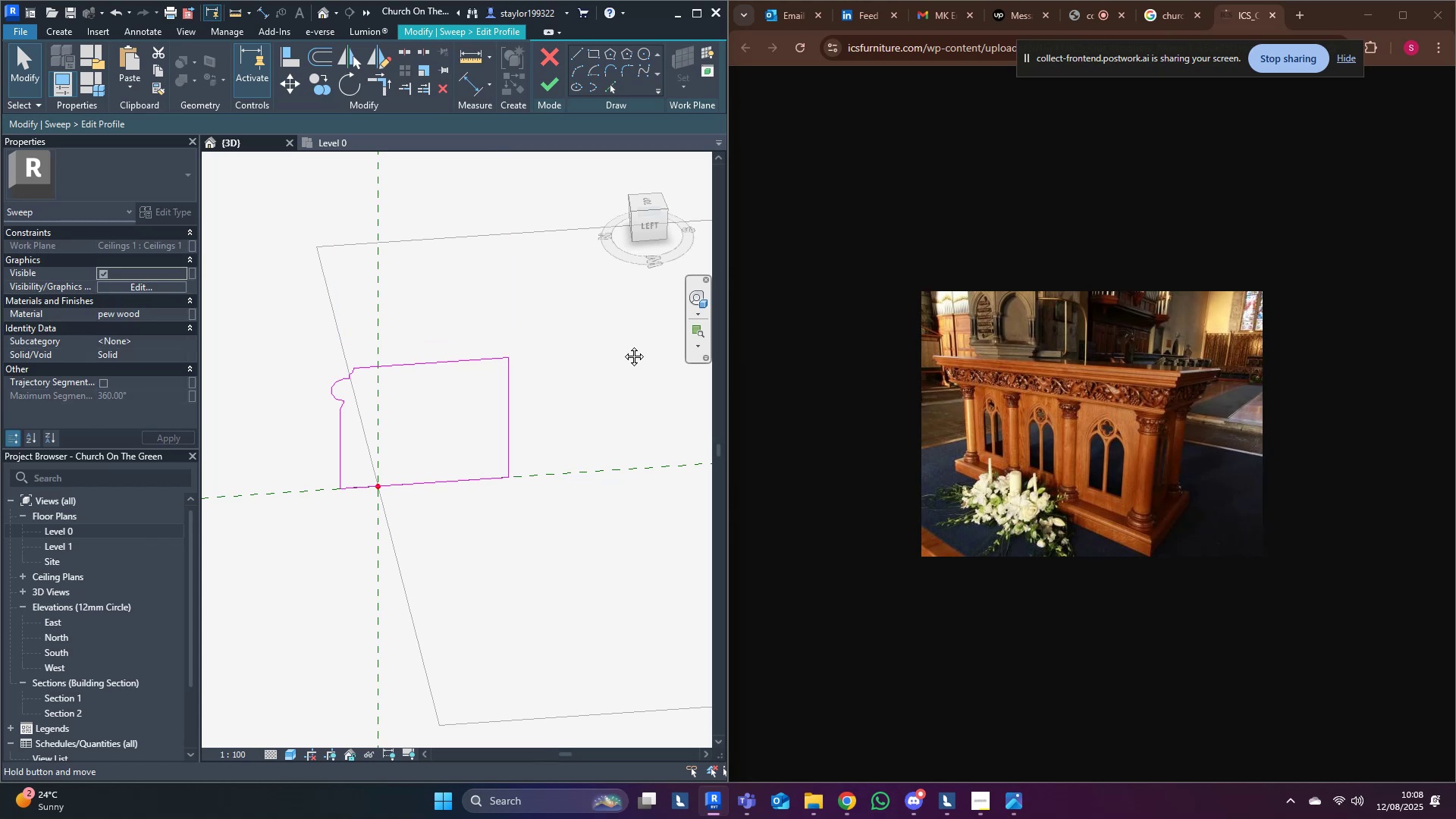 
middle_click([623, 345])
 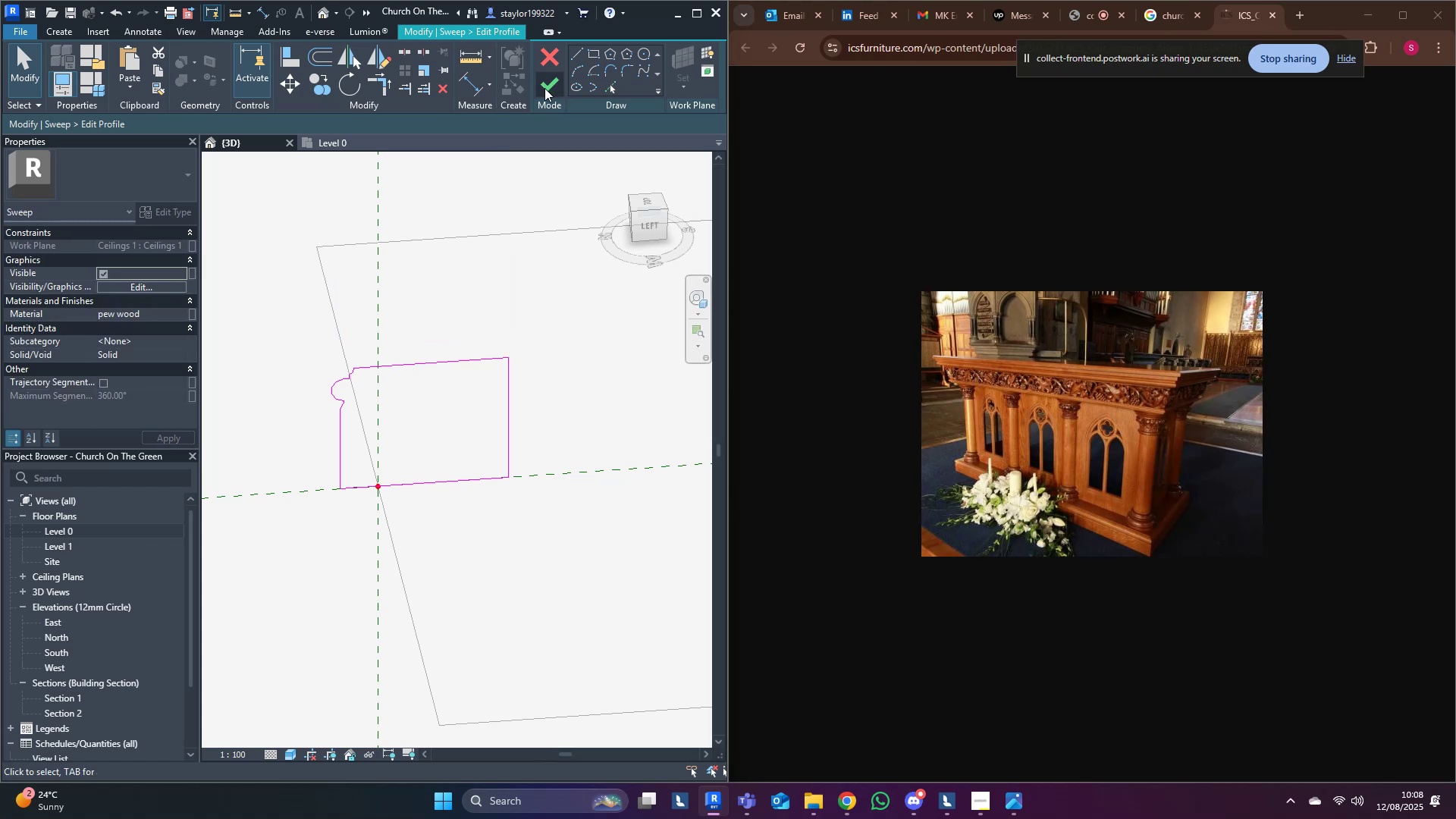 
left_click([551, 84])
 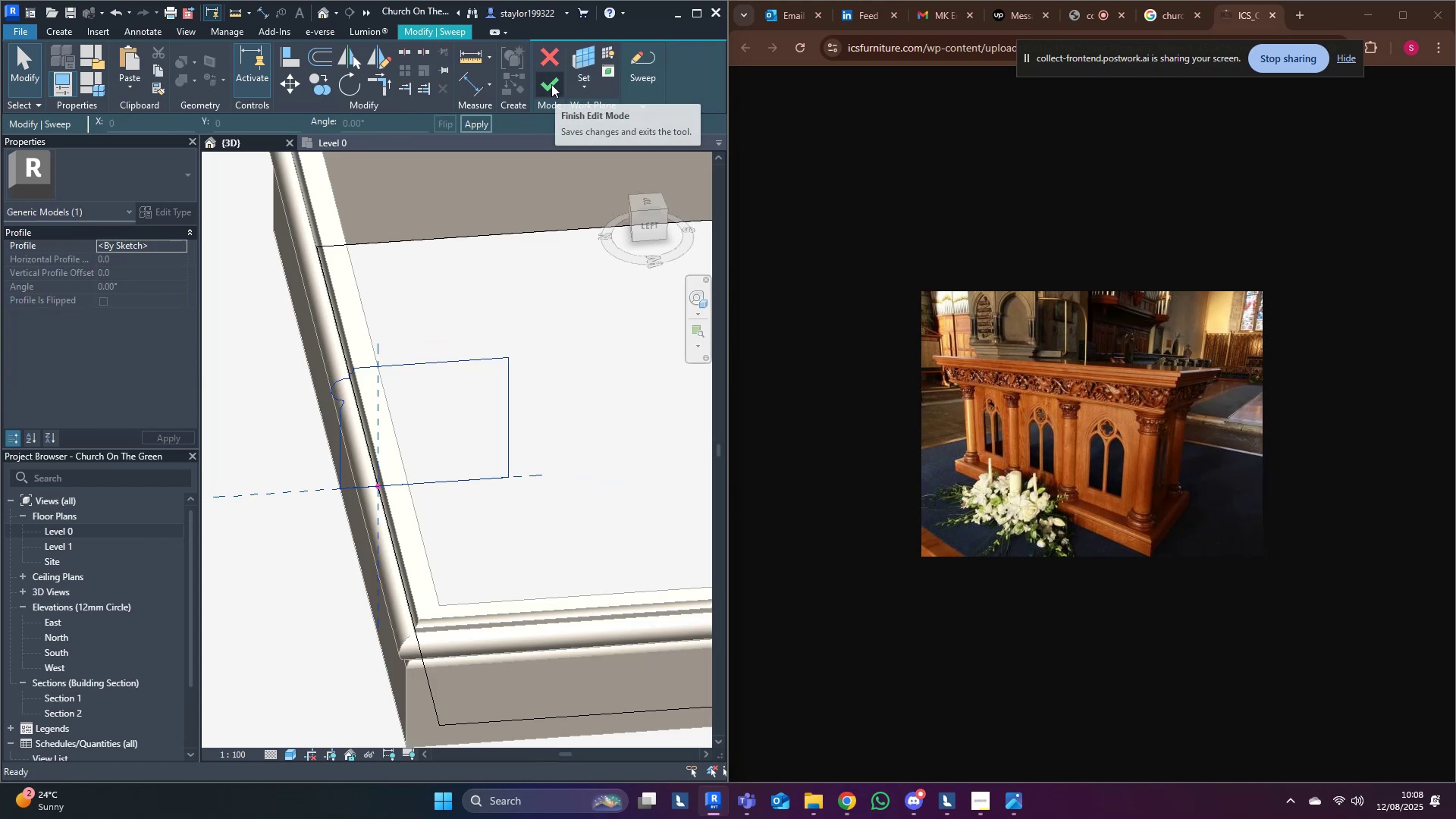 
left_click([551, 84])
 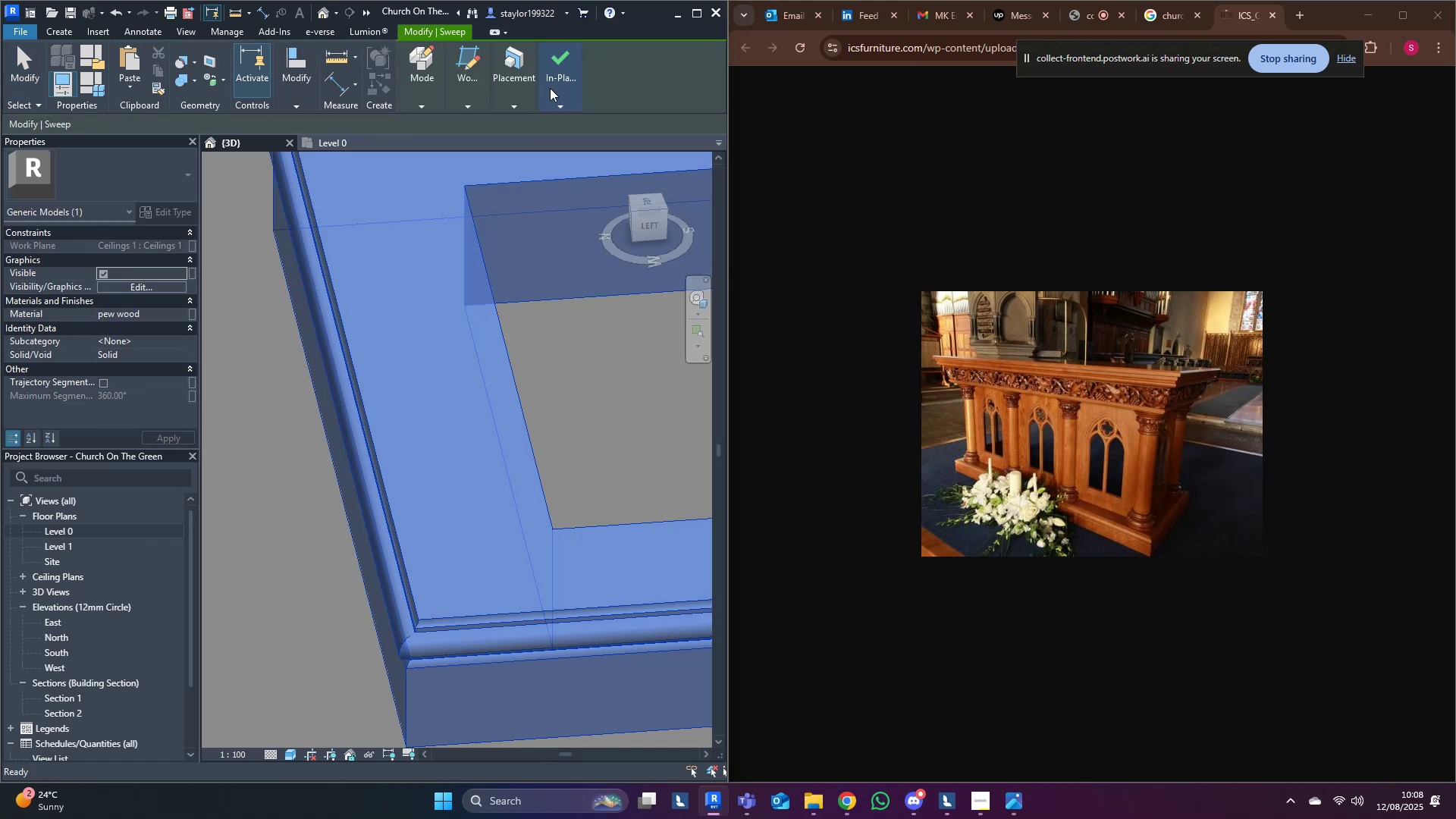 
key(Escape)
 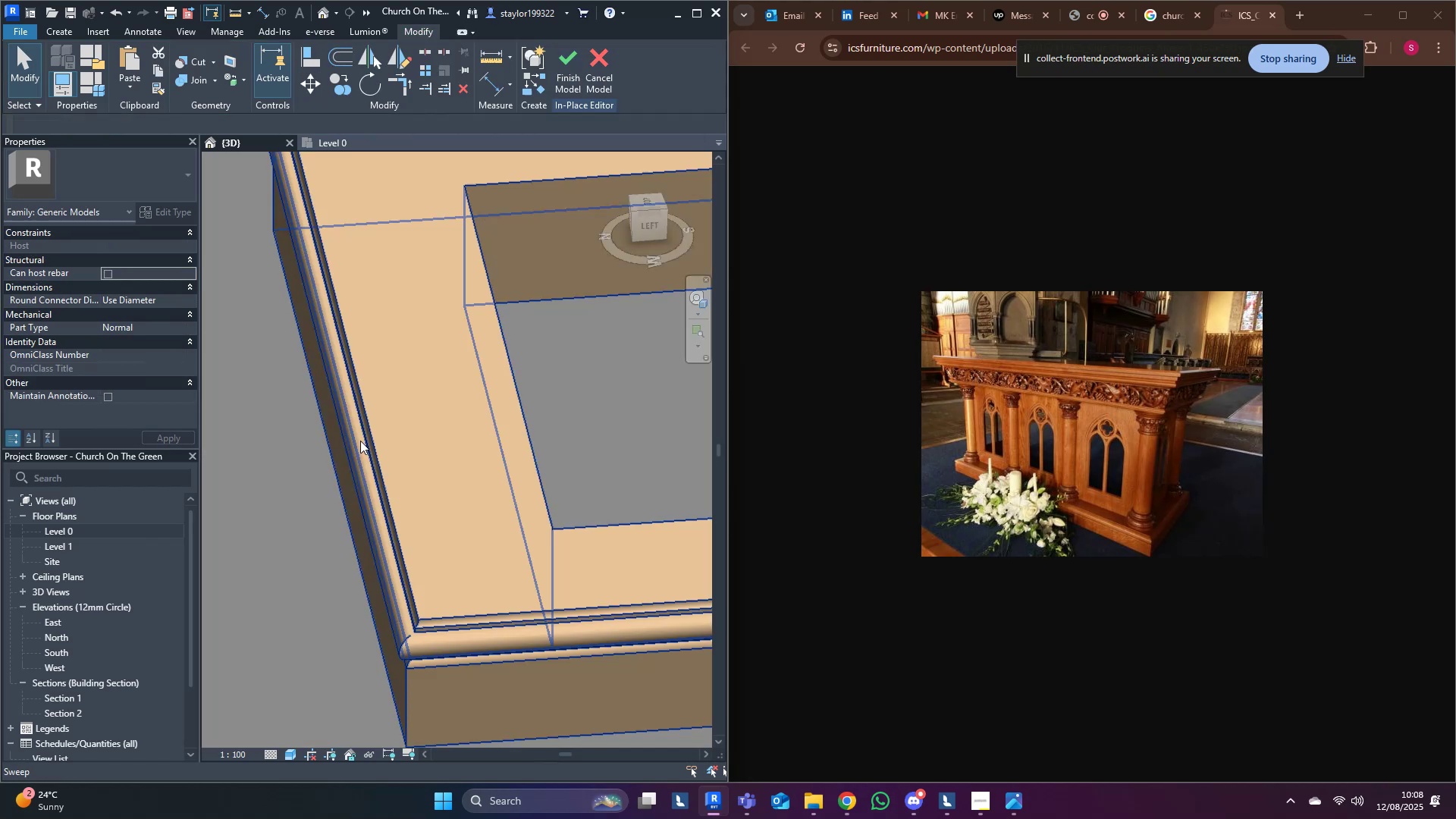 
scroll: coordinate [375, 459], scroll_direction: down, amount: 14.0
 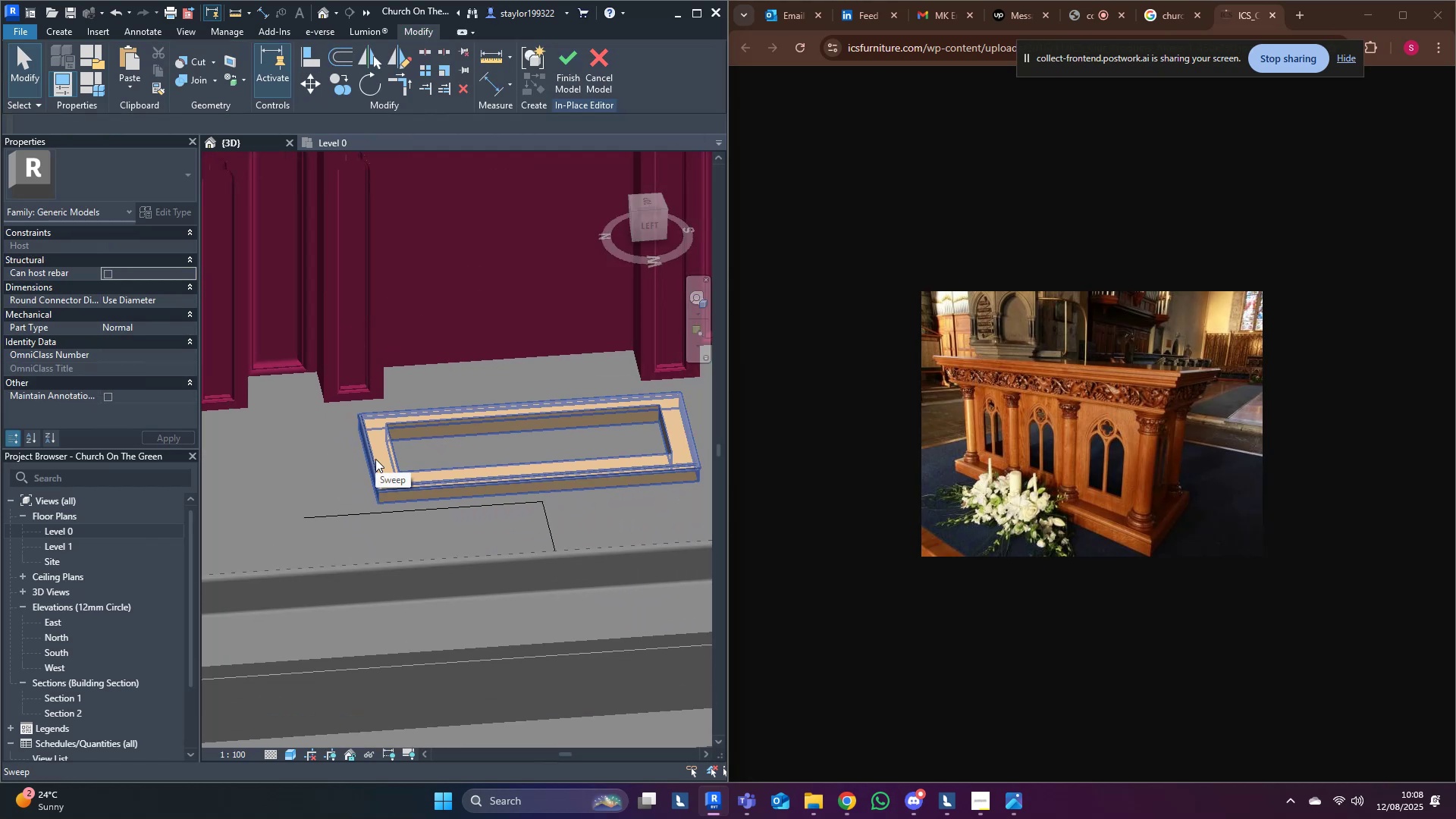 
left_click([375, 459])
 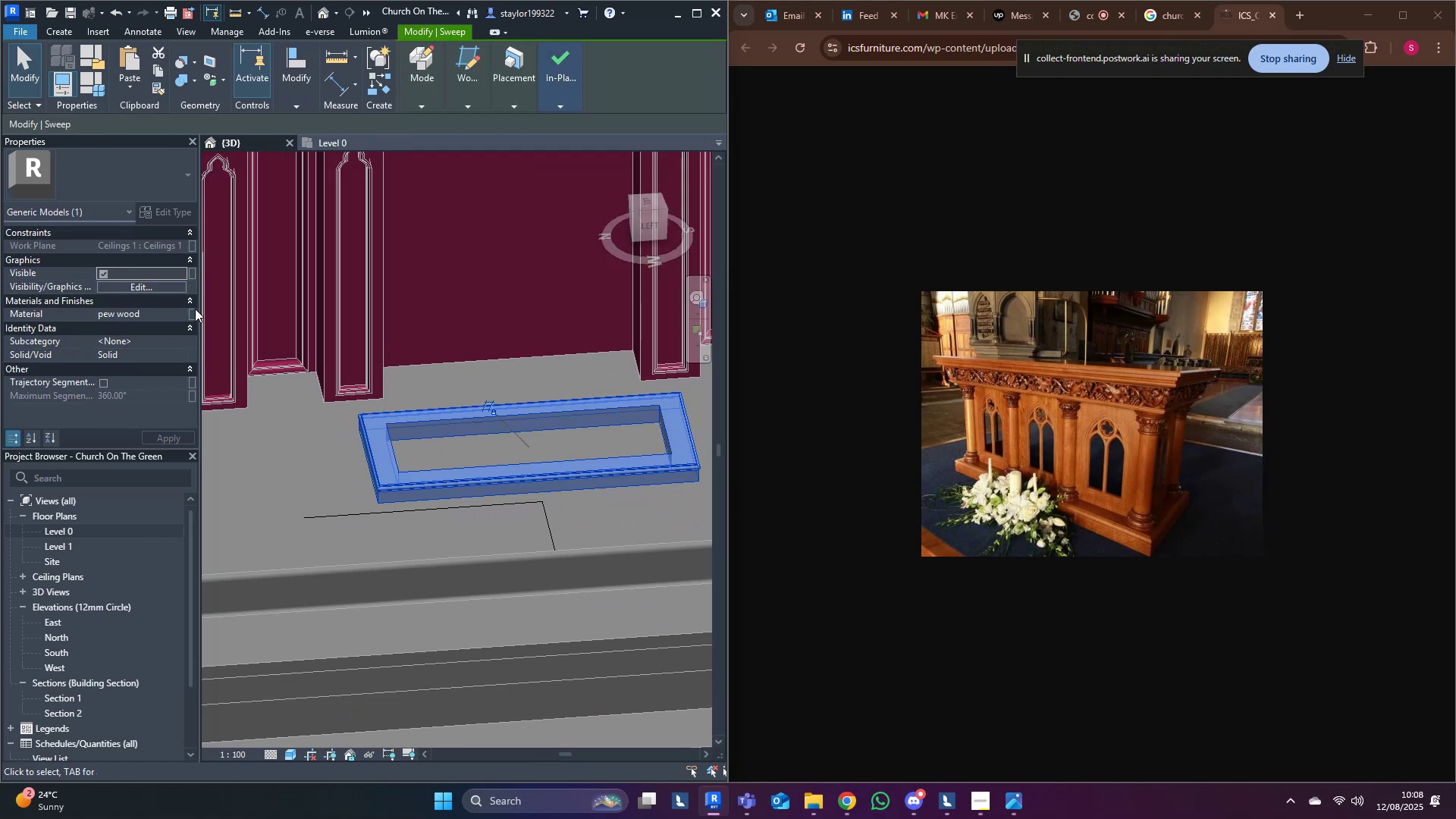 
left_click([187, 310])
 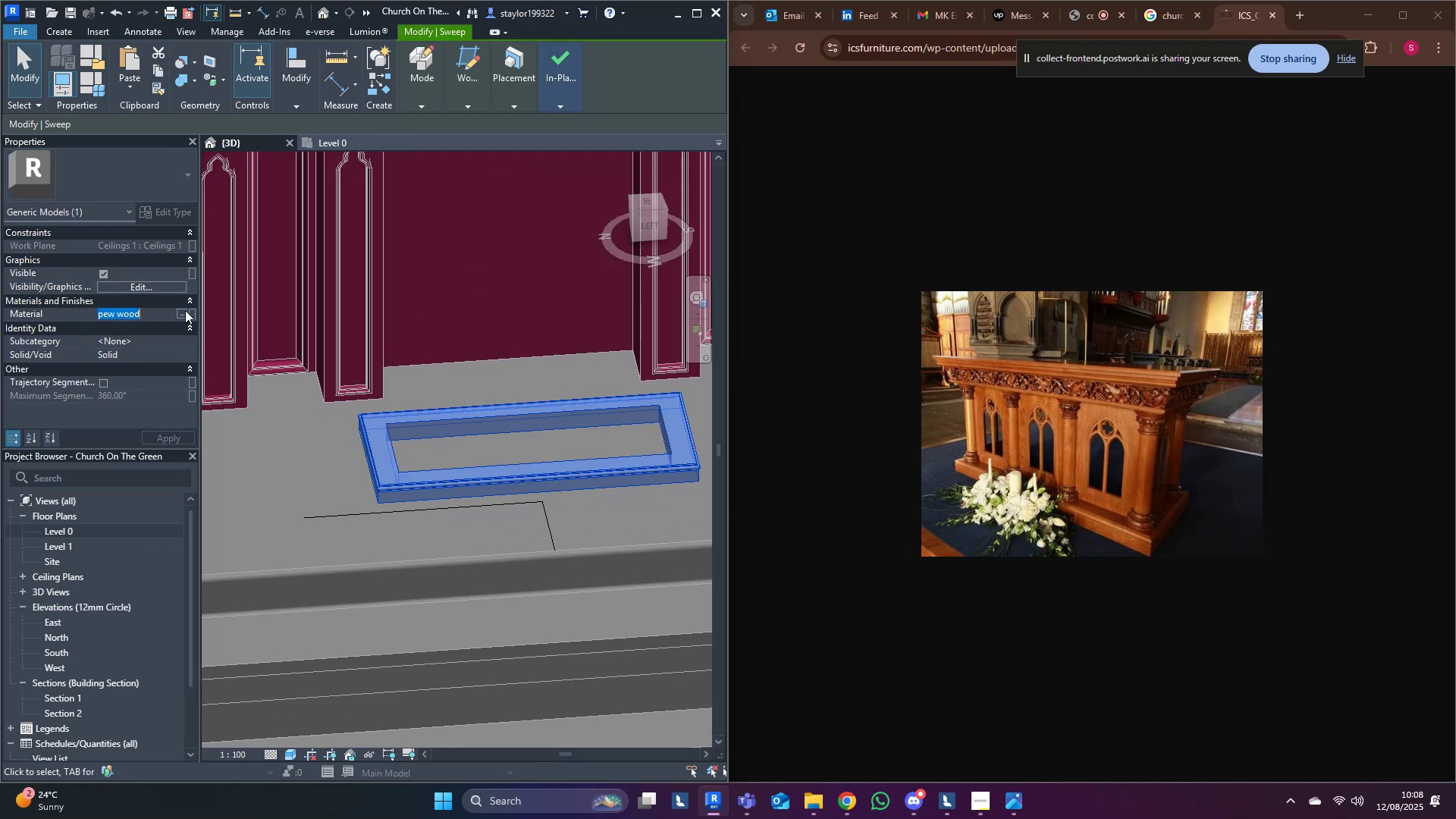 
left_click([185, 310])
 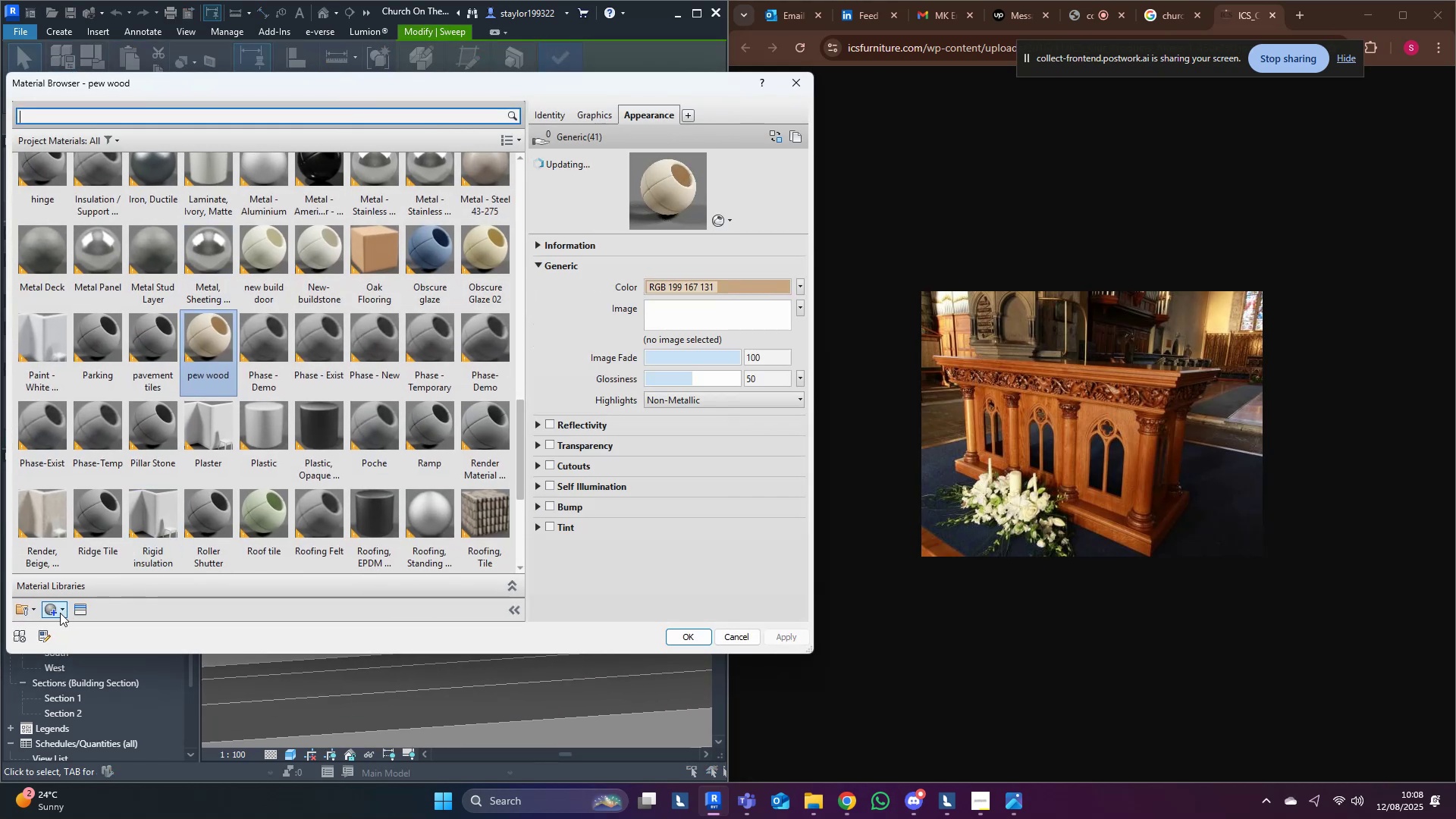 
double_click([62, 631])
 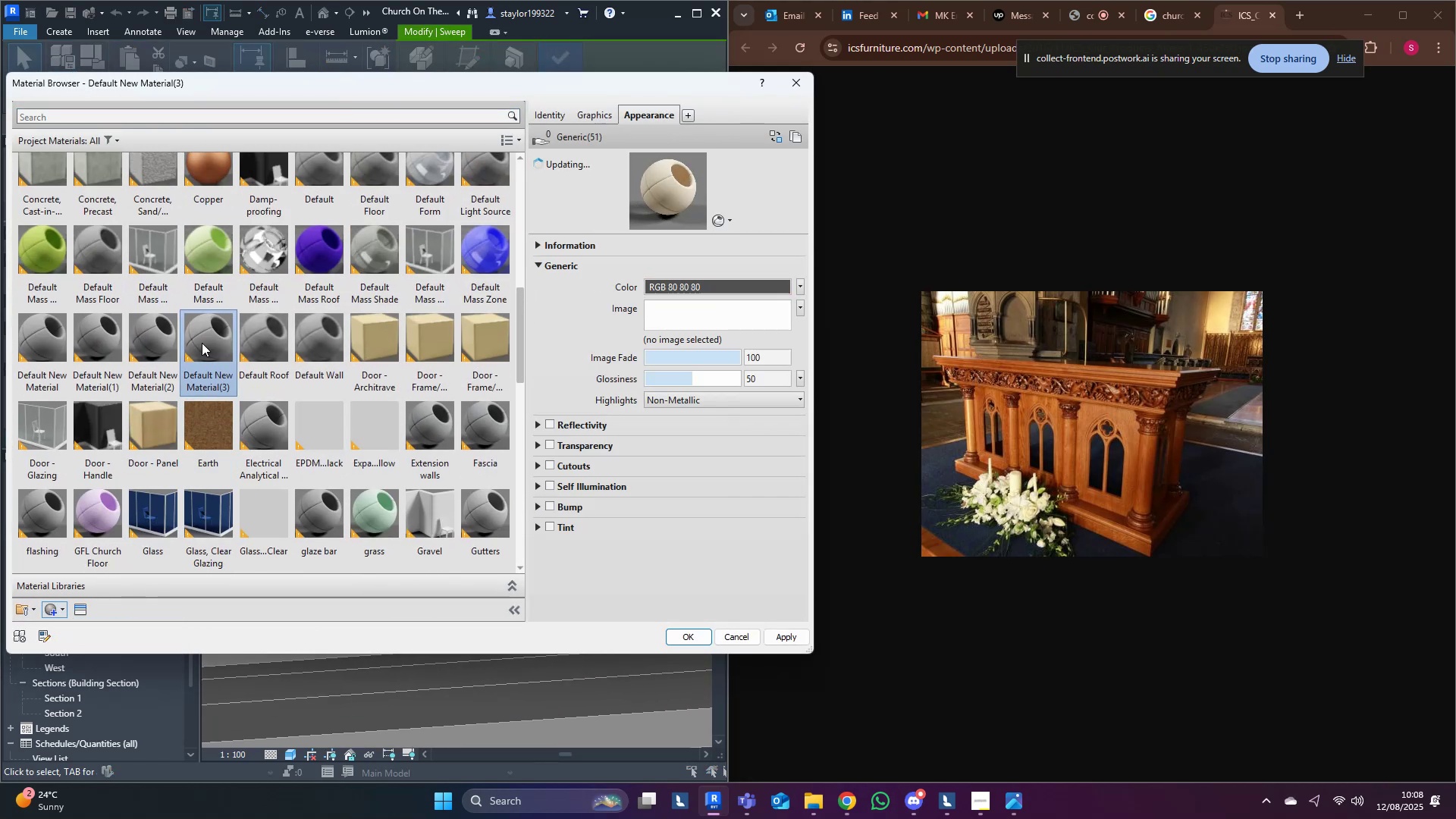 
right_click([195, 330])
 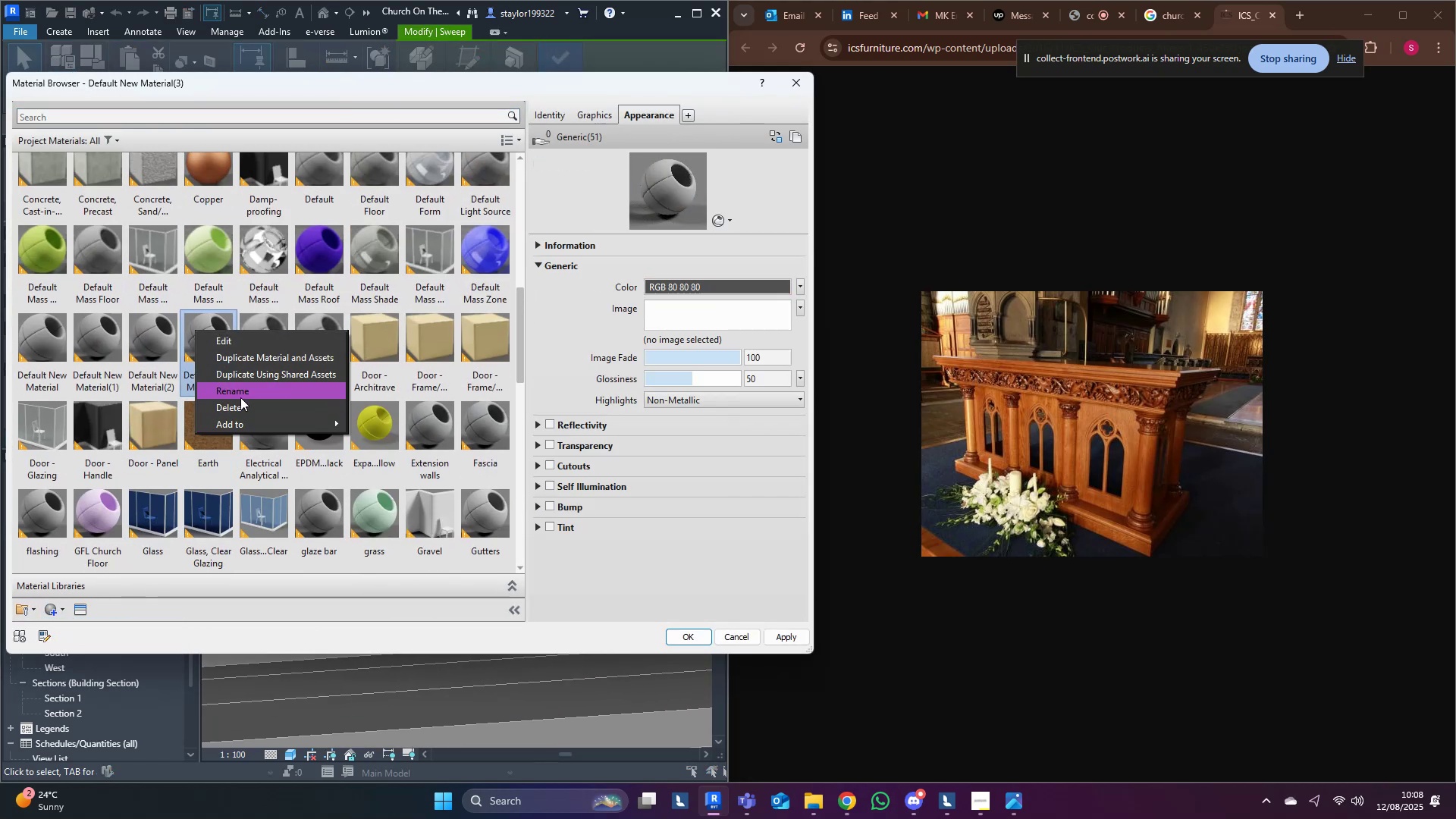 
left_click([240, 394])
 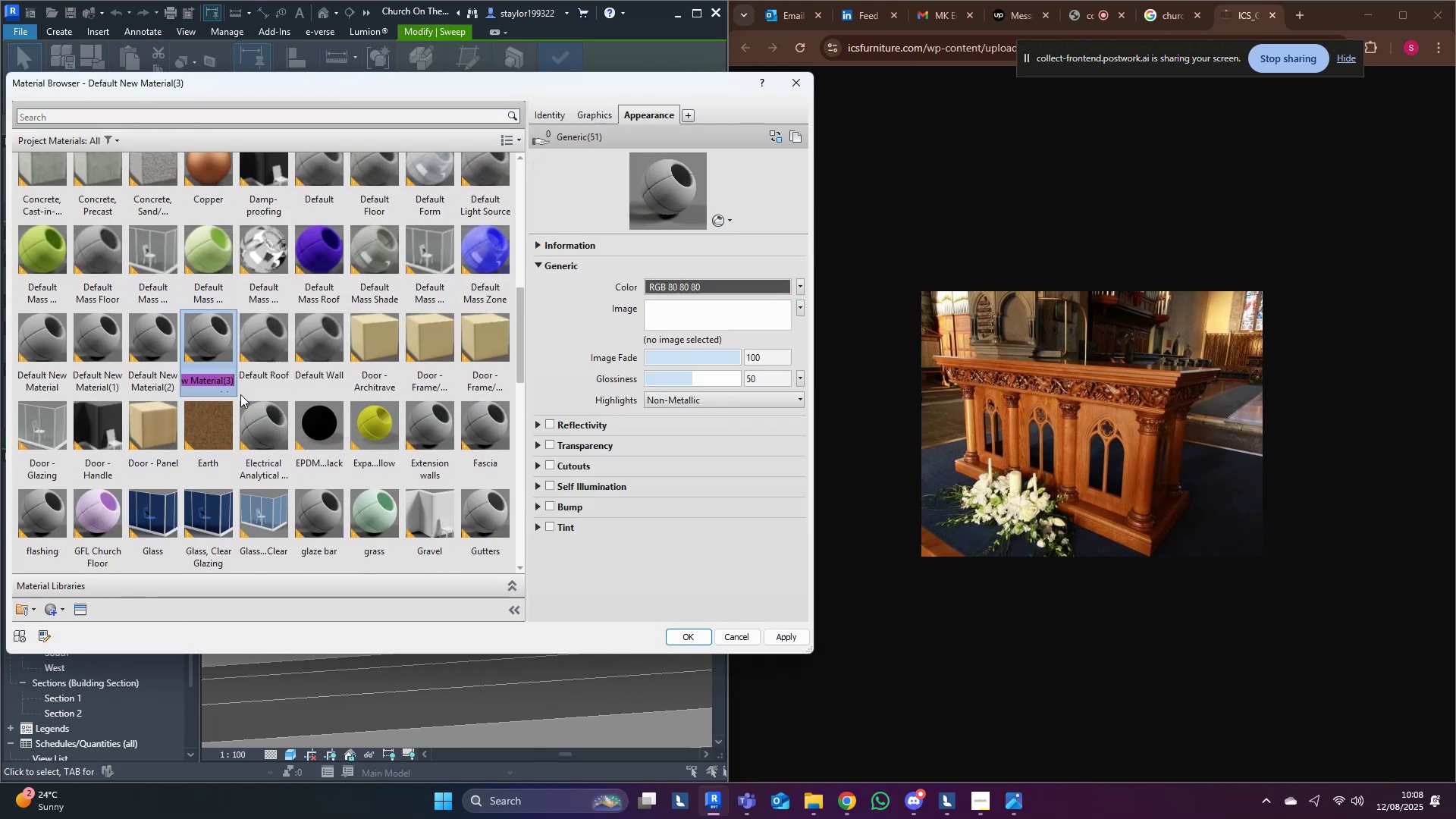 
type(Altar wood)
 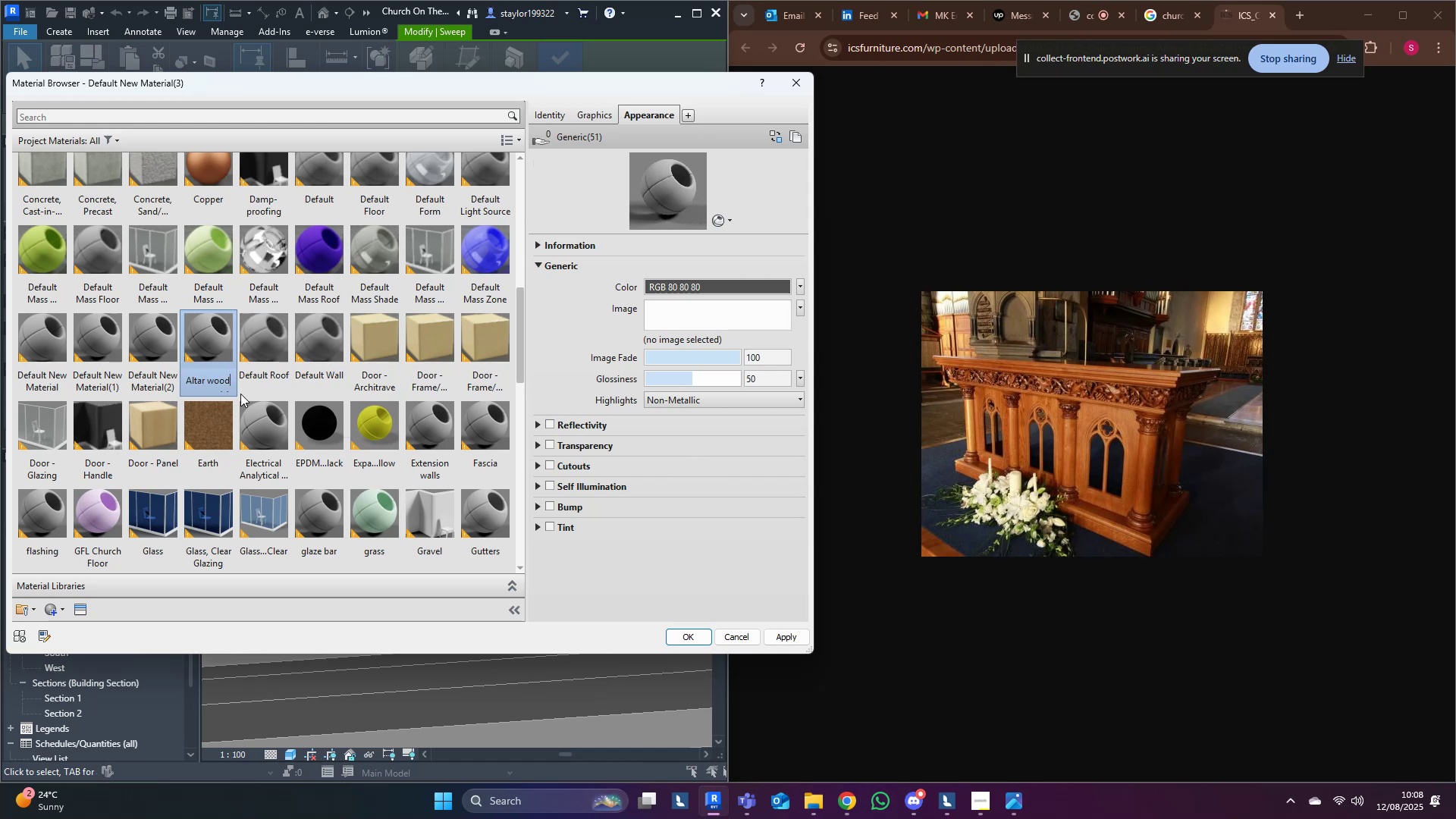 
key(Enter)
 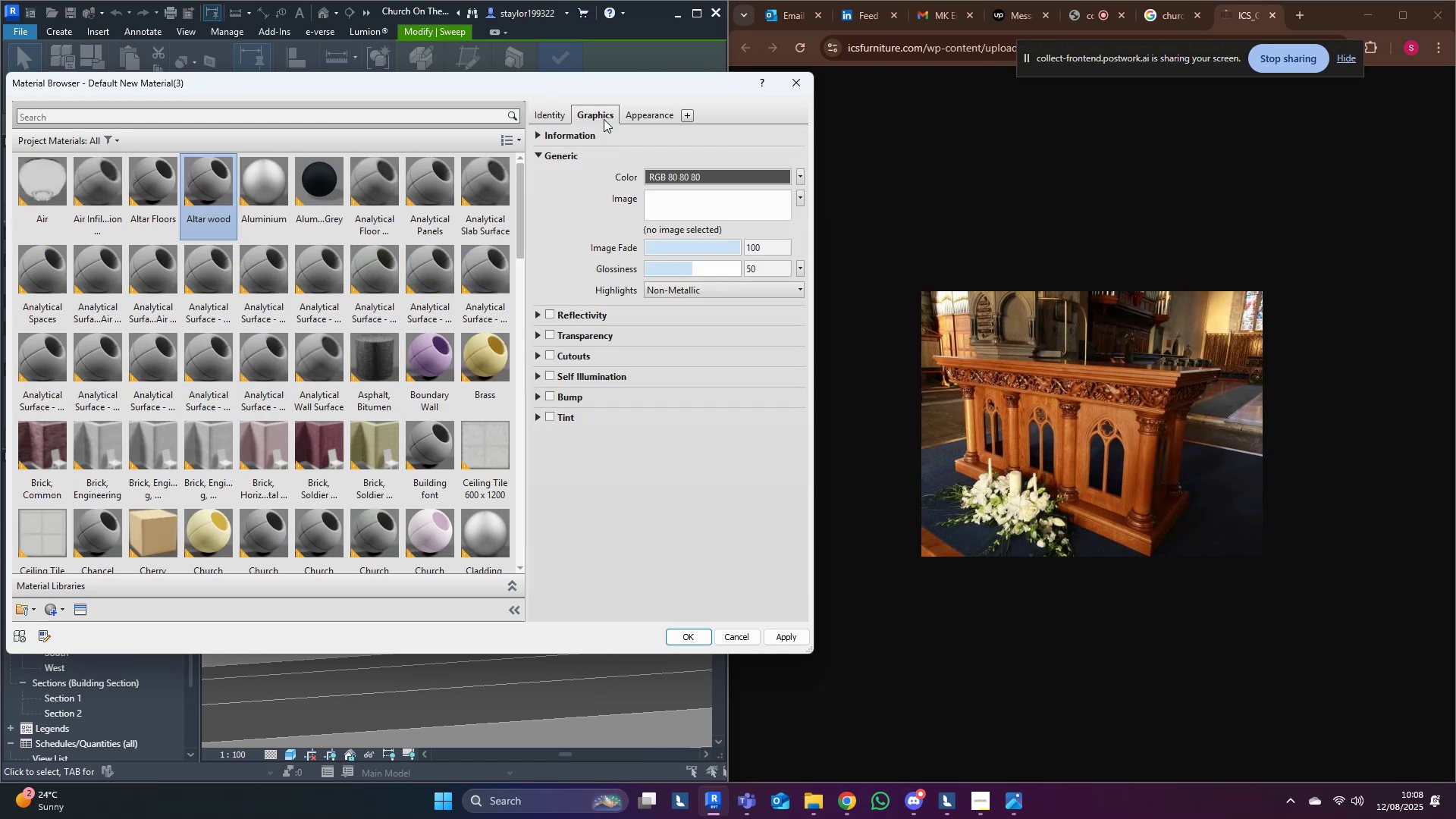 
double_click([654, 118])
 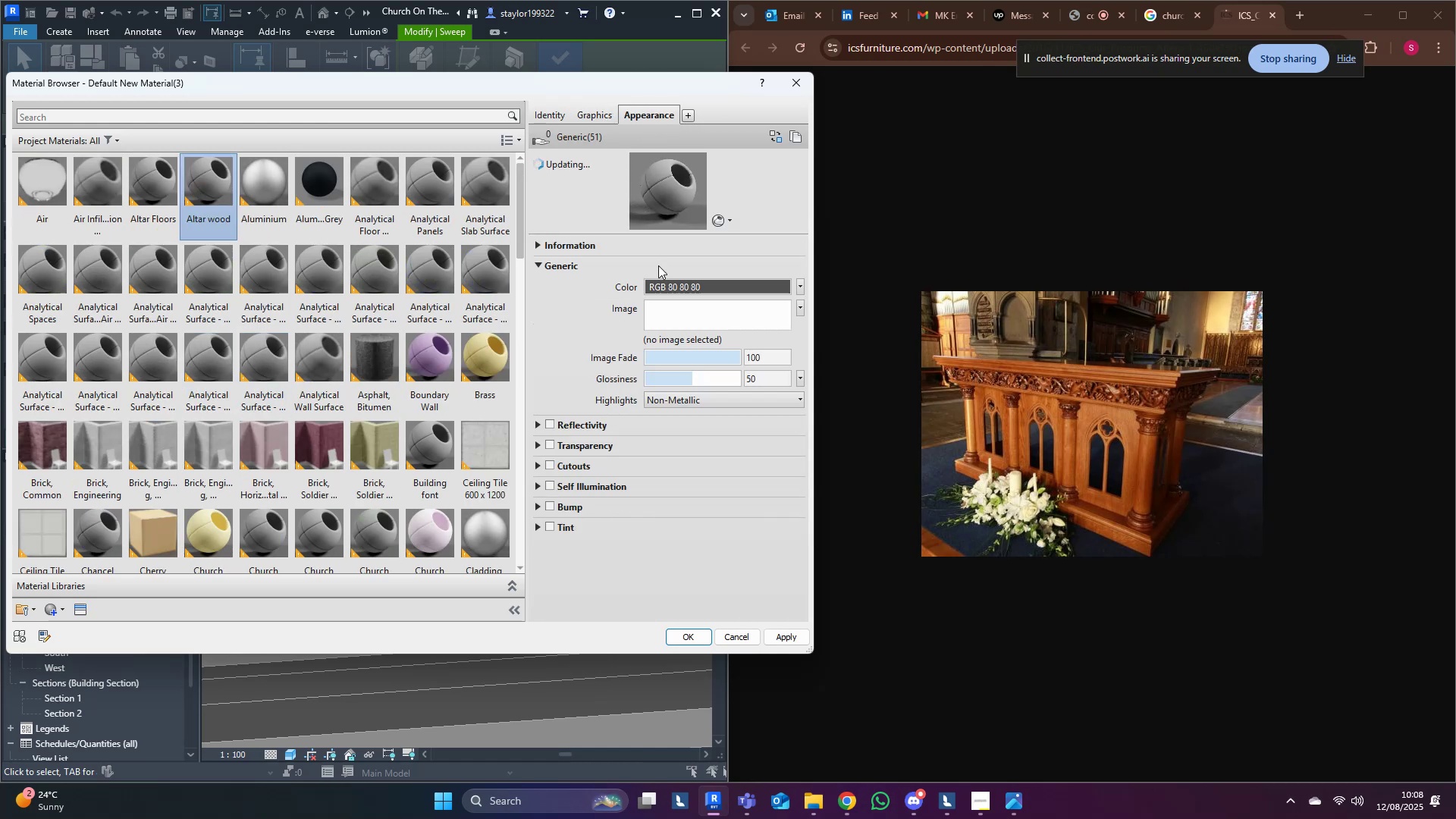 
left_click([662, 287])
 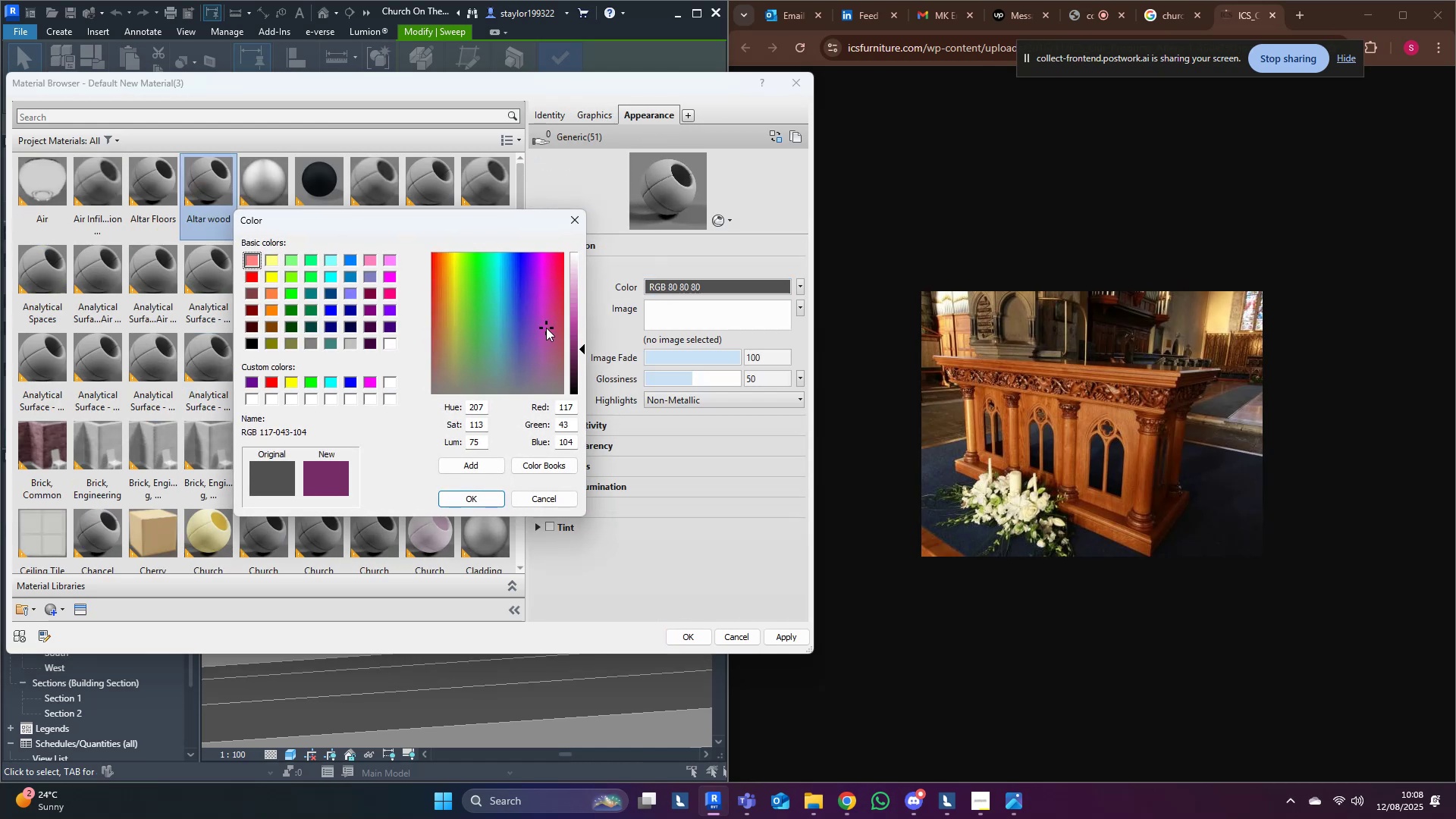 
double_click([554, 299])
 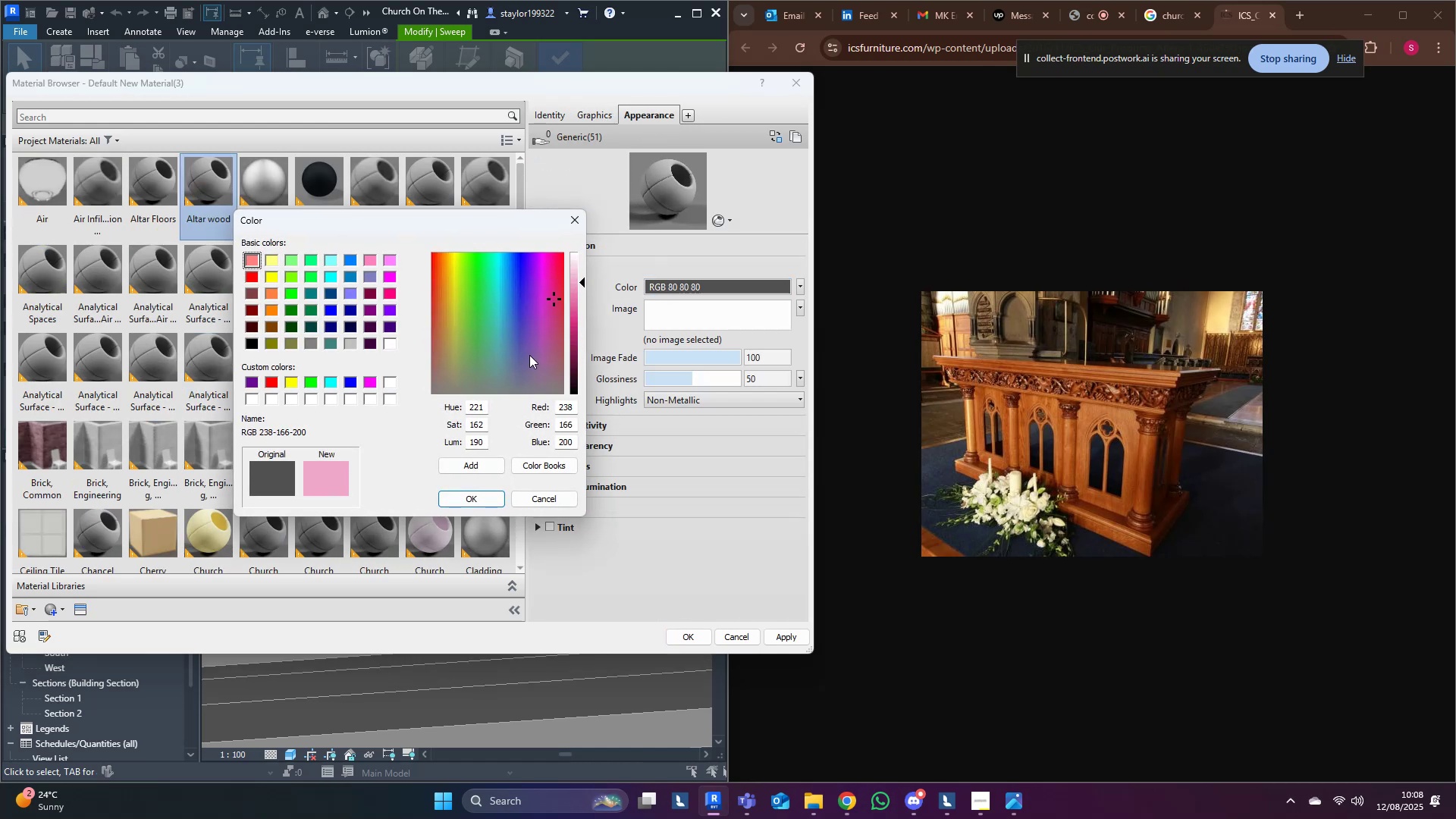 
double_click([491, 343])
 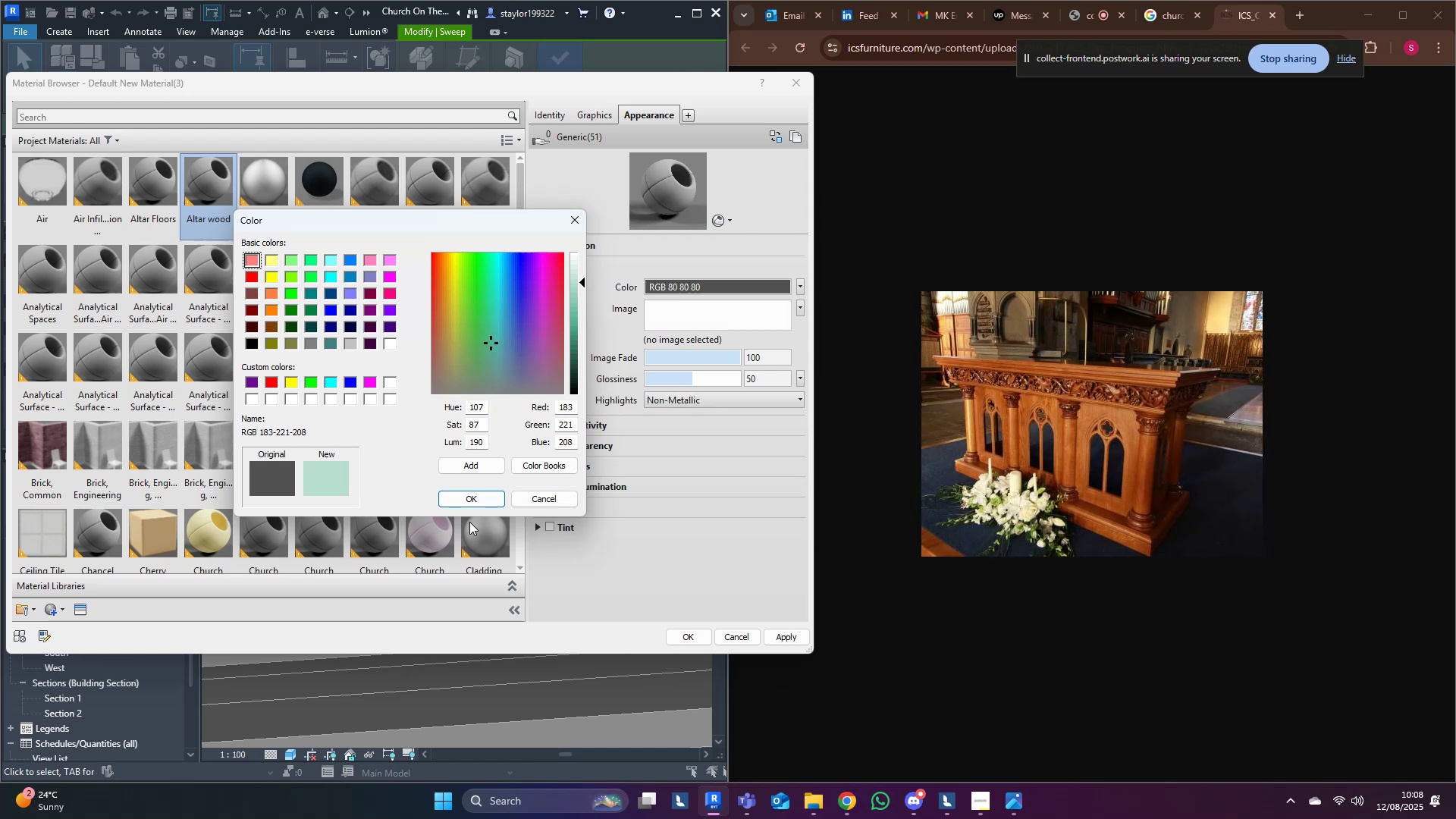 
left_click([466, 494])
 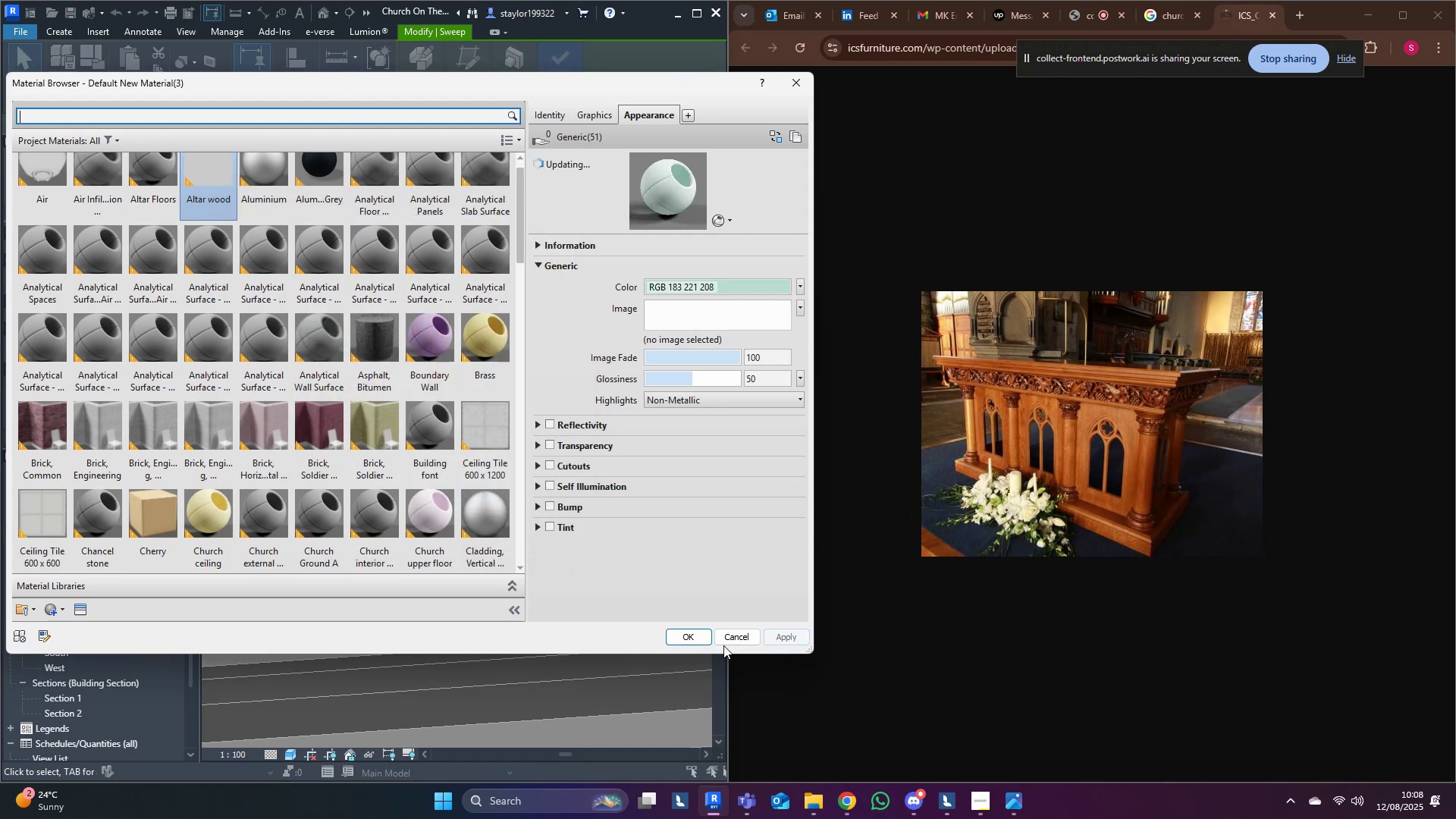 
left_click([682, 636])
 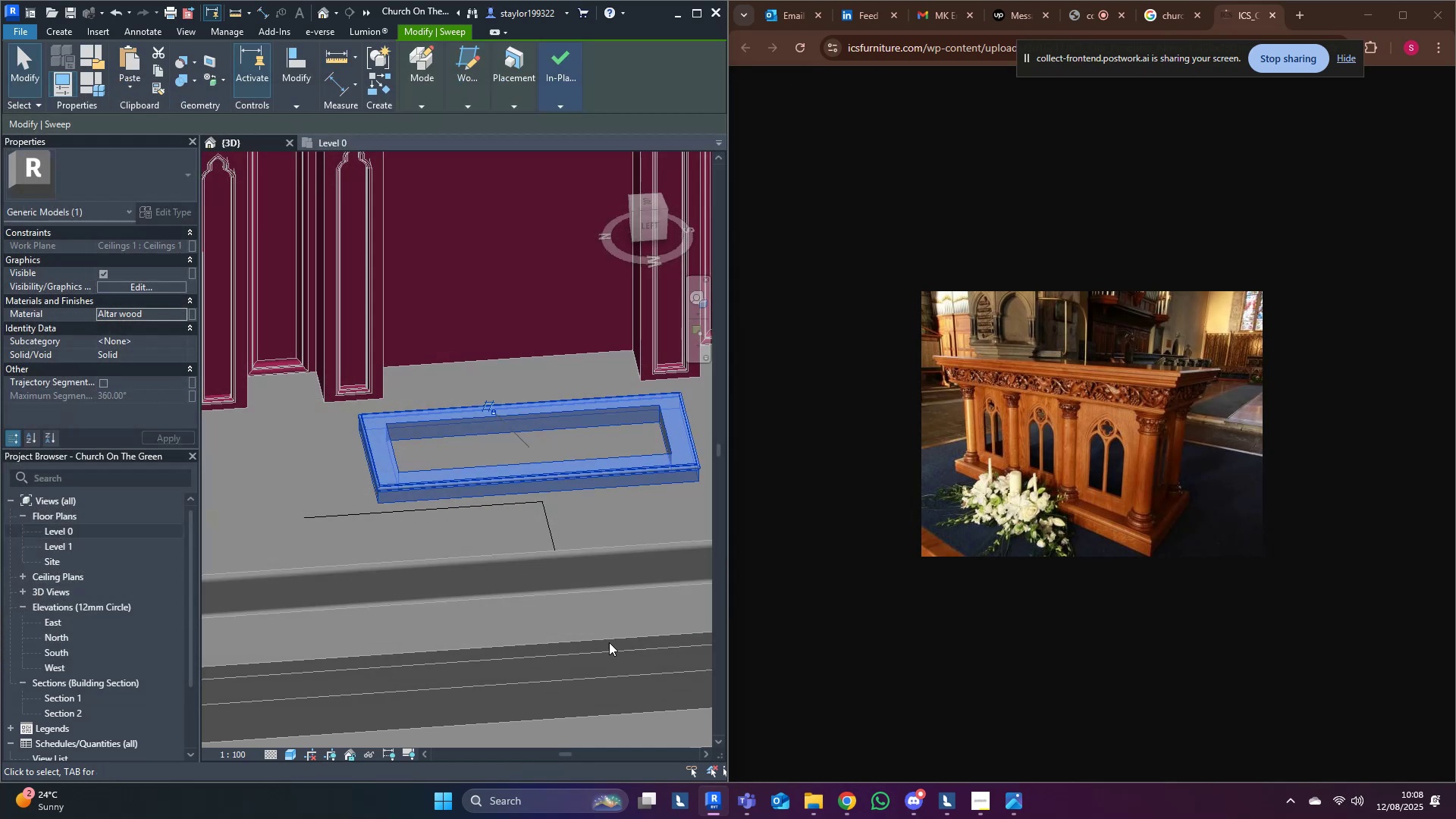 
left_click([537, 647])
 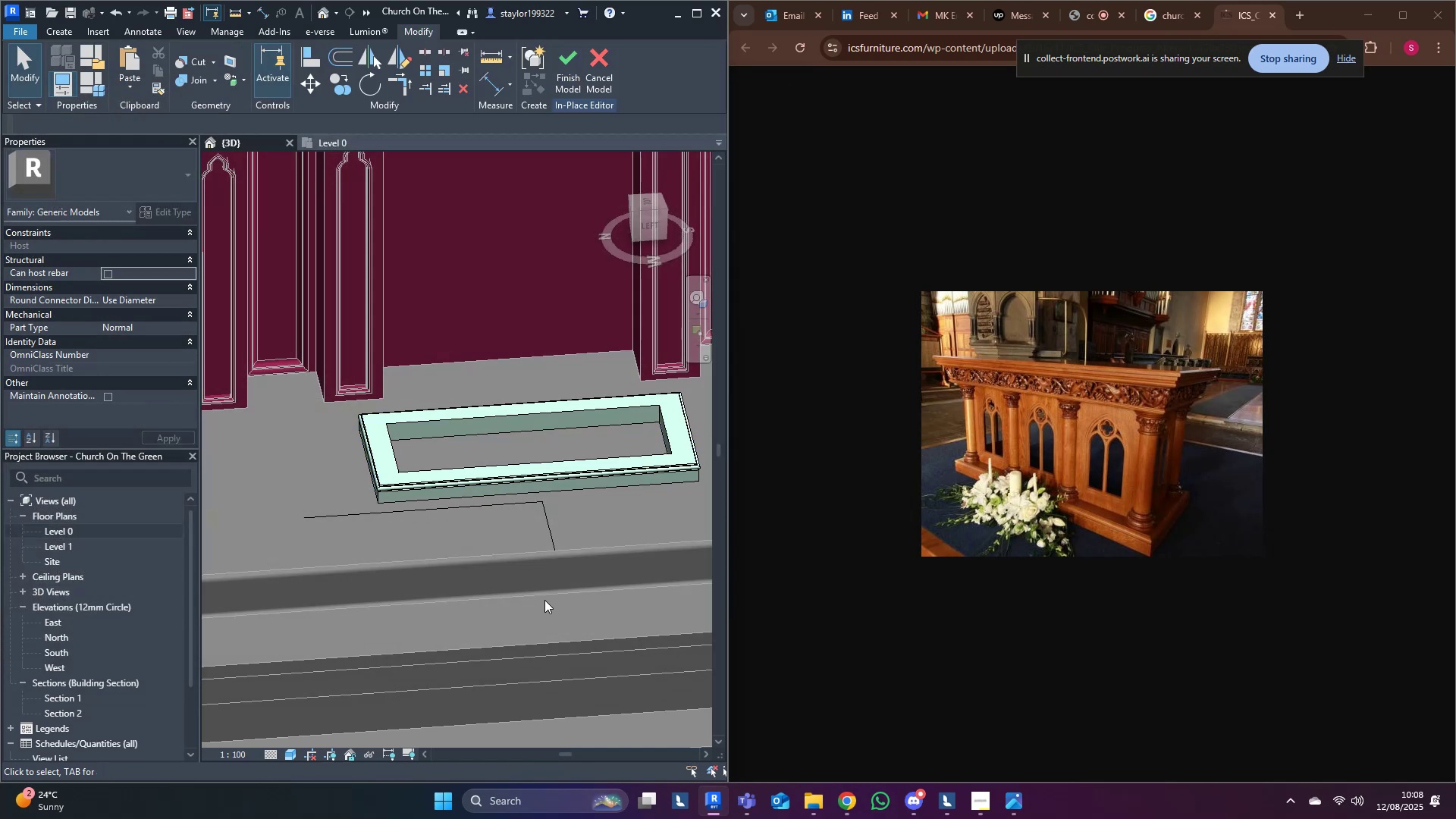 
scroll: coordinate [432, 561], scroll_direction: up, amount: 3.0
 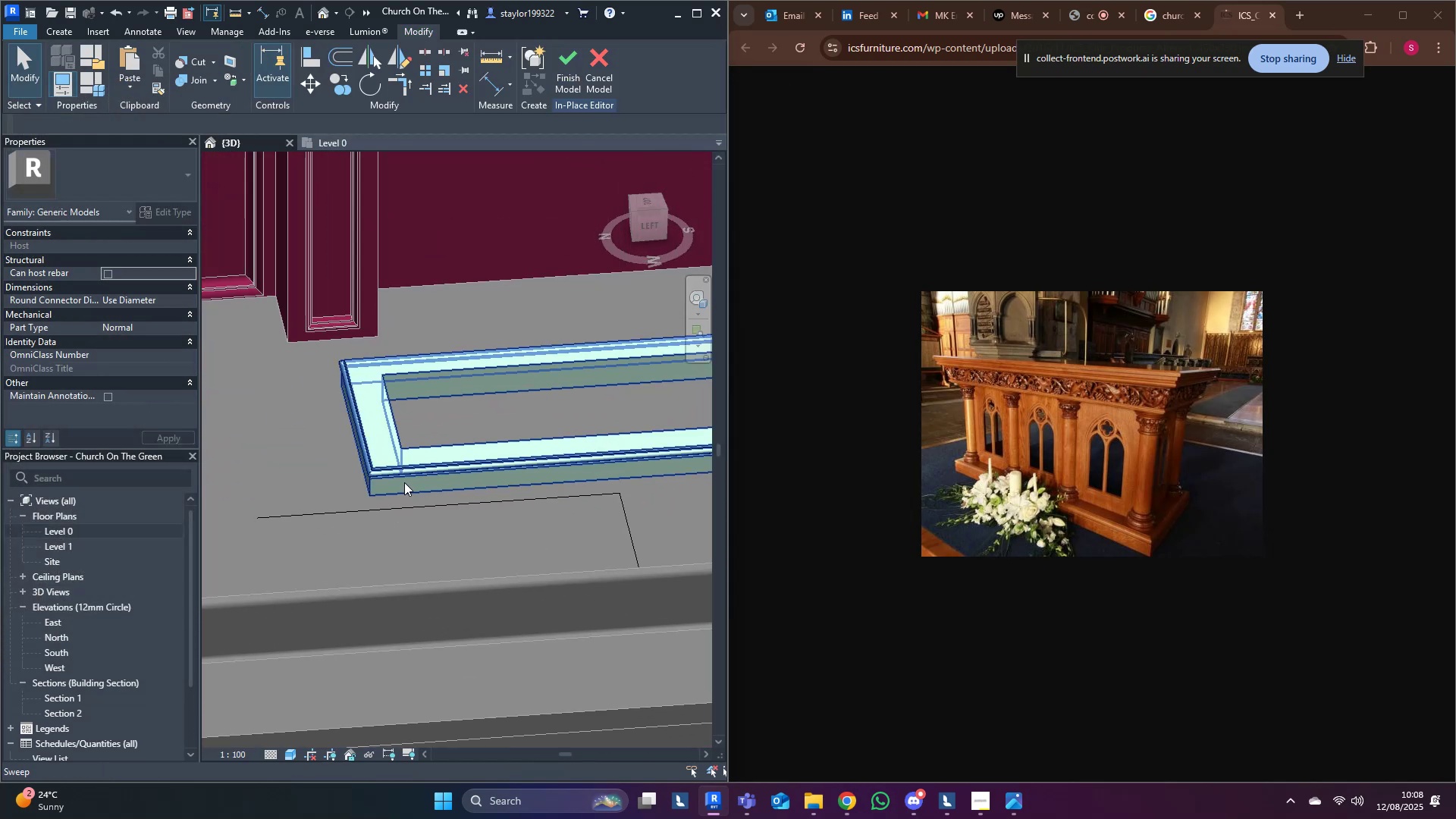 
left_click([409, 460])
 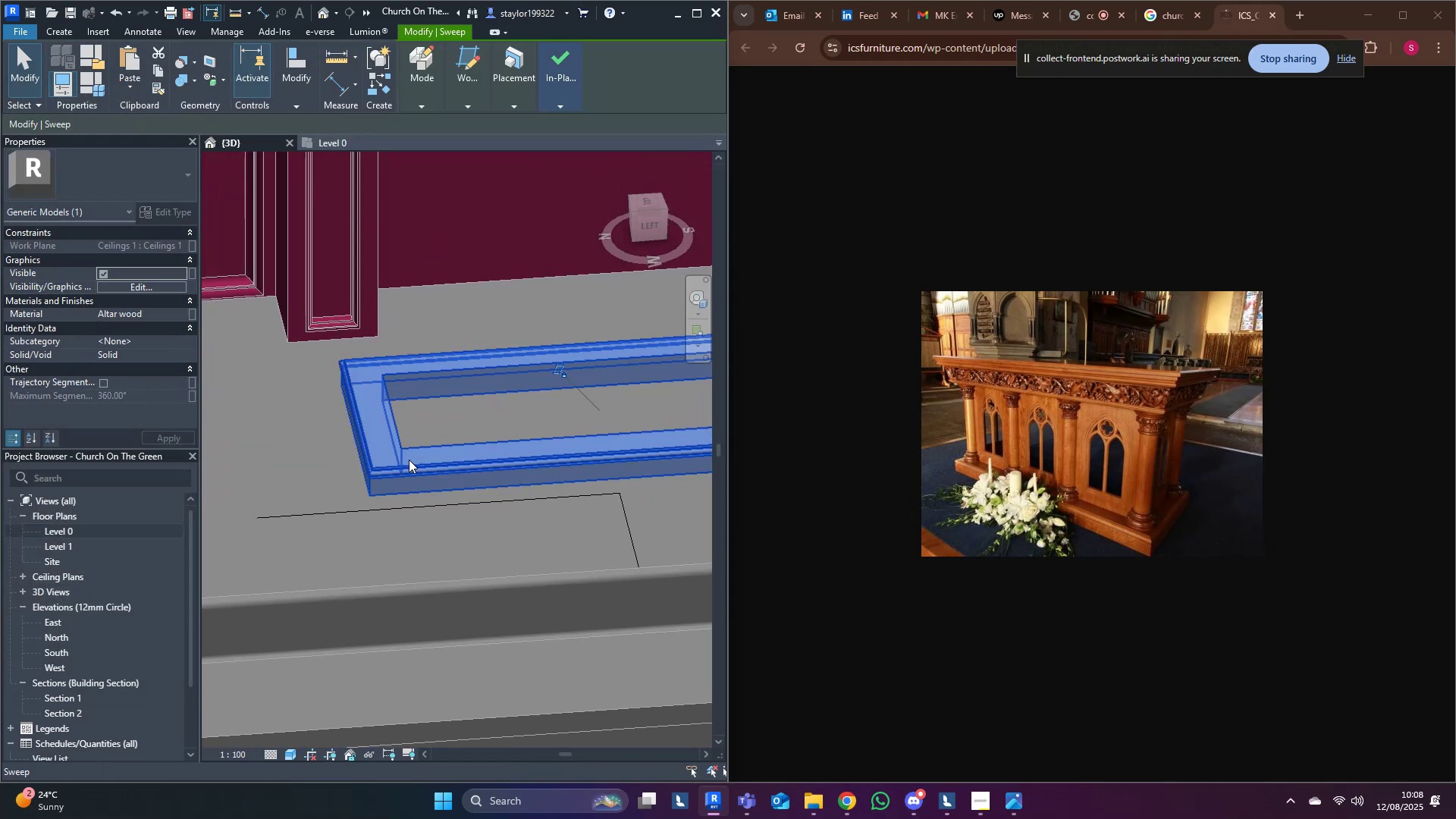 
hold_key(key=ControlLeft, duration=0.82)
 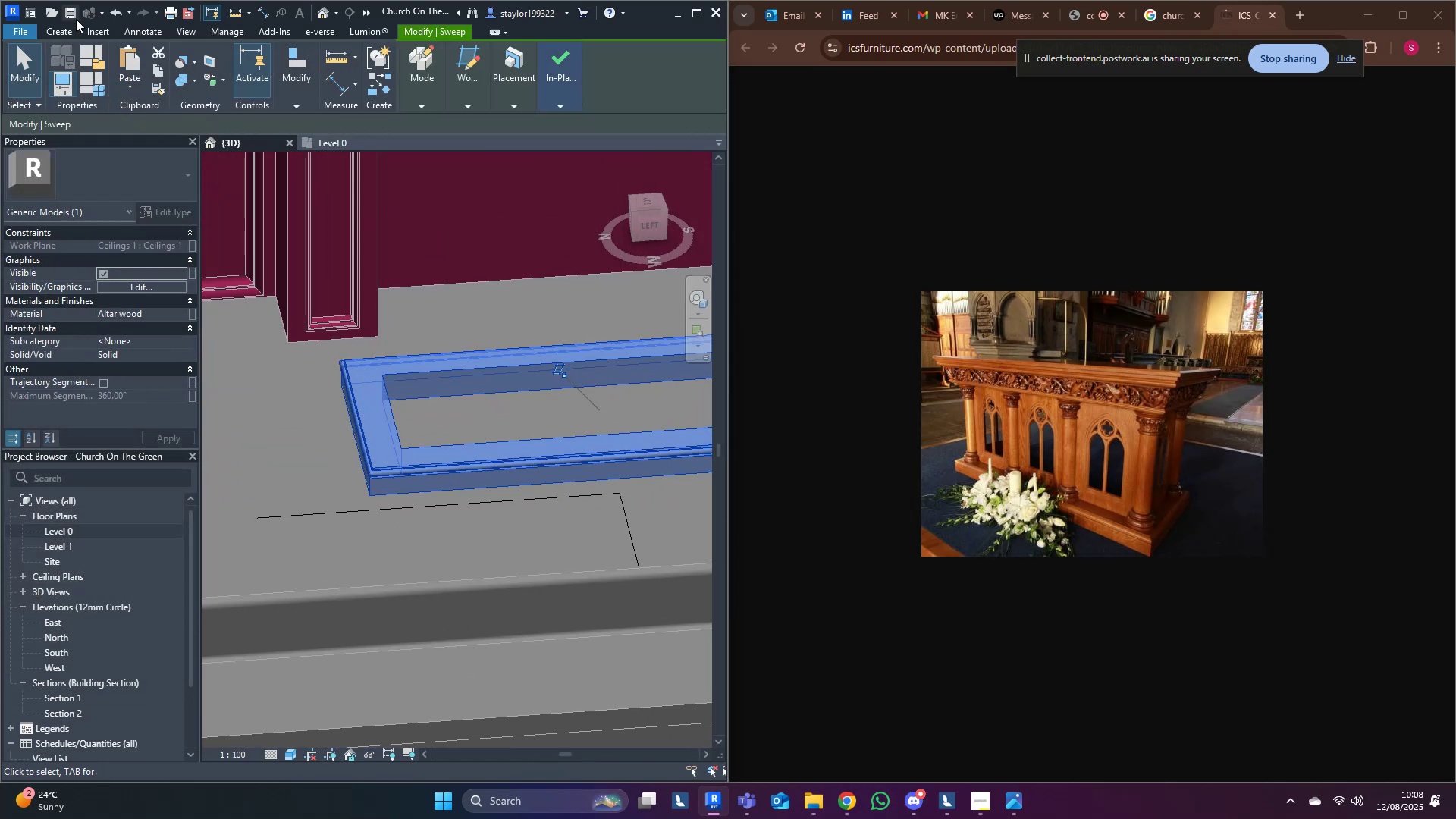 
left_click([57, 31])
 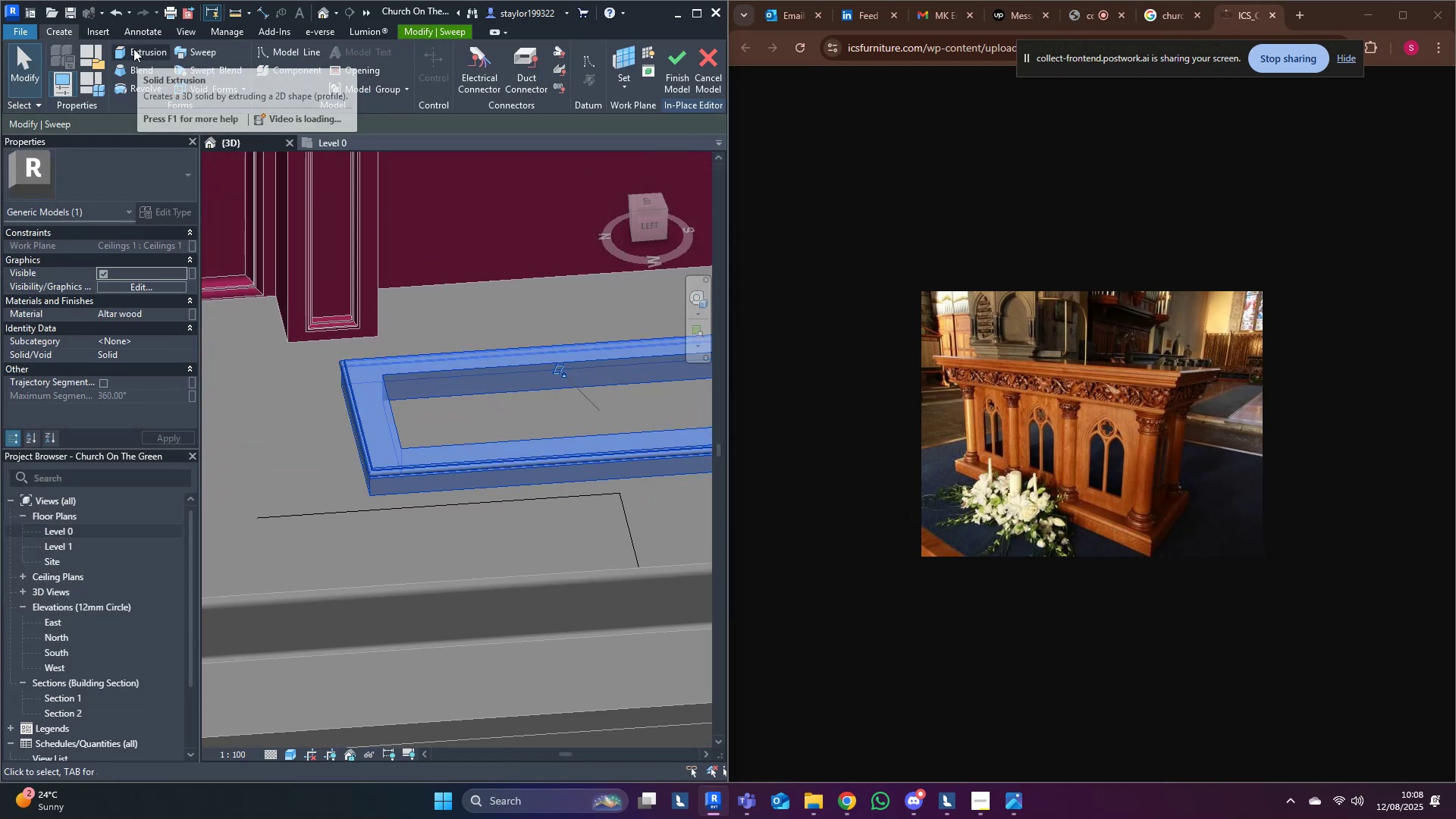 
left_click([133, 49])
 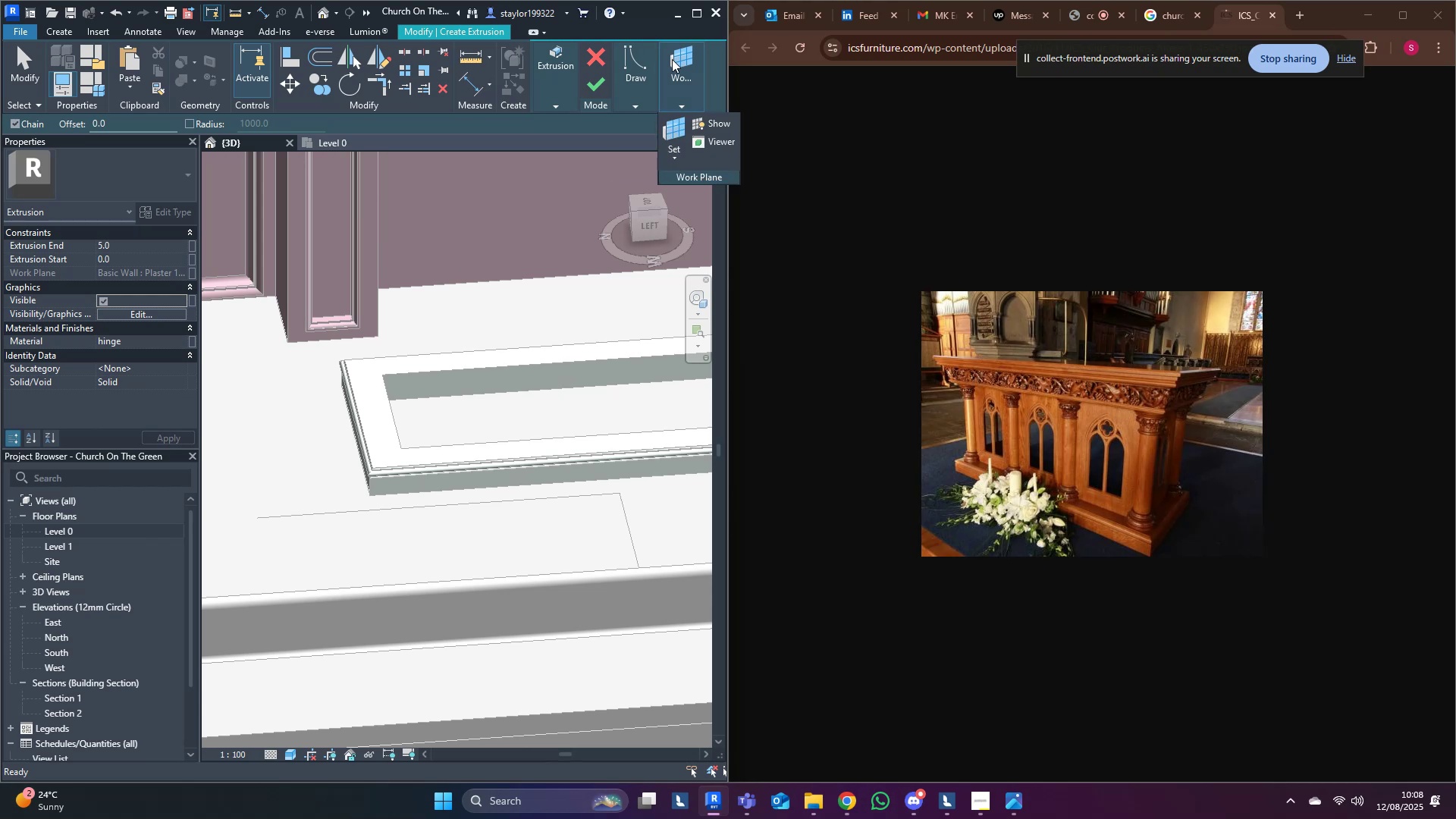 
left_click([668, 119])
 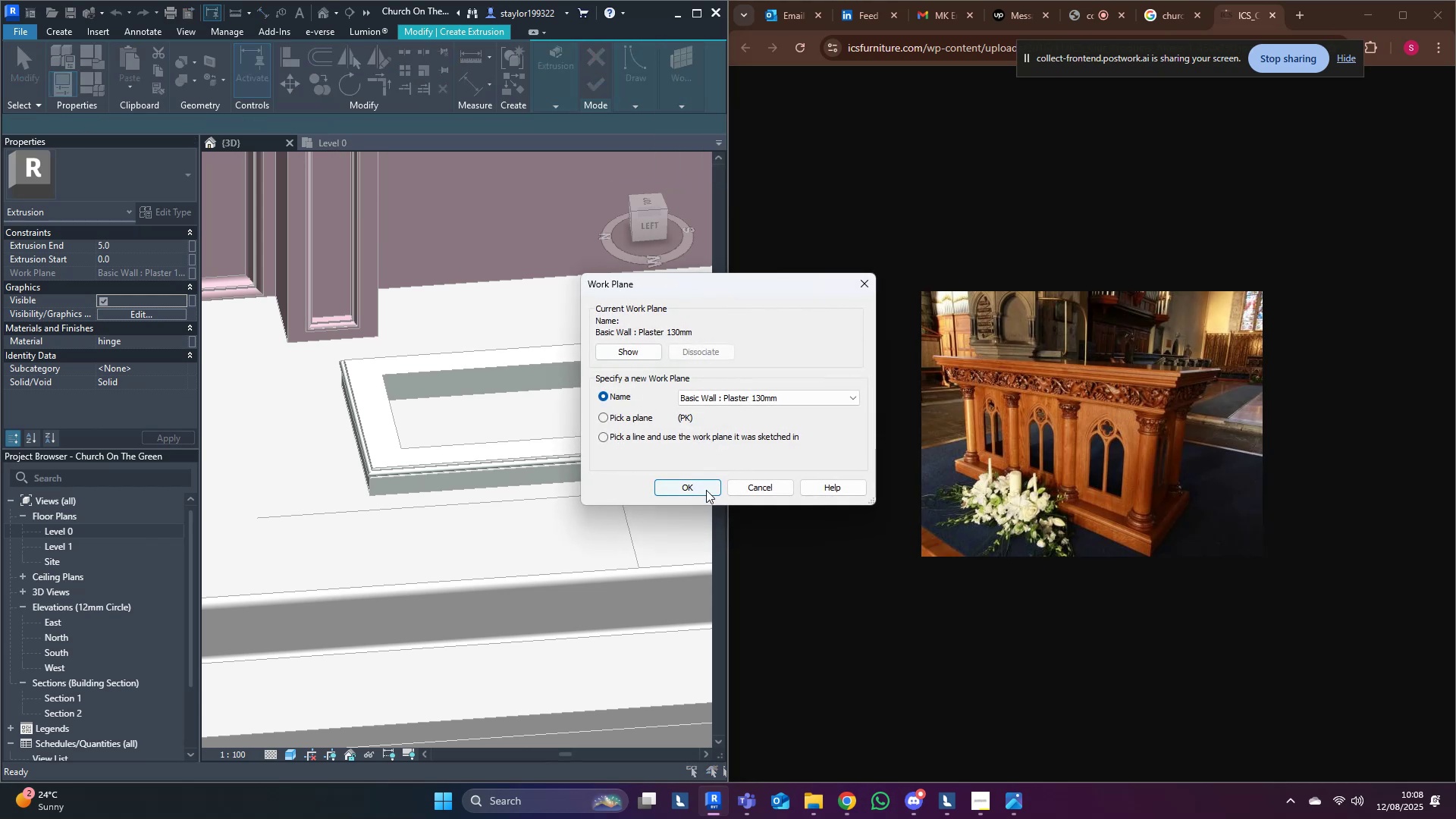 
left_click([622, 419])
 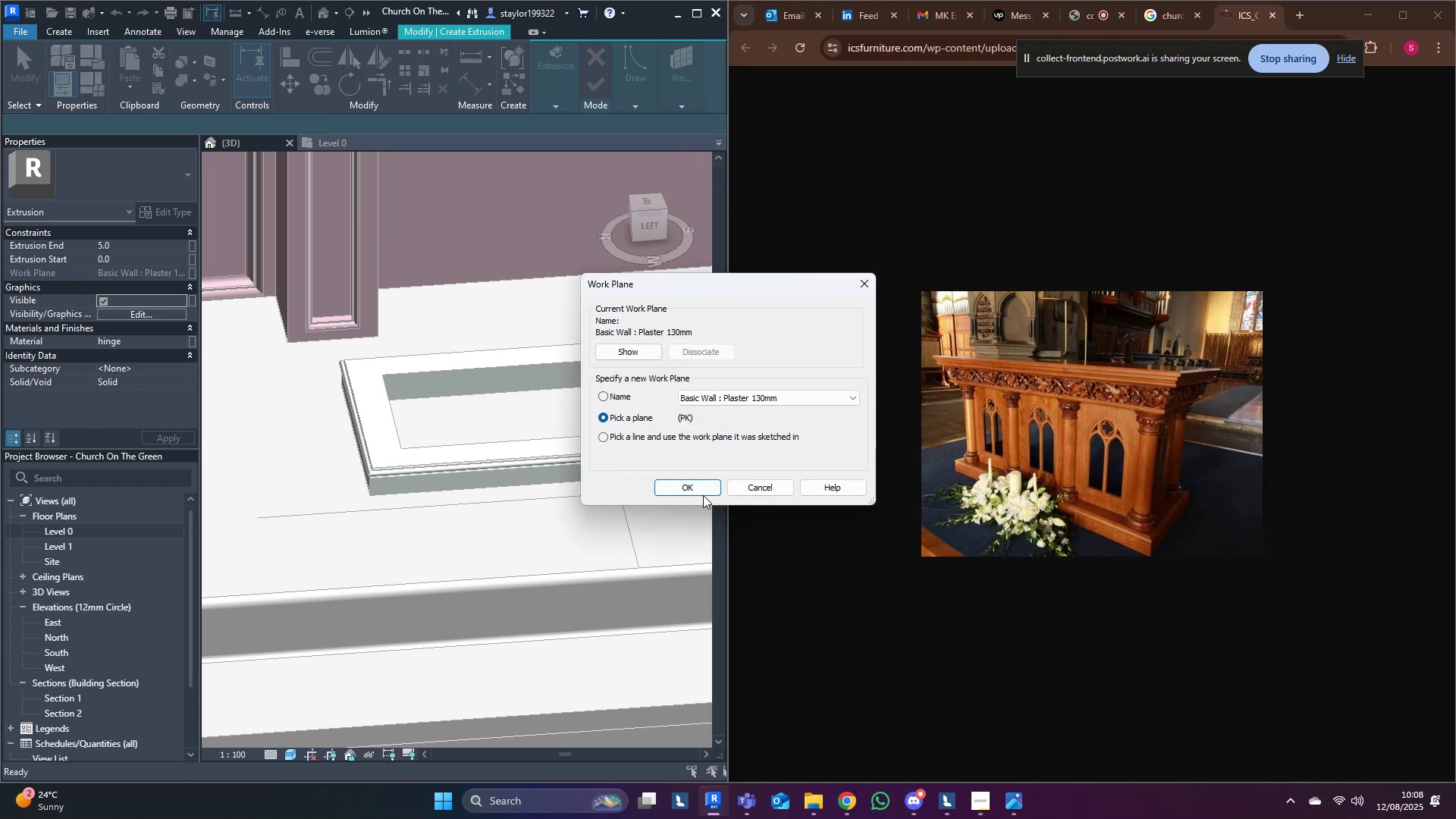 
left_click([703, 492])
 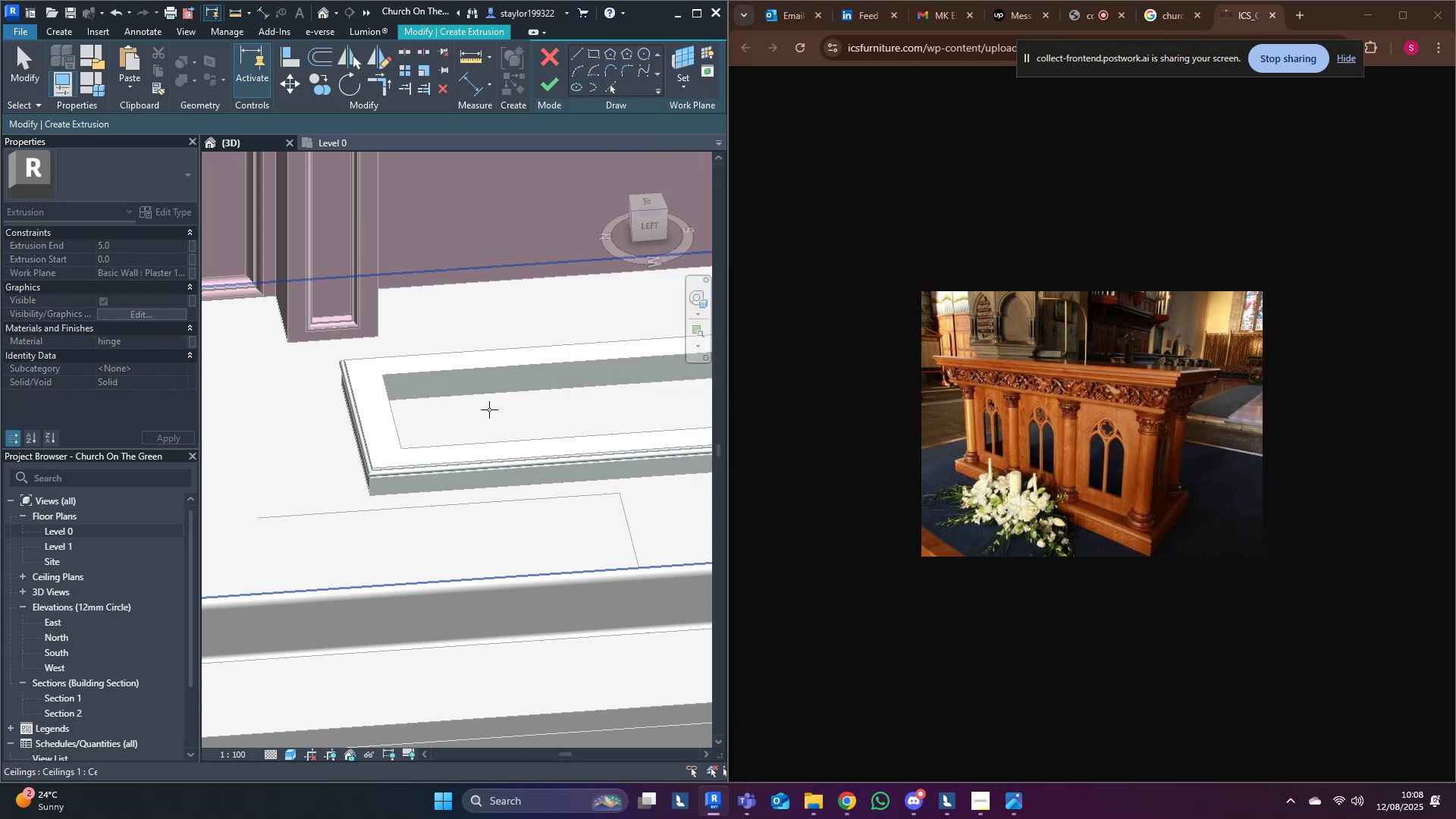 
left_click([489, 410])
 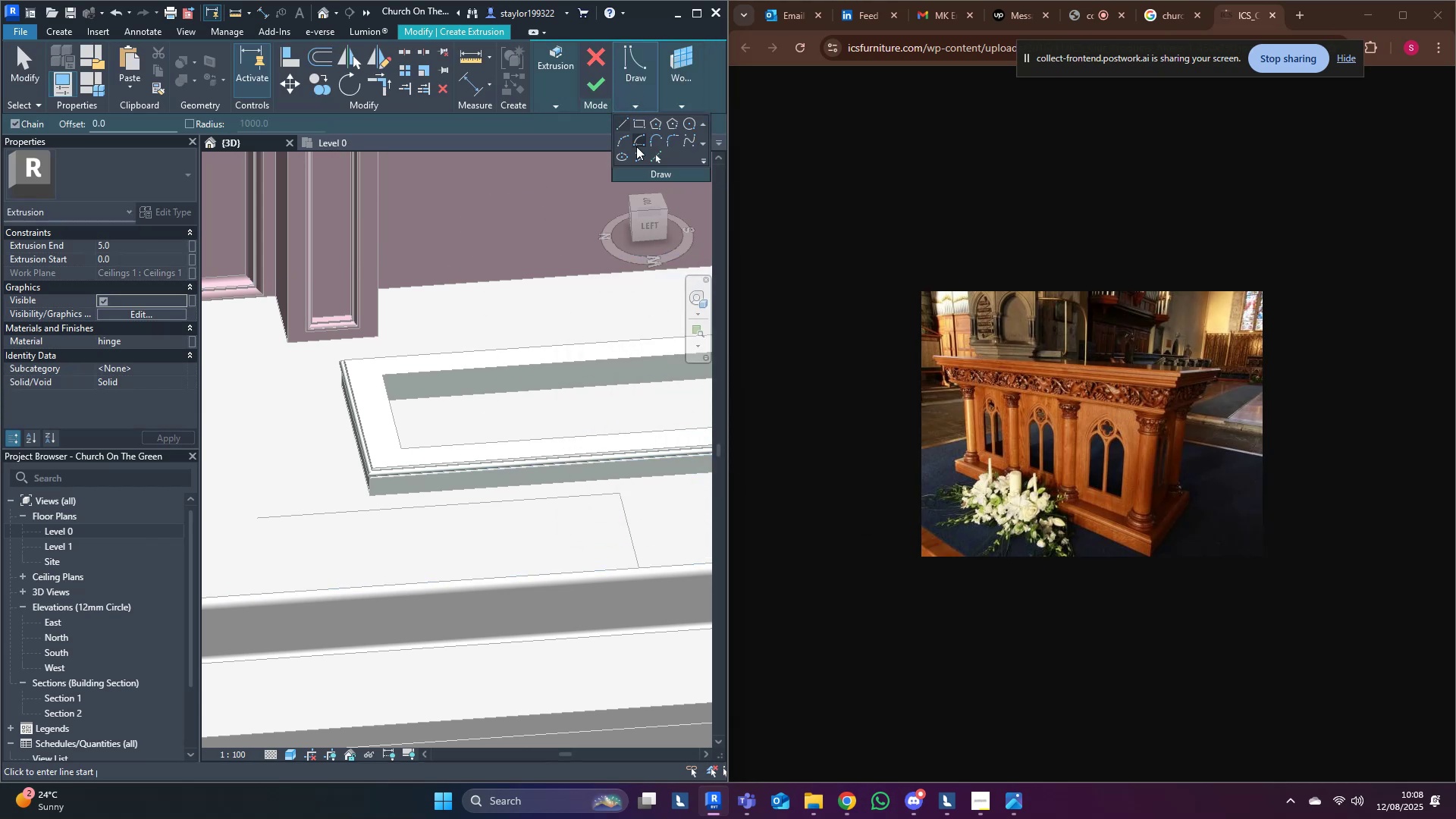 
left_click([655, 155])
 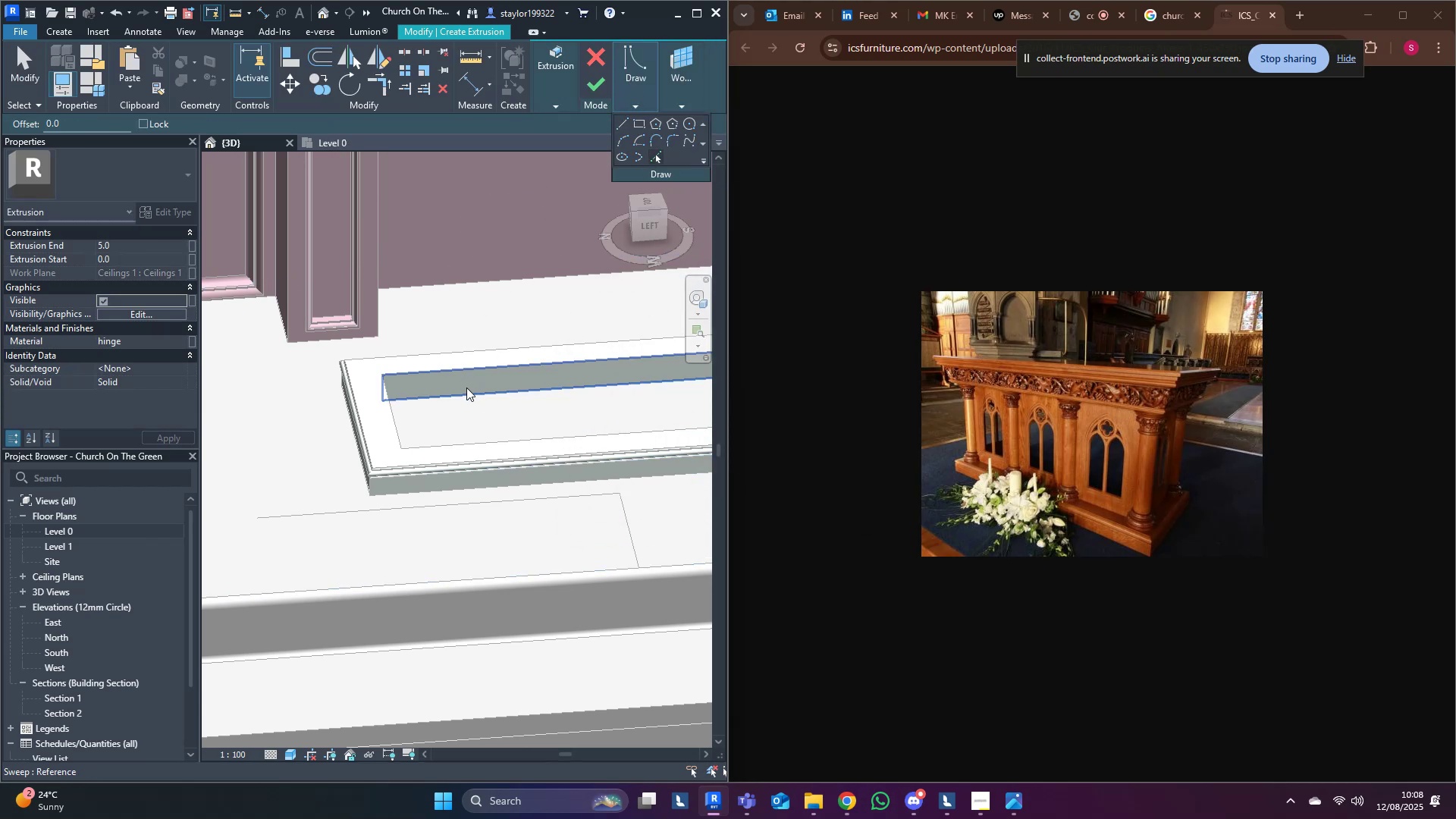 
key(Tab)
 